 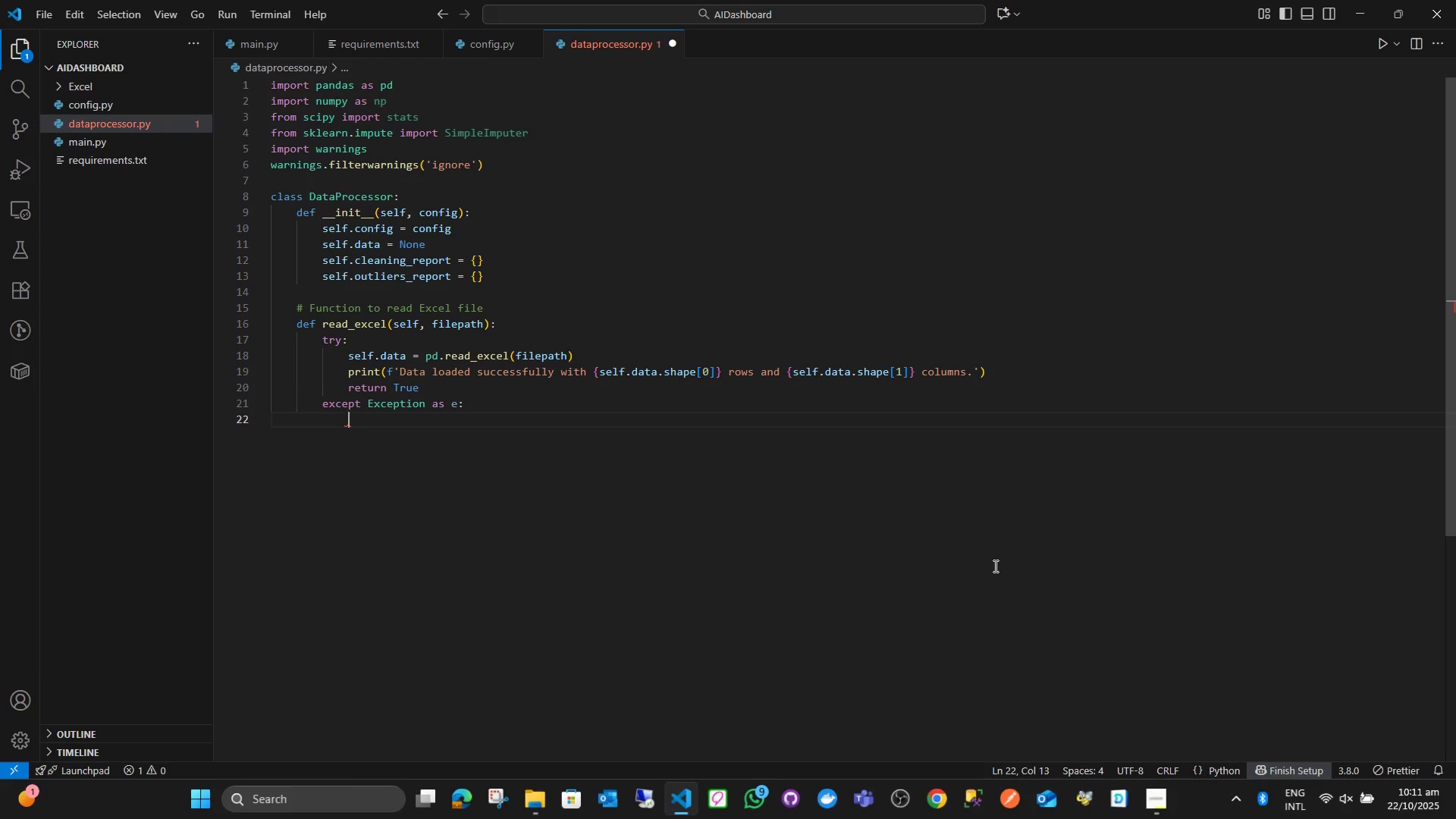 
hold_key(key=ShiftLeft, duration=0.51)
 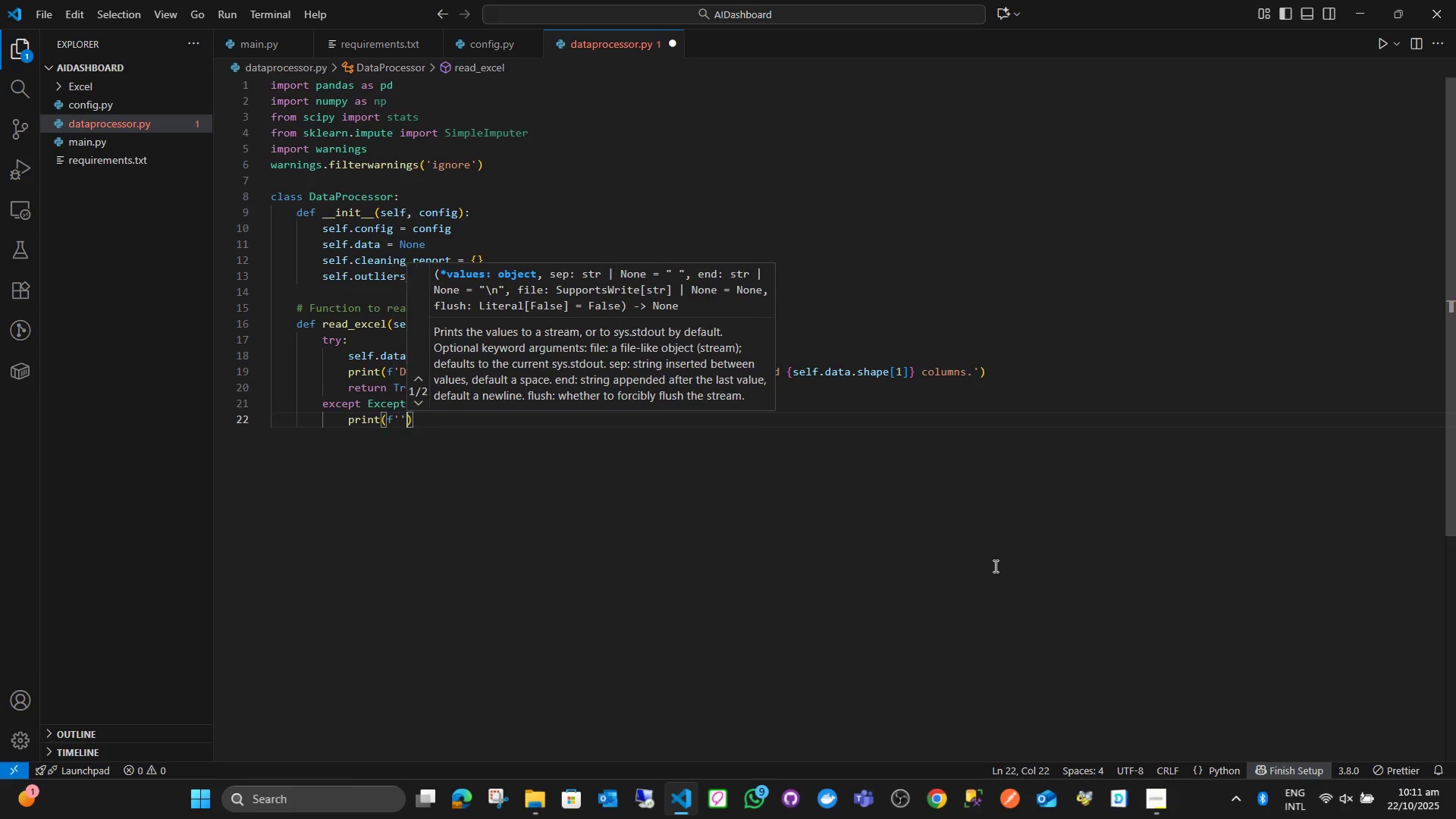 
key(ArrowLeft)
 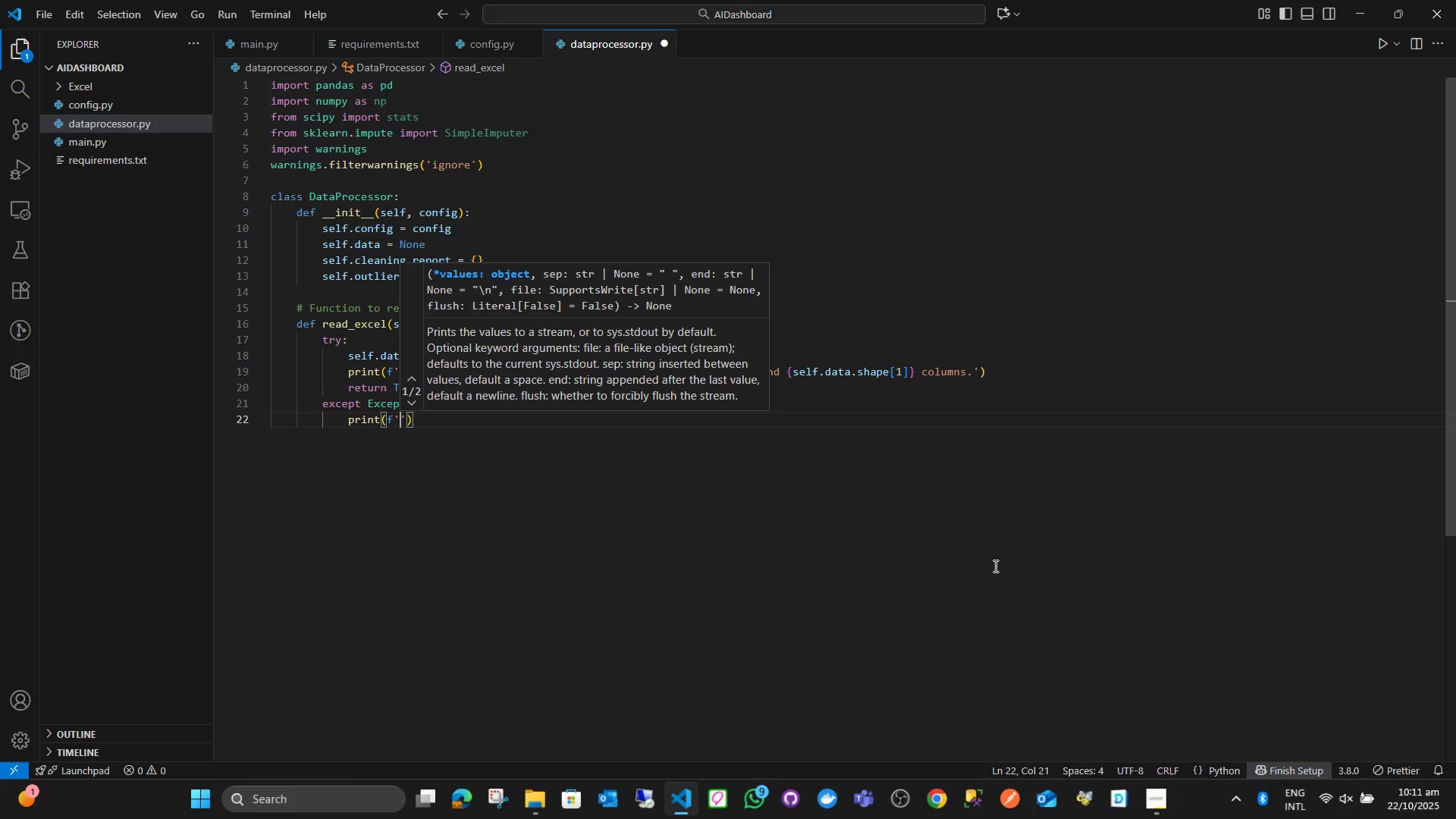 
type(W)
key(Backspace)
type(Error reading Excel file : {e)
 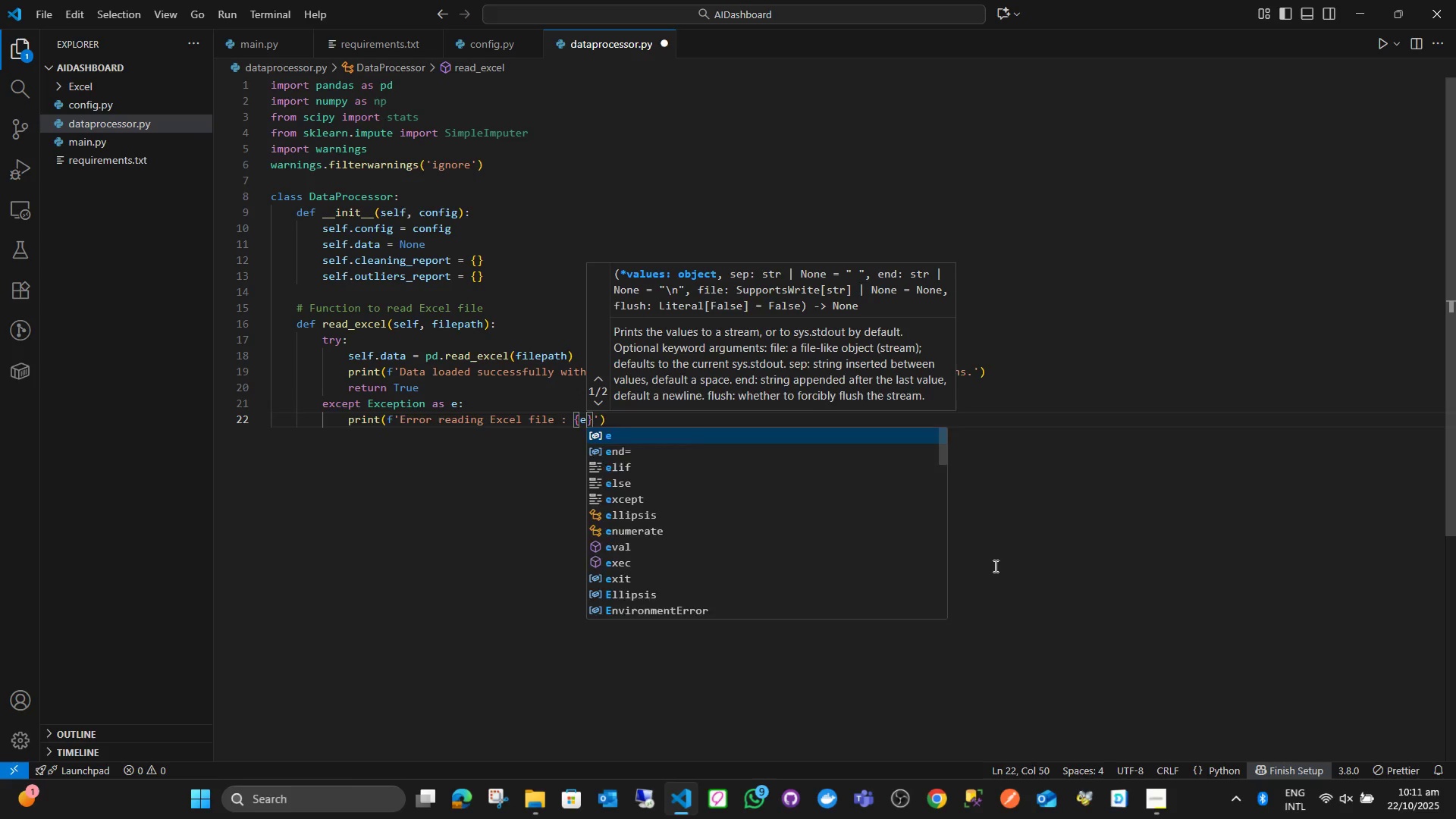 
 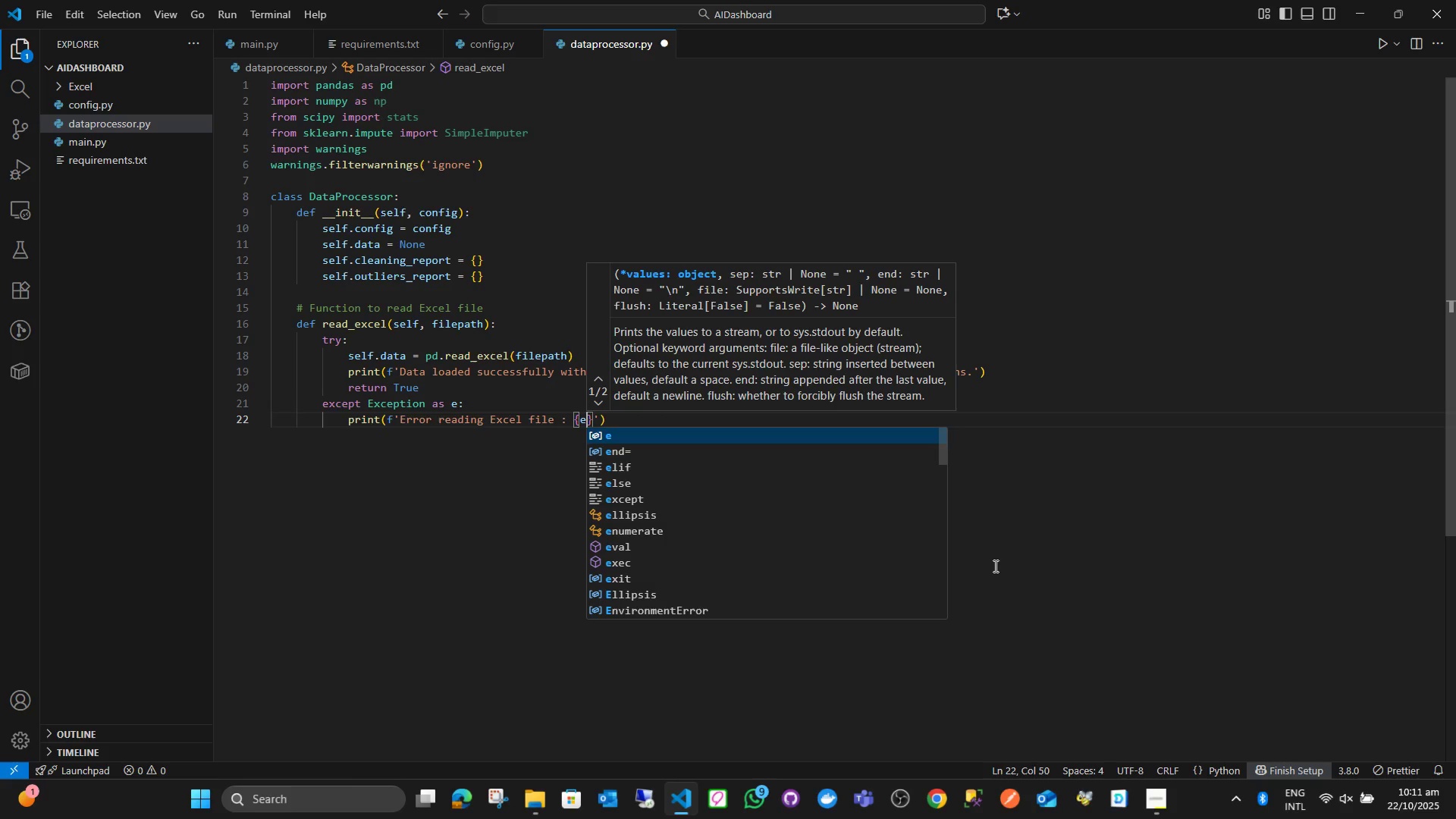 
key(ArrowRight)
 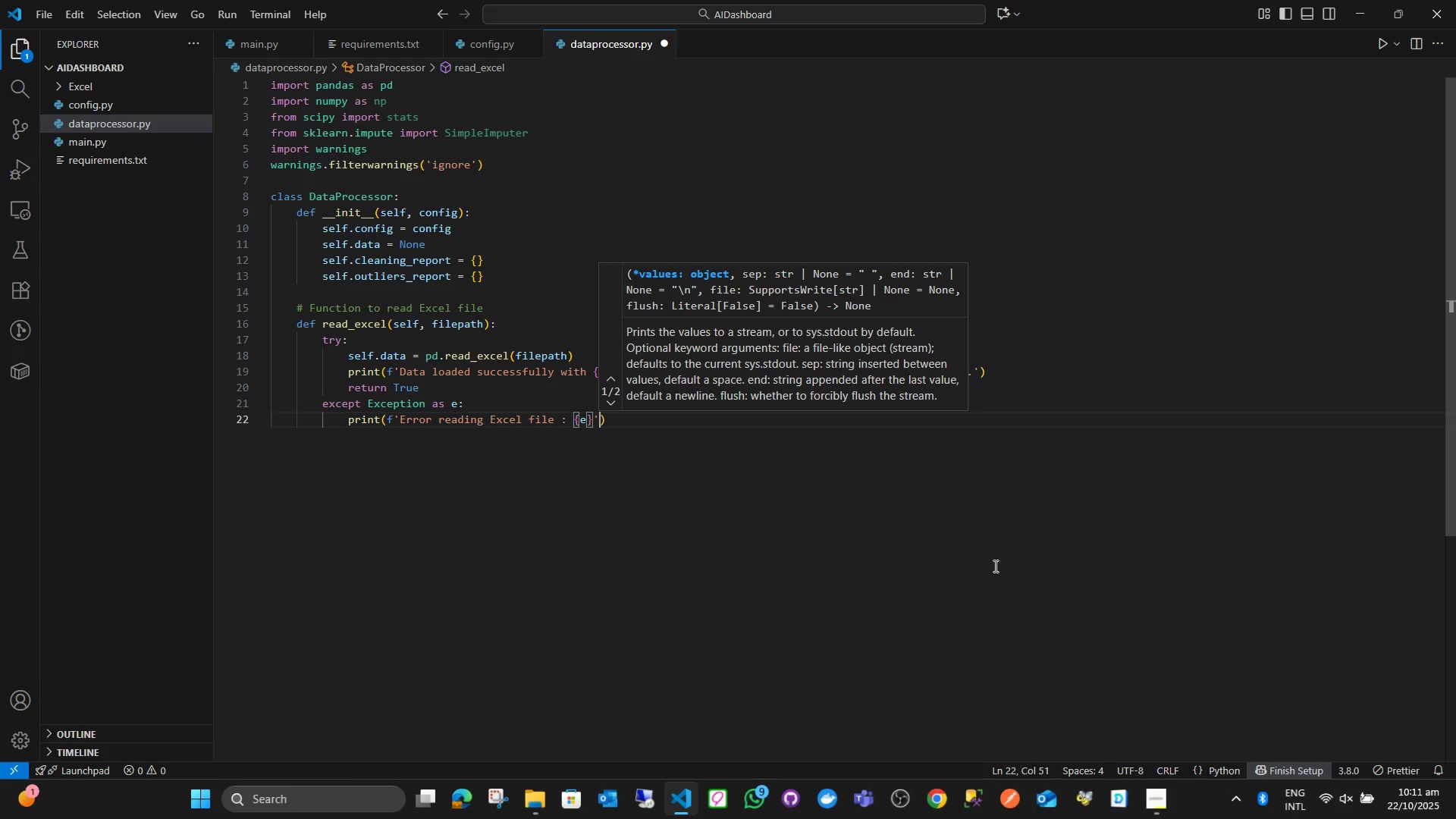 
key(ArrowRight)
 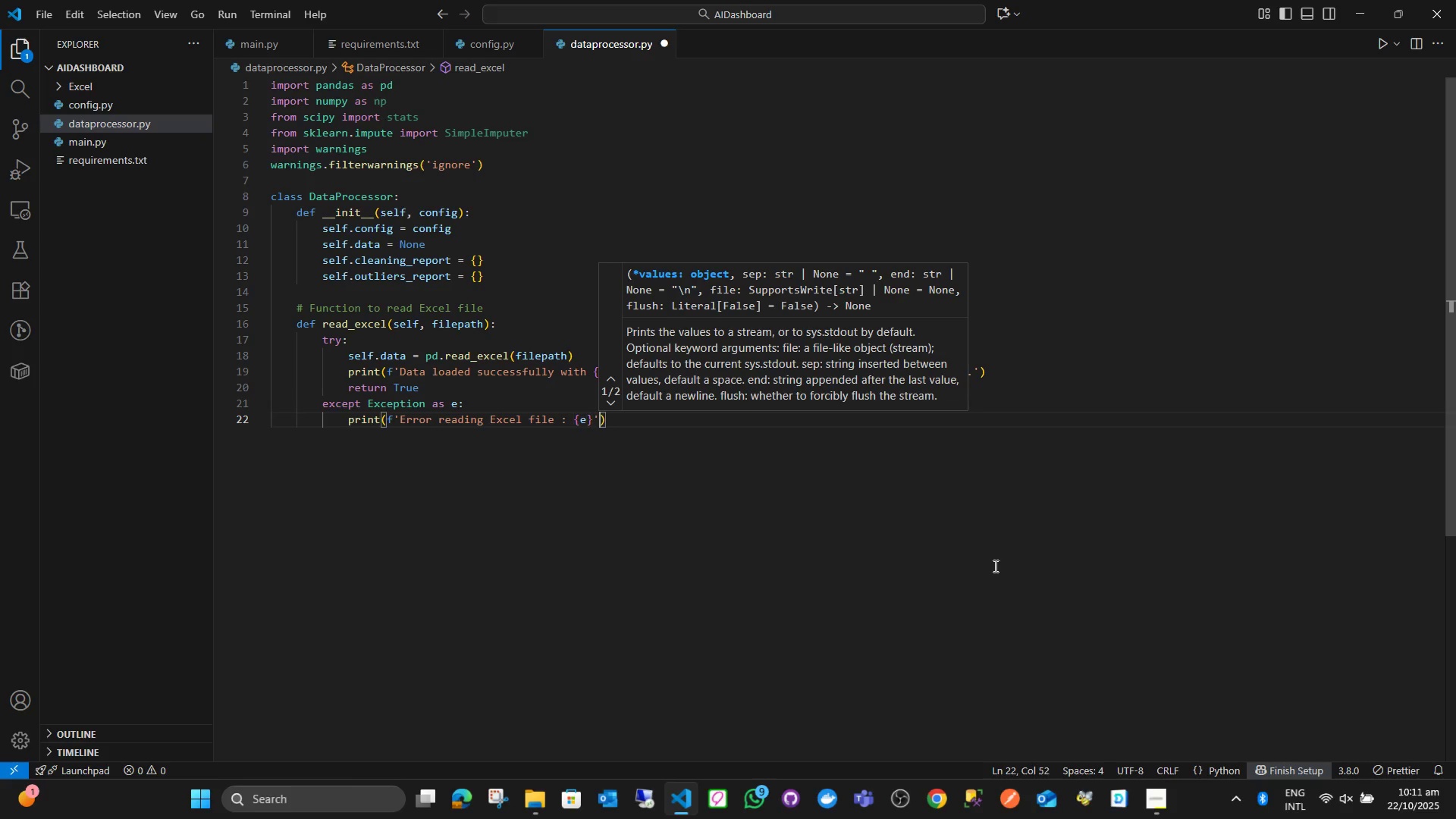 
key(ArrowRight)
 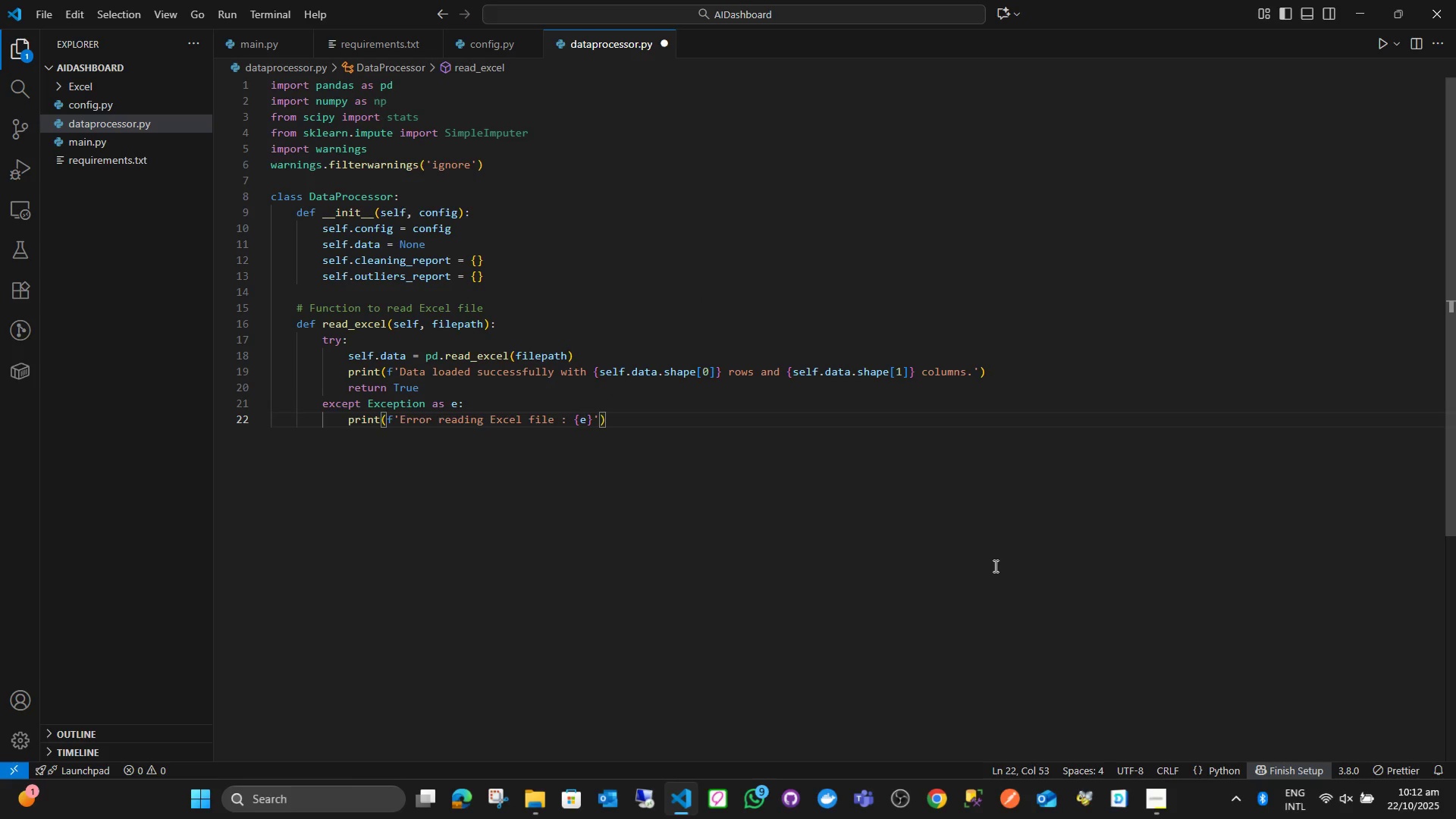 
key(Enter)
 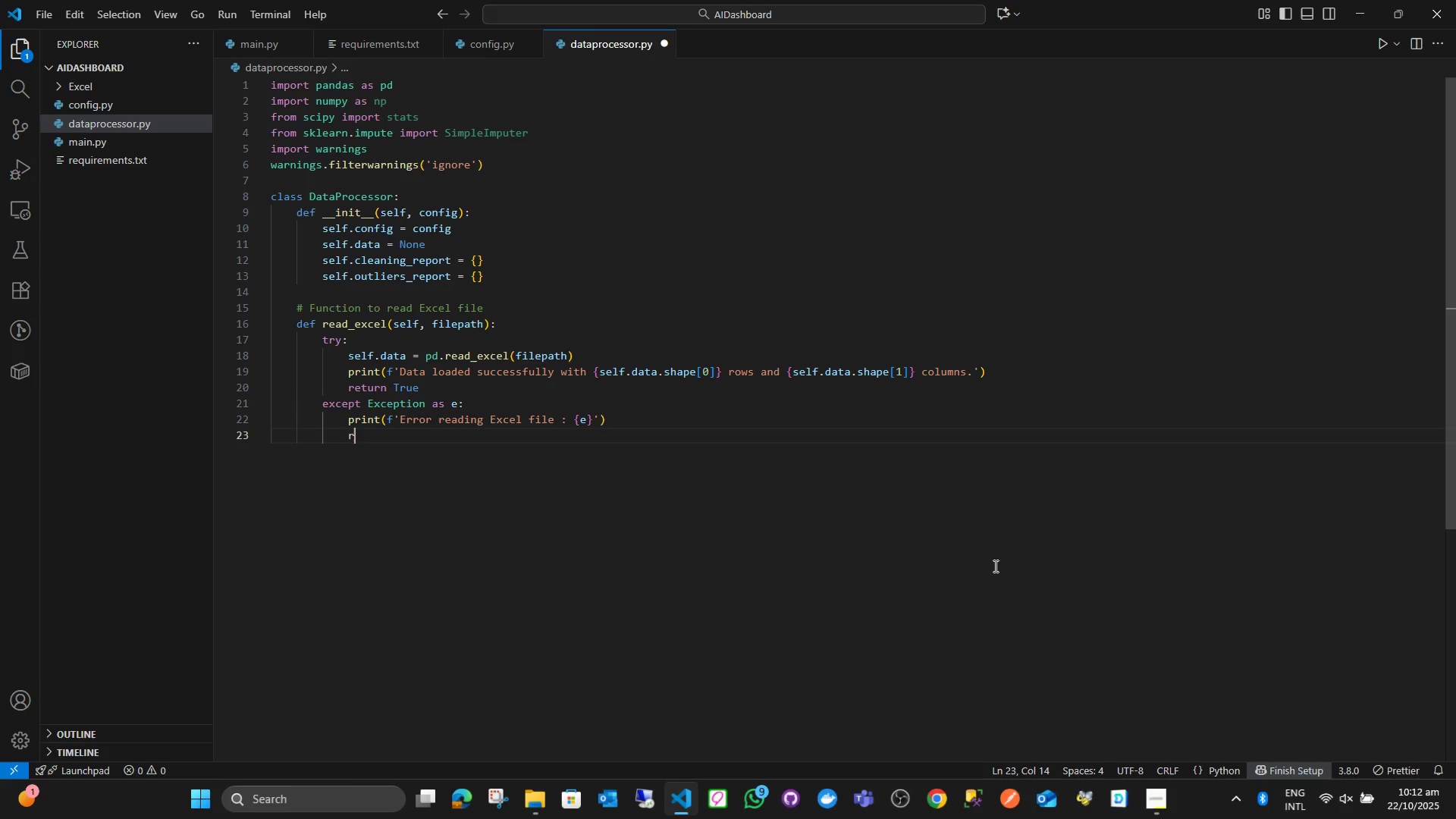 
type(retyur)
key(Backspace)
key(Backspace)
key(Backspace)
type(urn FG)
key(Backspace)
type(alse)
 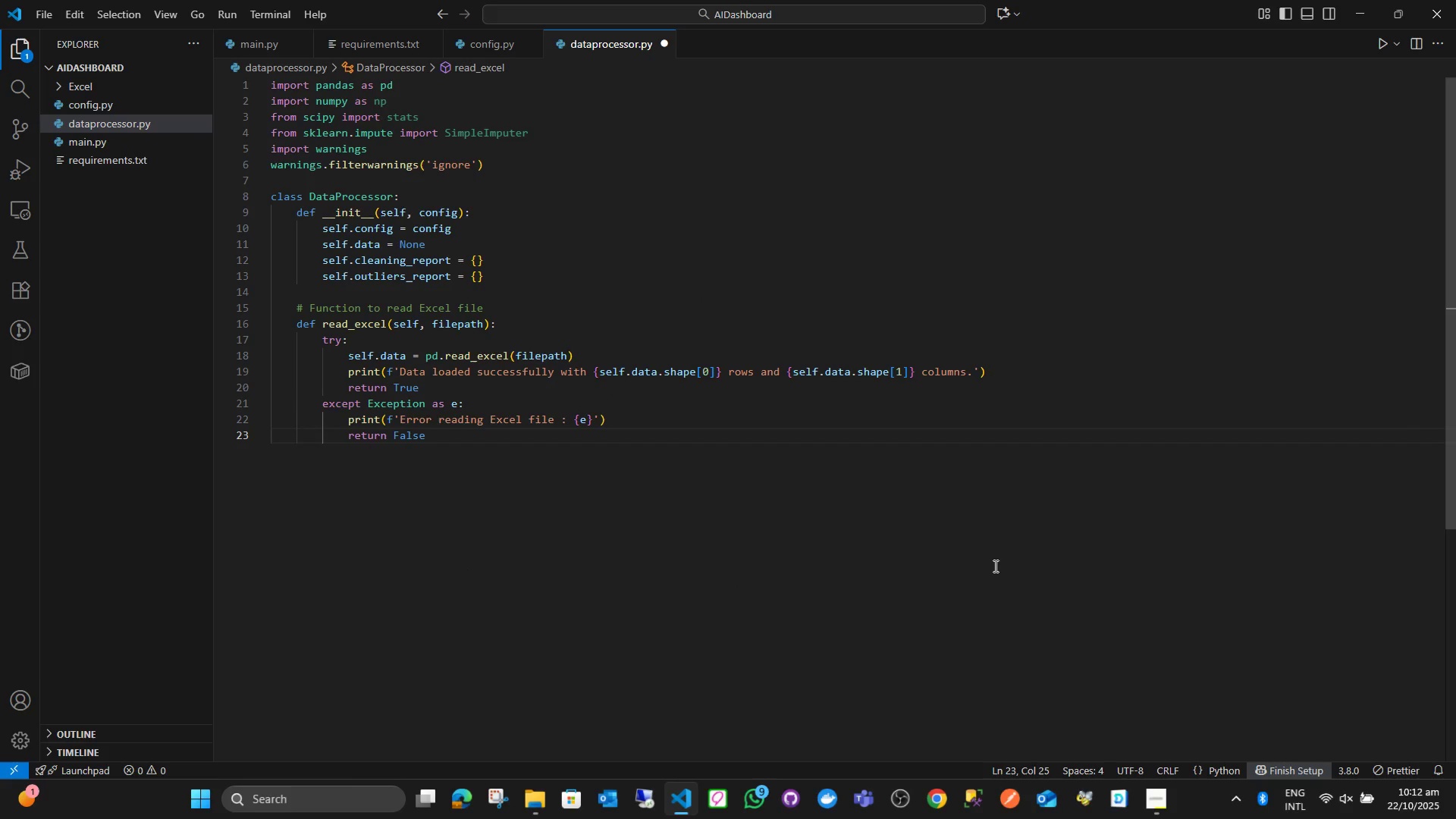 
 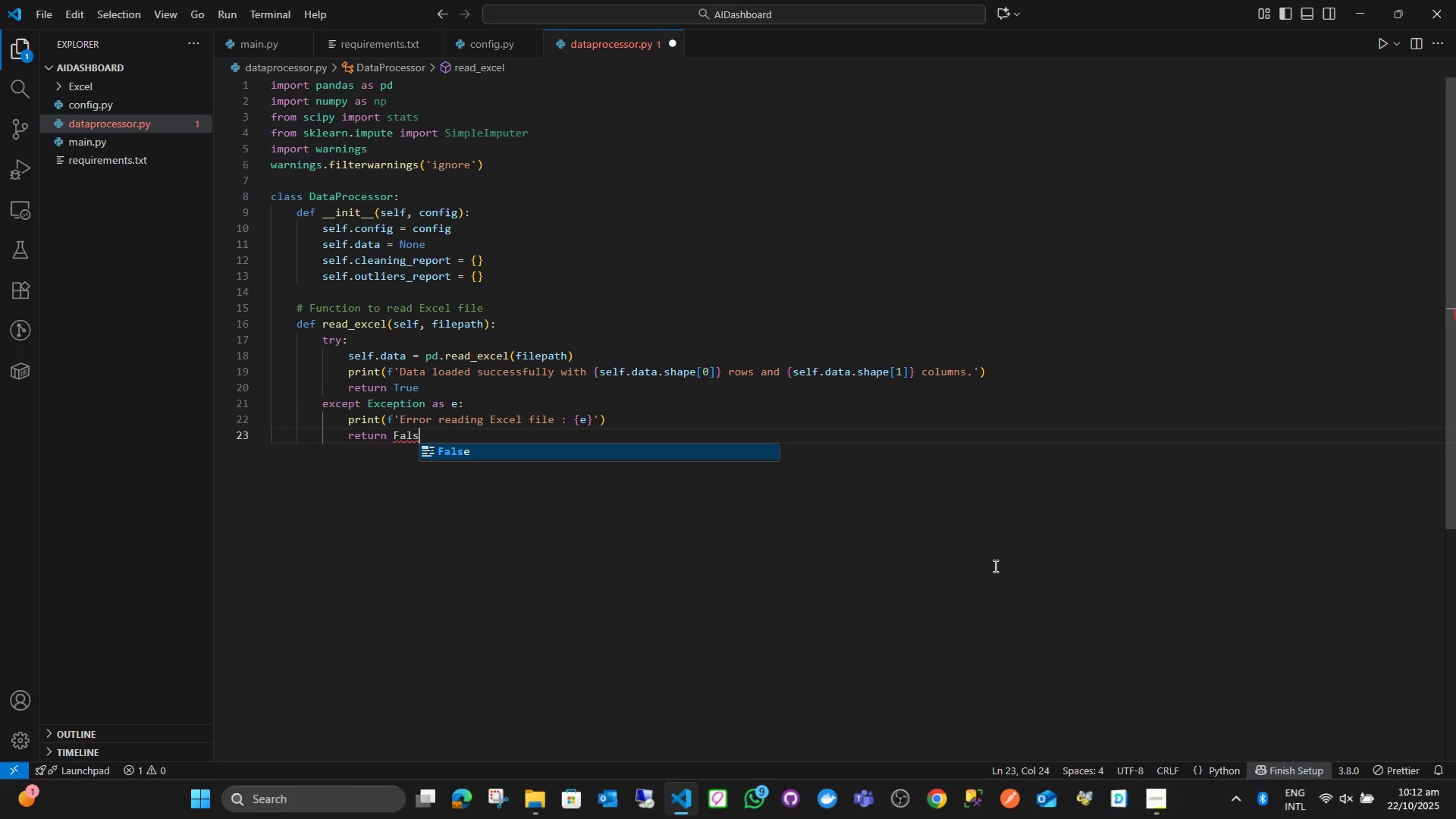 
key(Enter)
 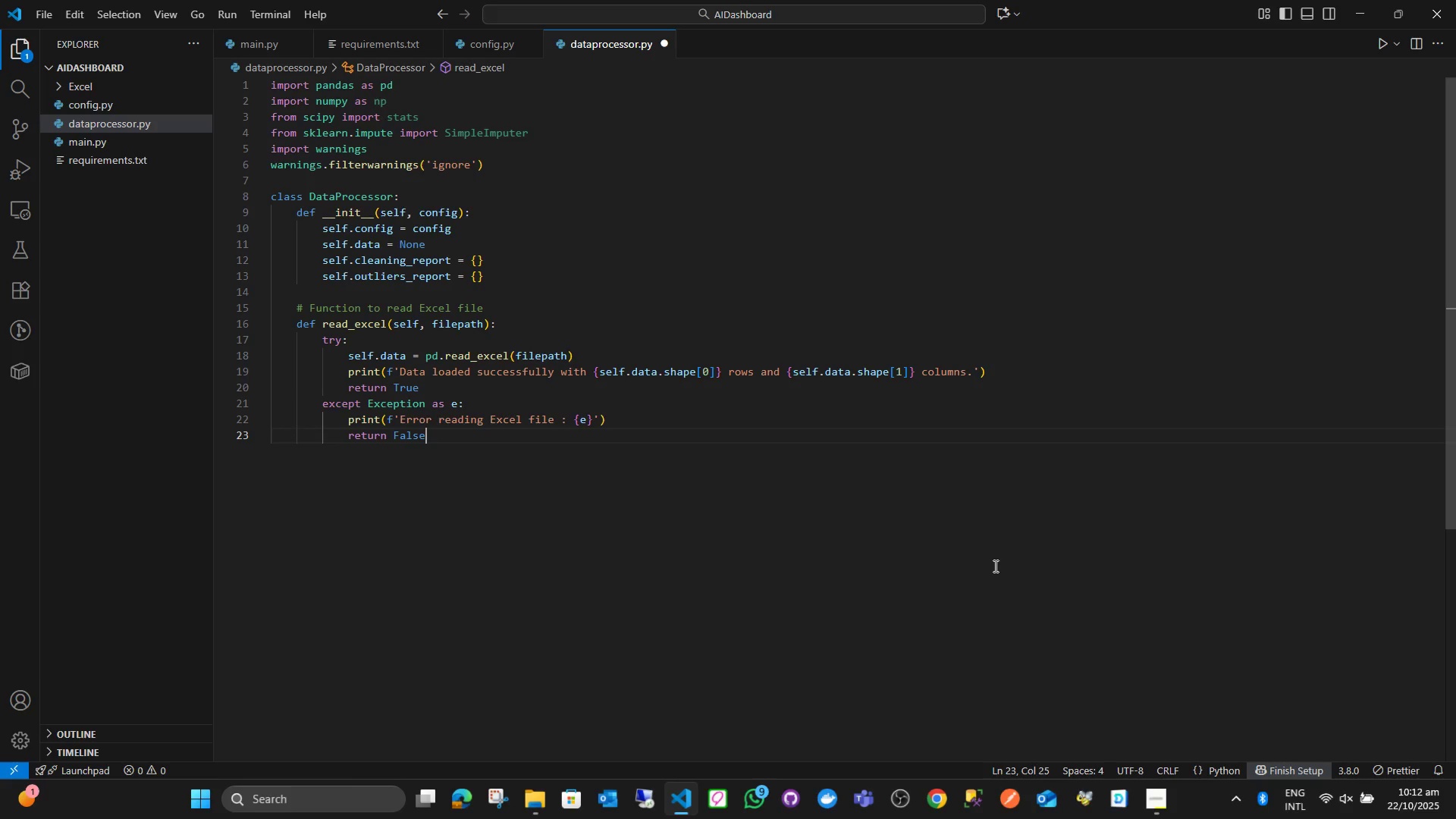 
key(Enter)
 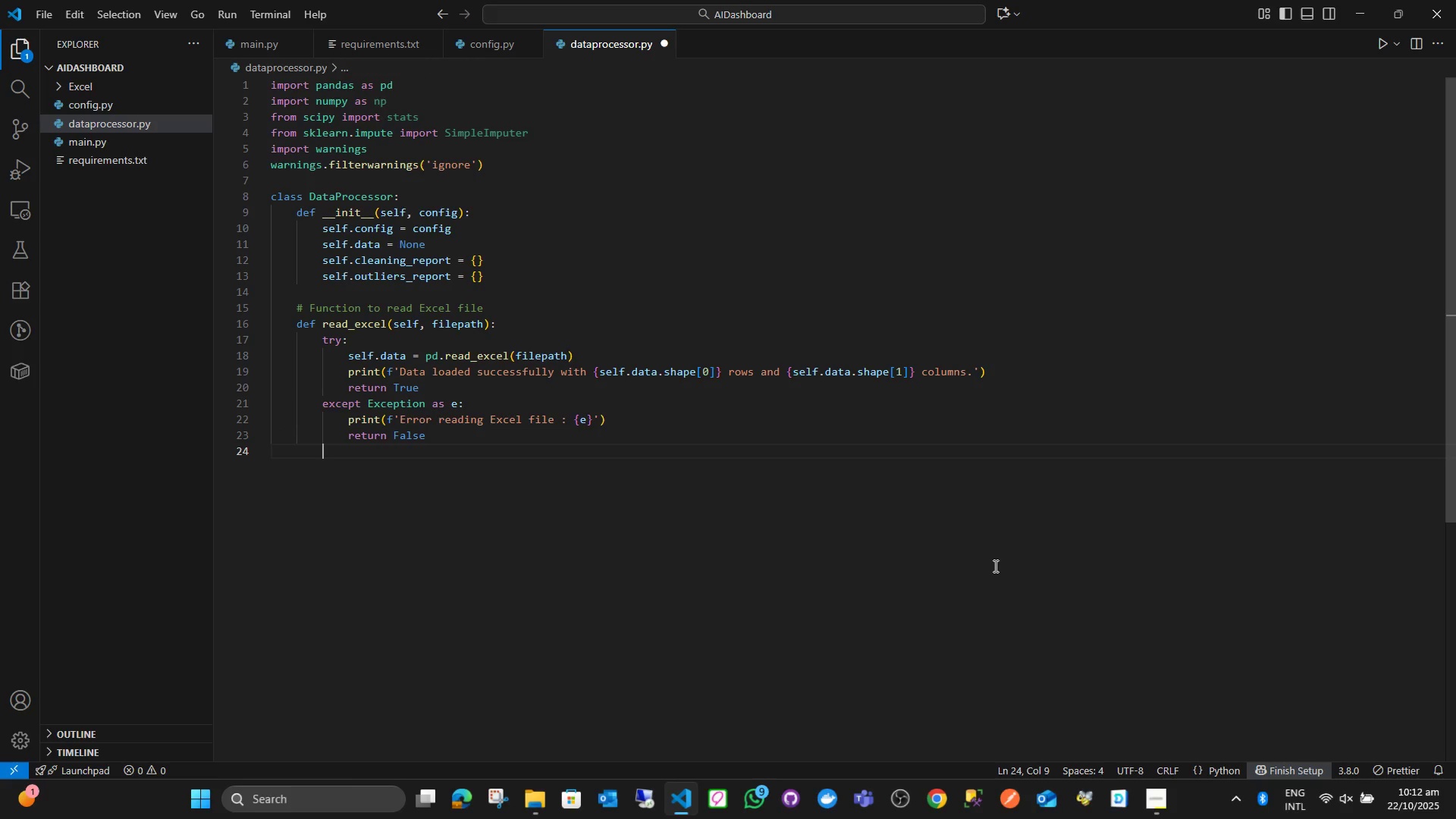 
key(Enter)
 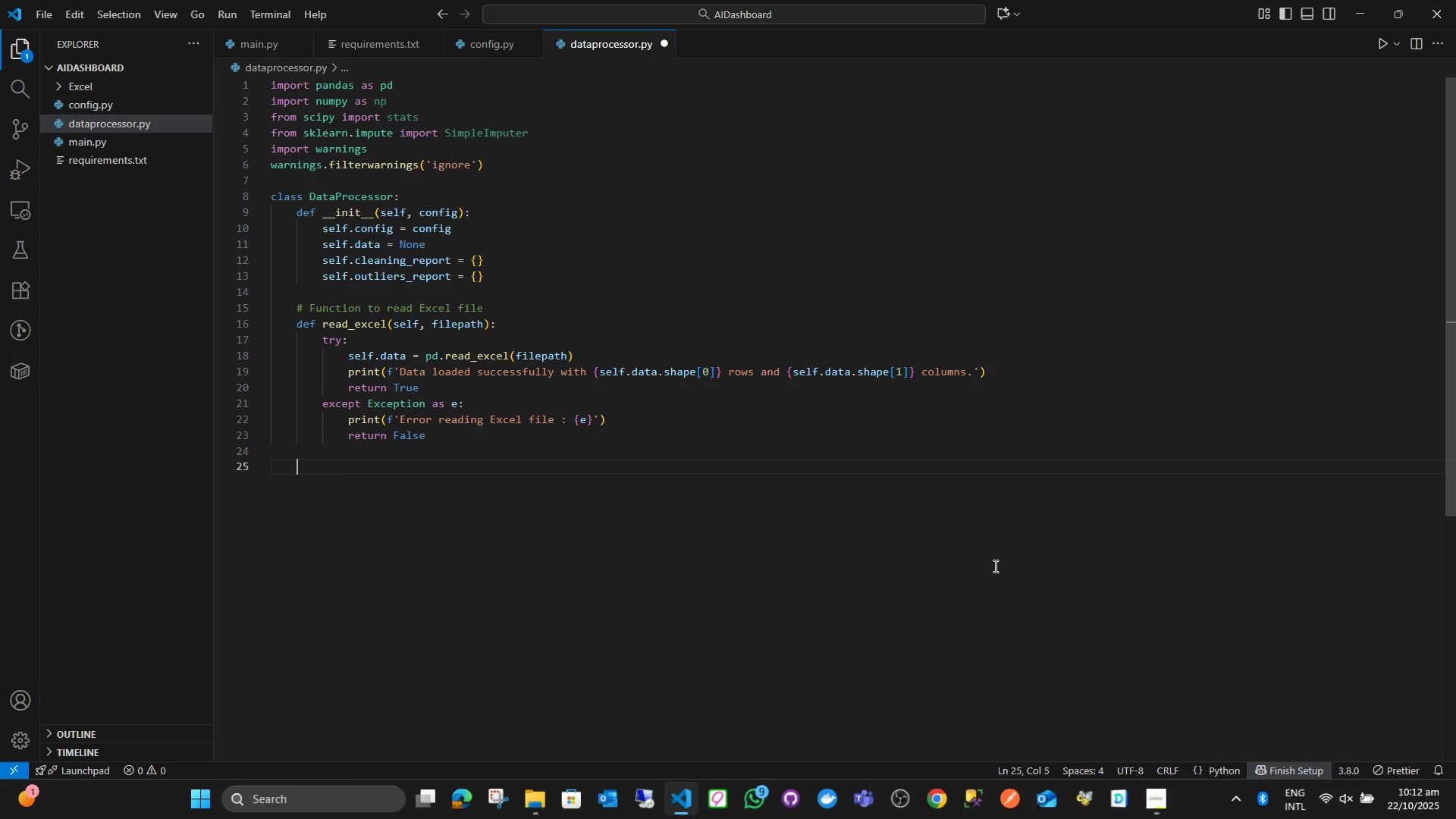 
key(Backspace)
type(# Function to ftech)
key(Backspace)
key(Backspace)
key(Backspace)
key(Backspace)
type(etch the basic ingo)
key(Backspace)
key(Backspace)
type(fo)
 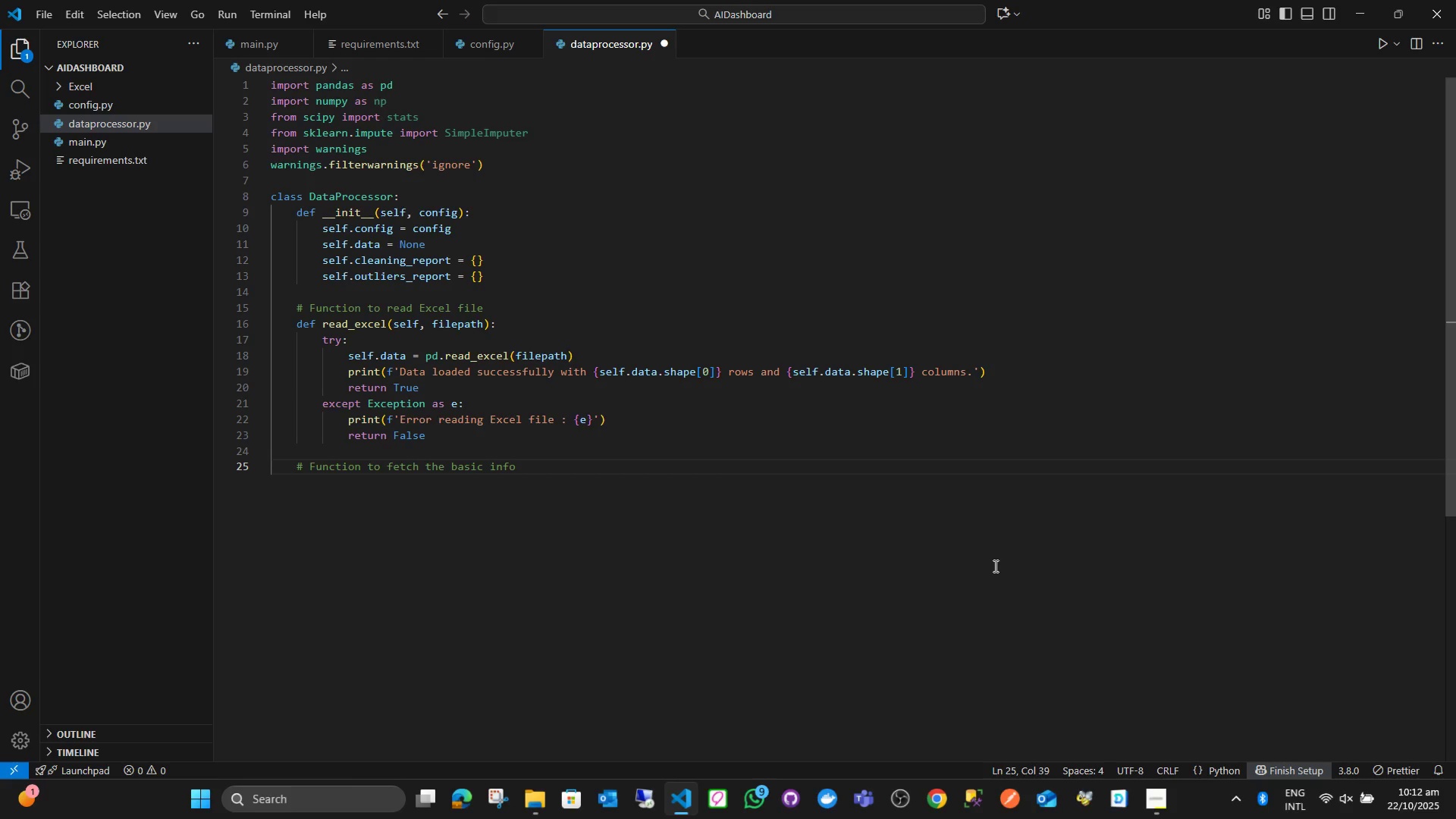 
type( about the dataset)
 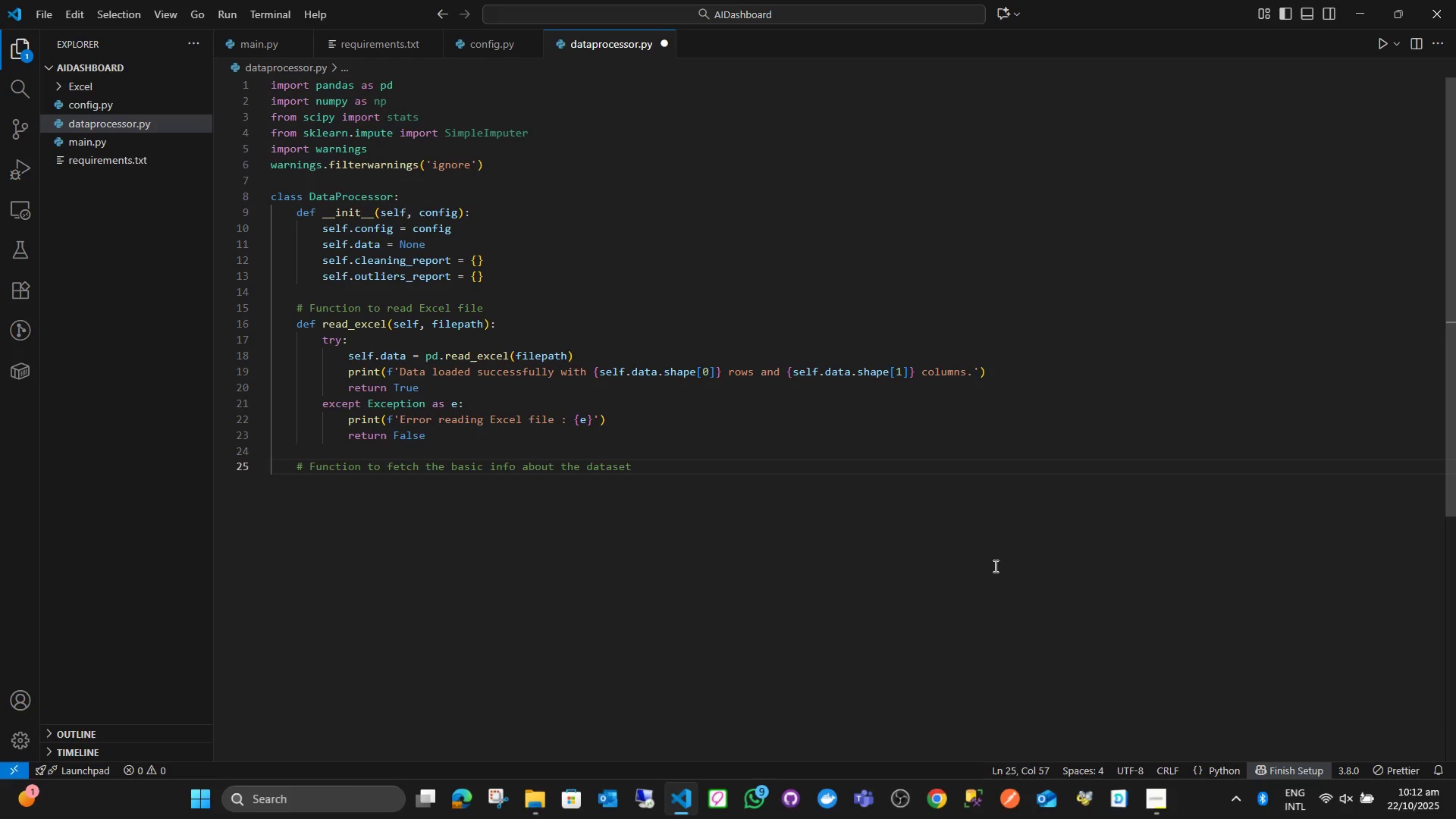 
key(Enter)
 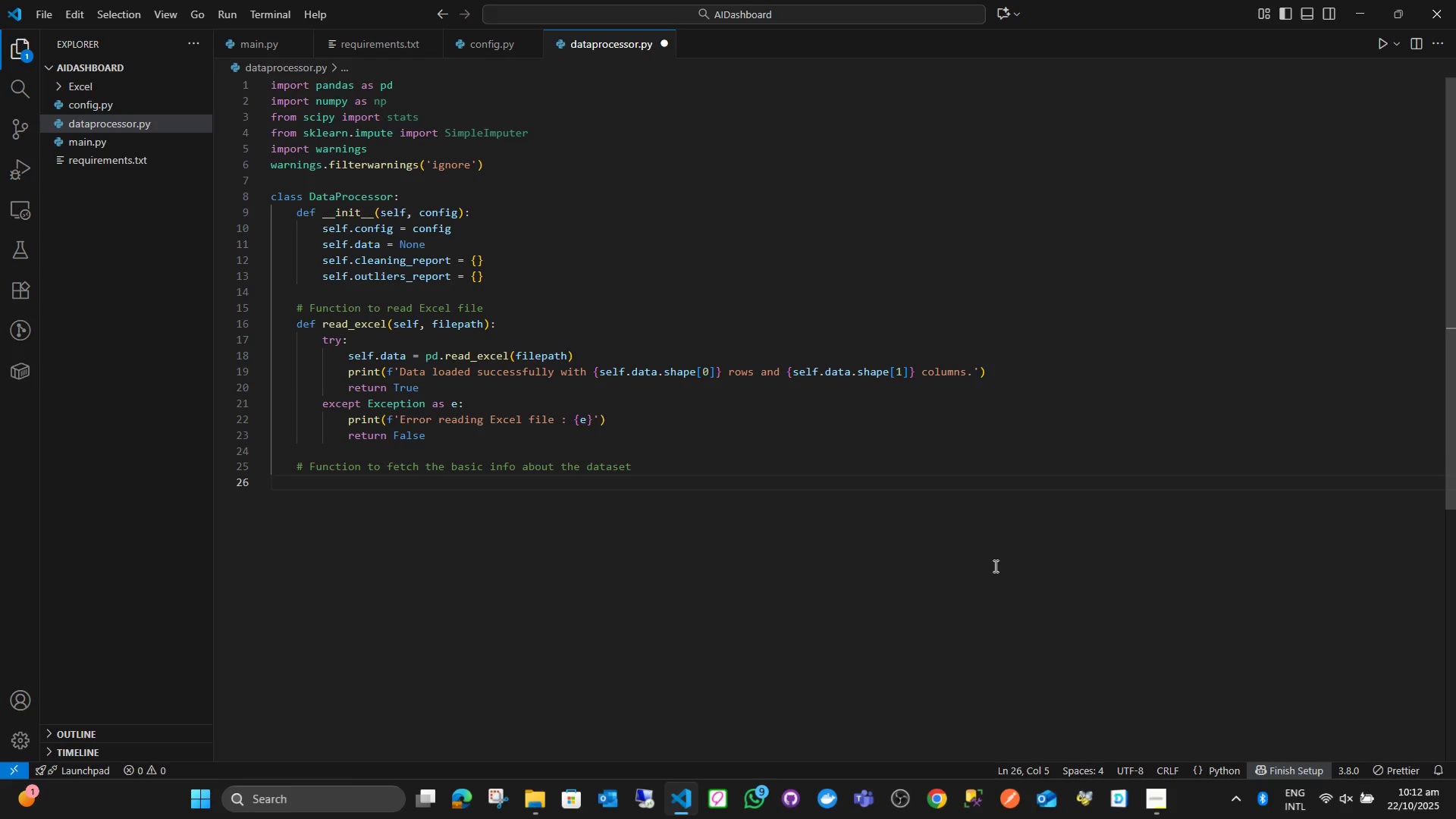 
type(def get_dataIngo)
key(Backspace)
key(Backspace)
type(fo(self)
 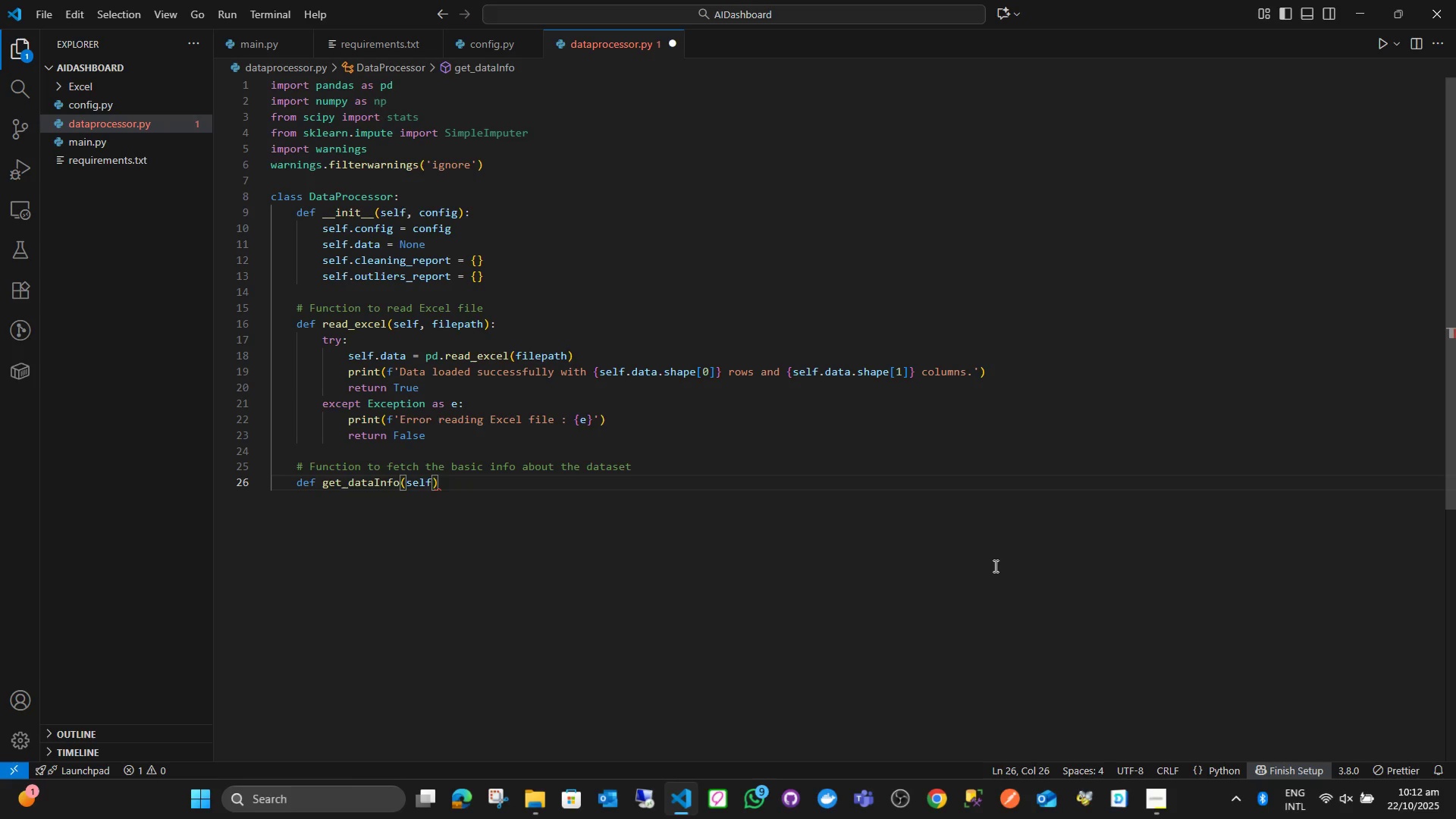 
 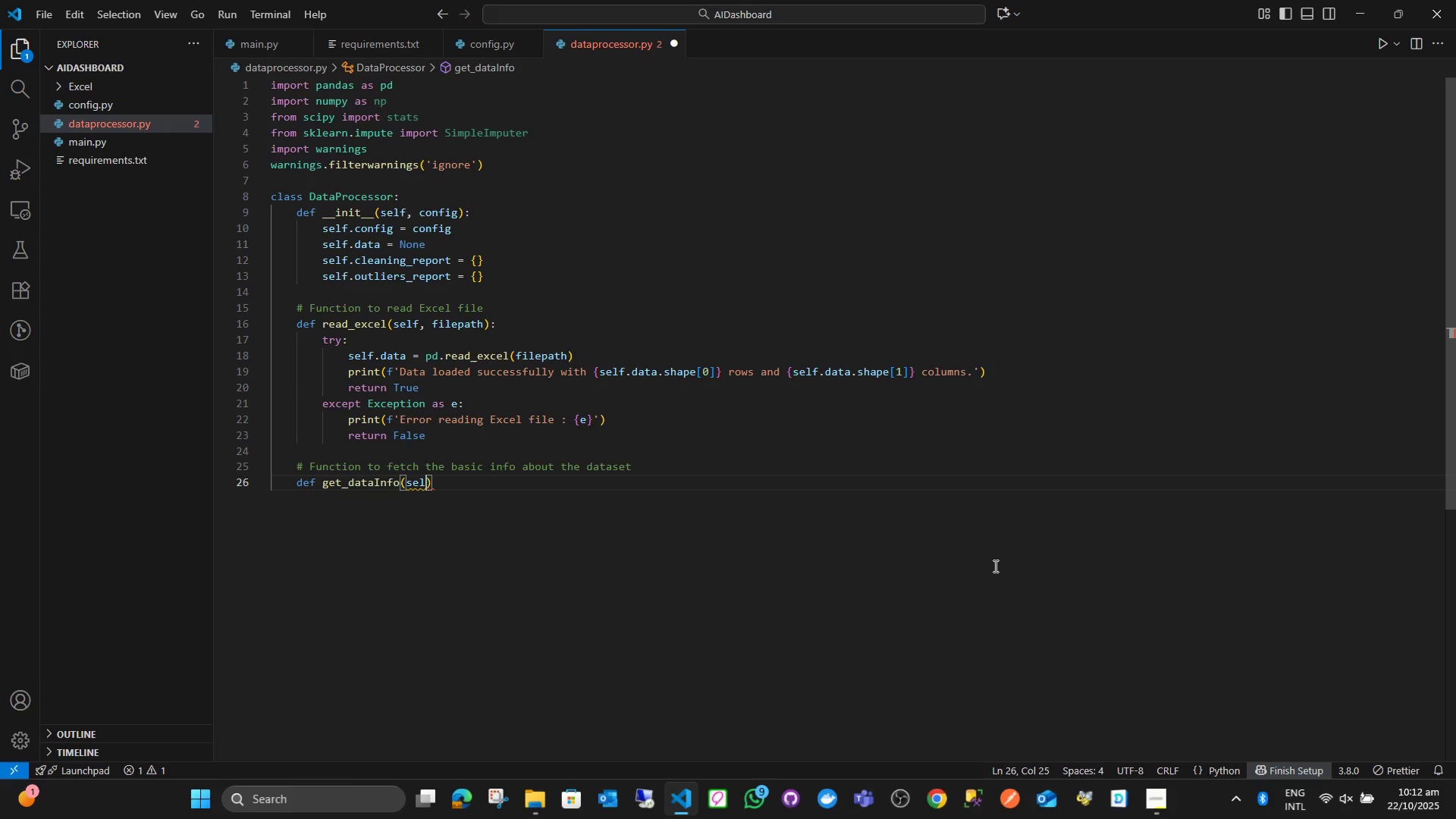 
key(ArrowRight)
 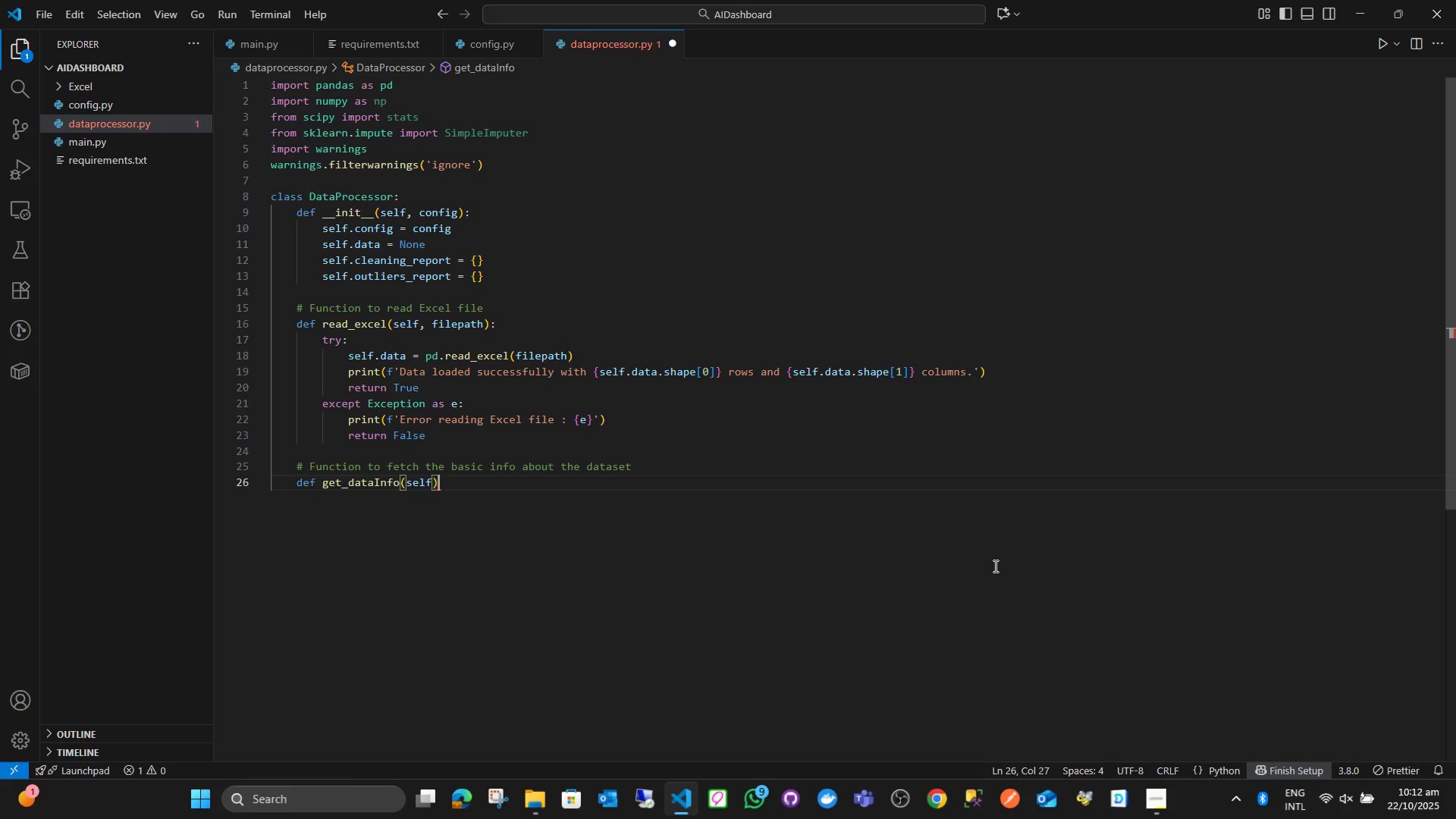 
key(Shift+Semicolon)
 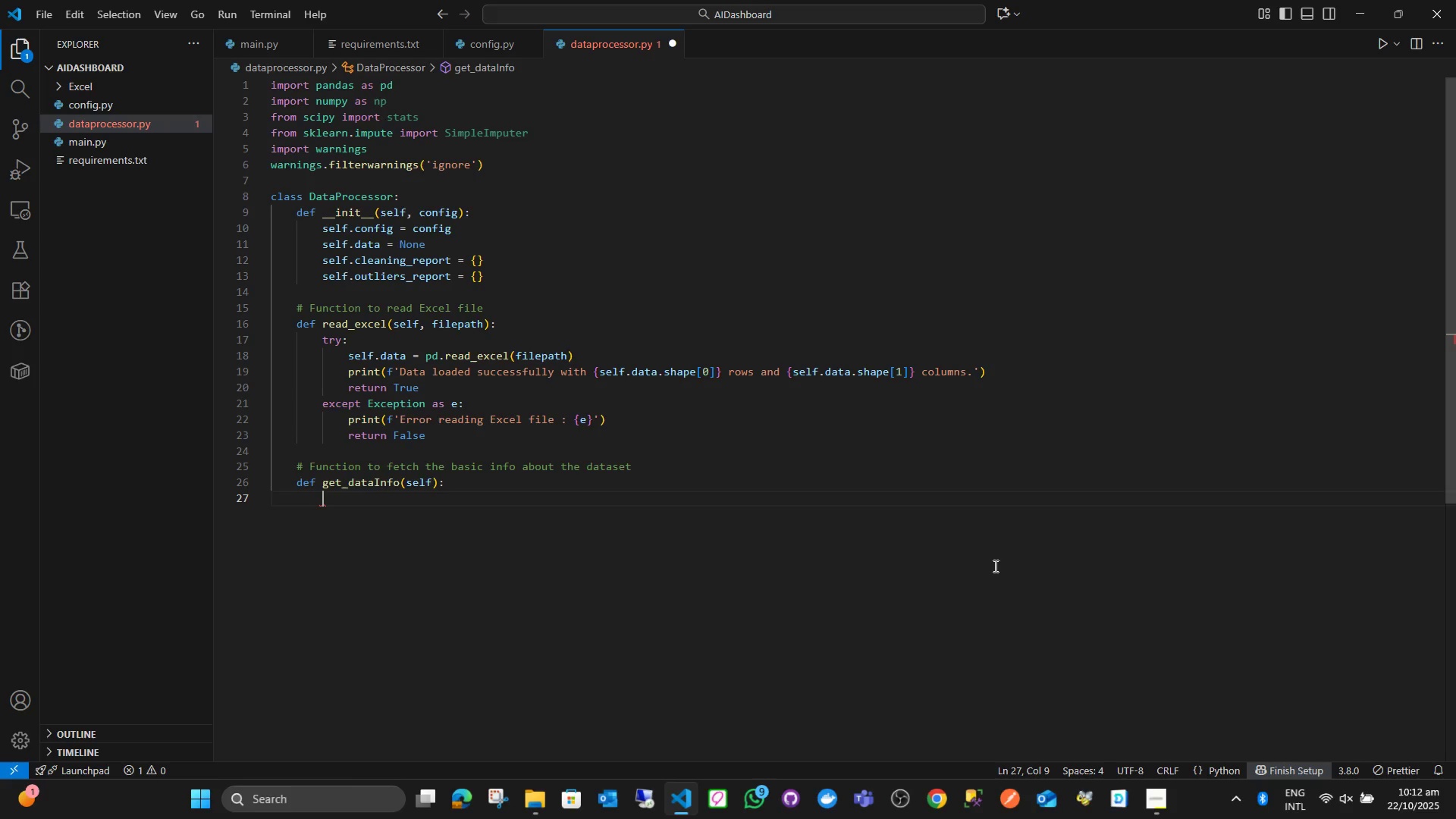 
key(Enter)
 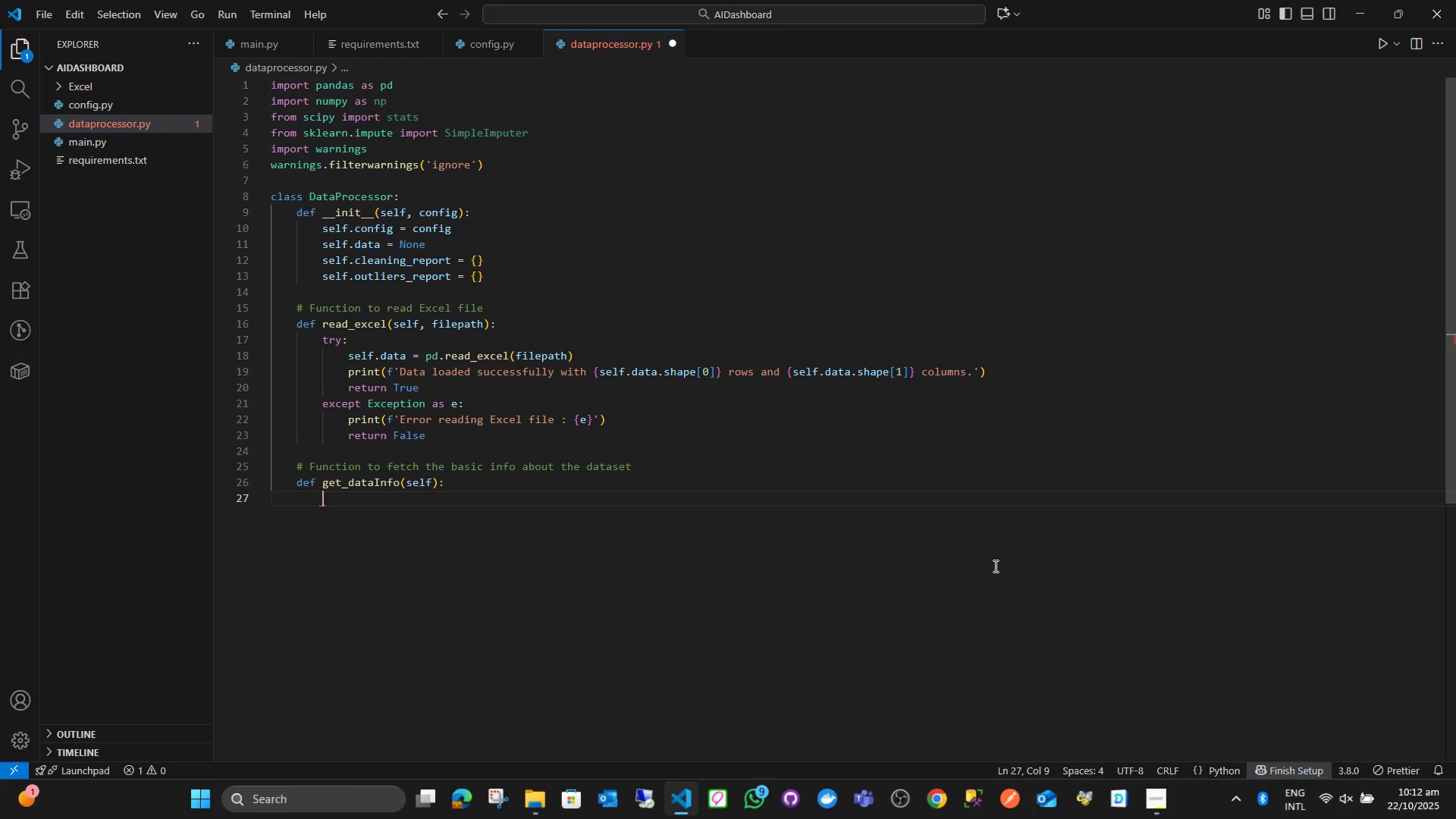 
type(info = {)
 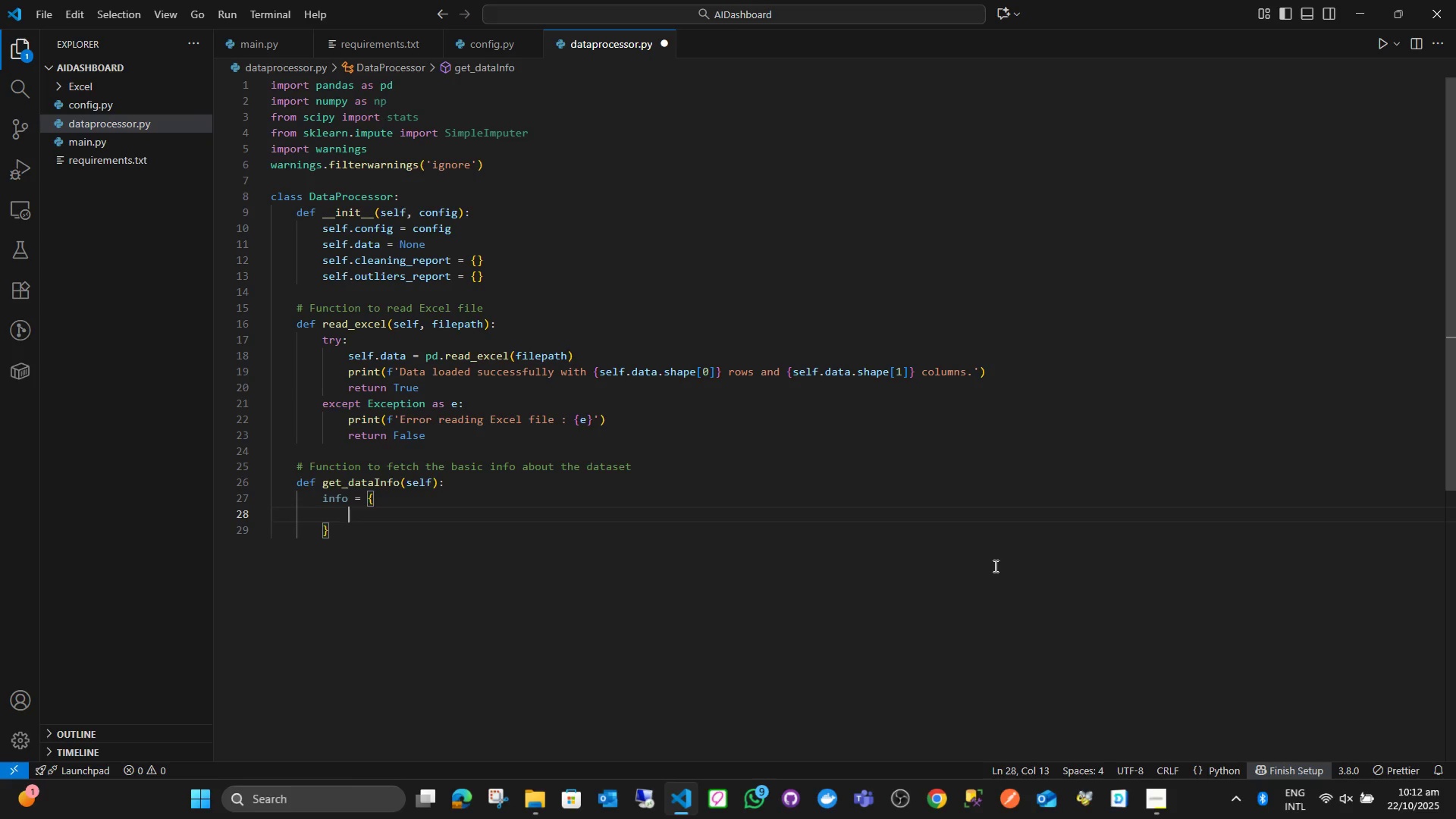 
 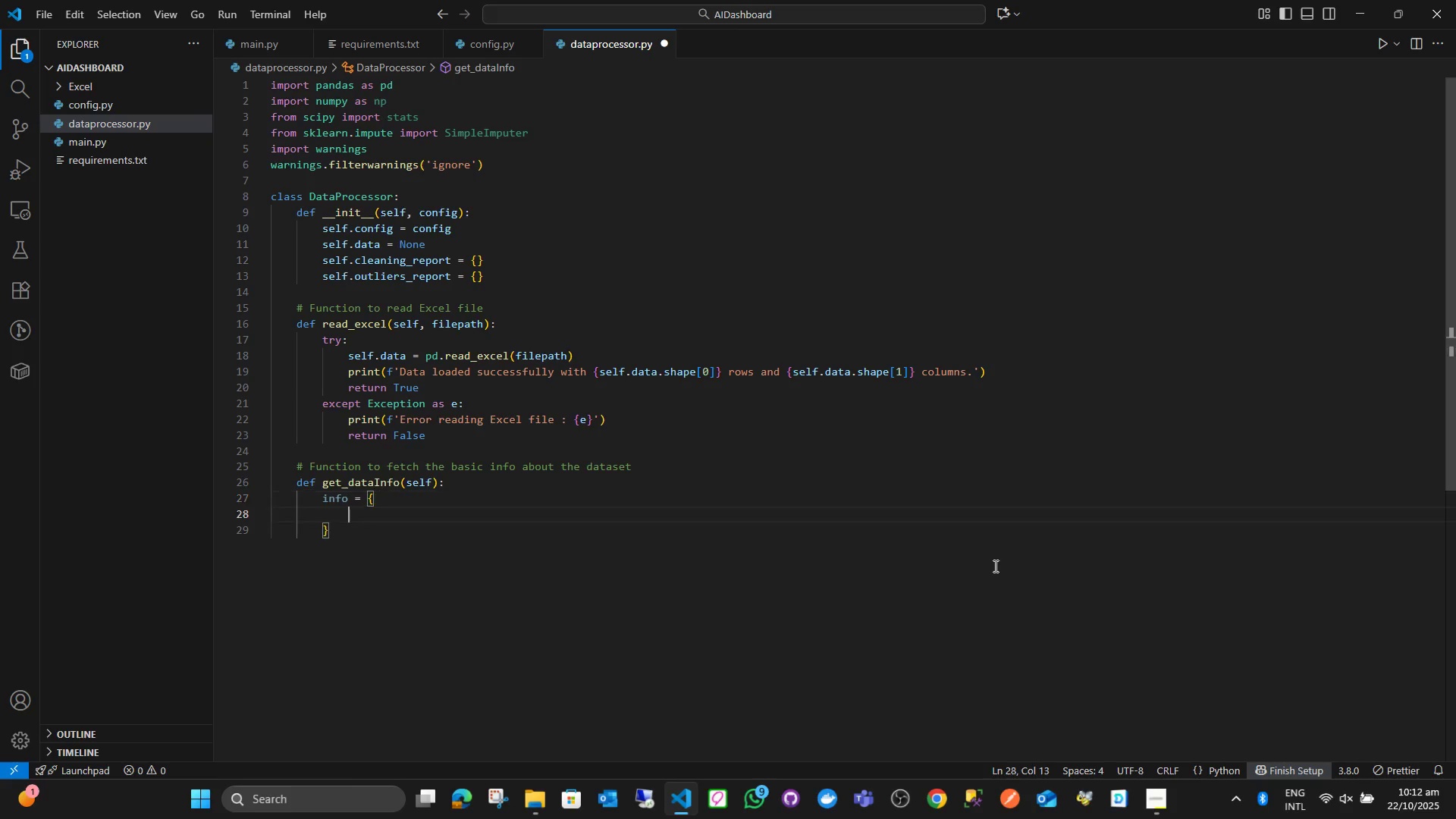 
key(Enter)
 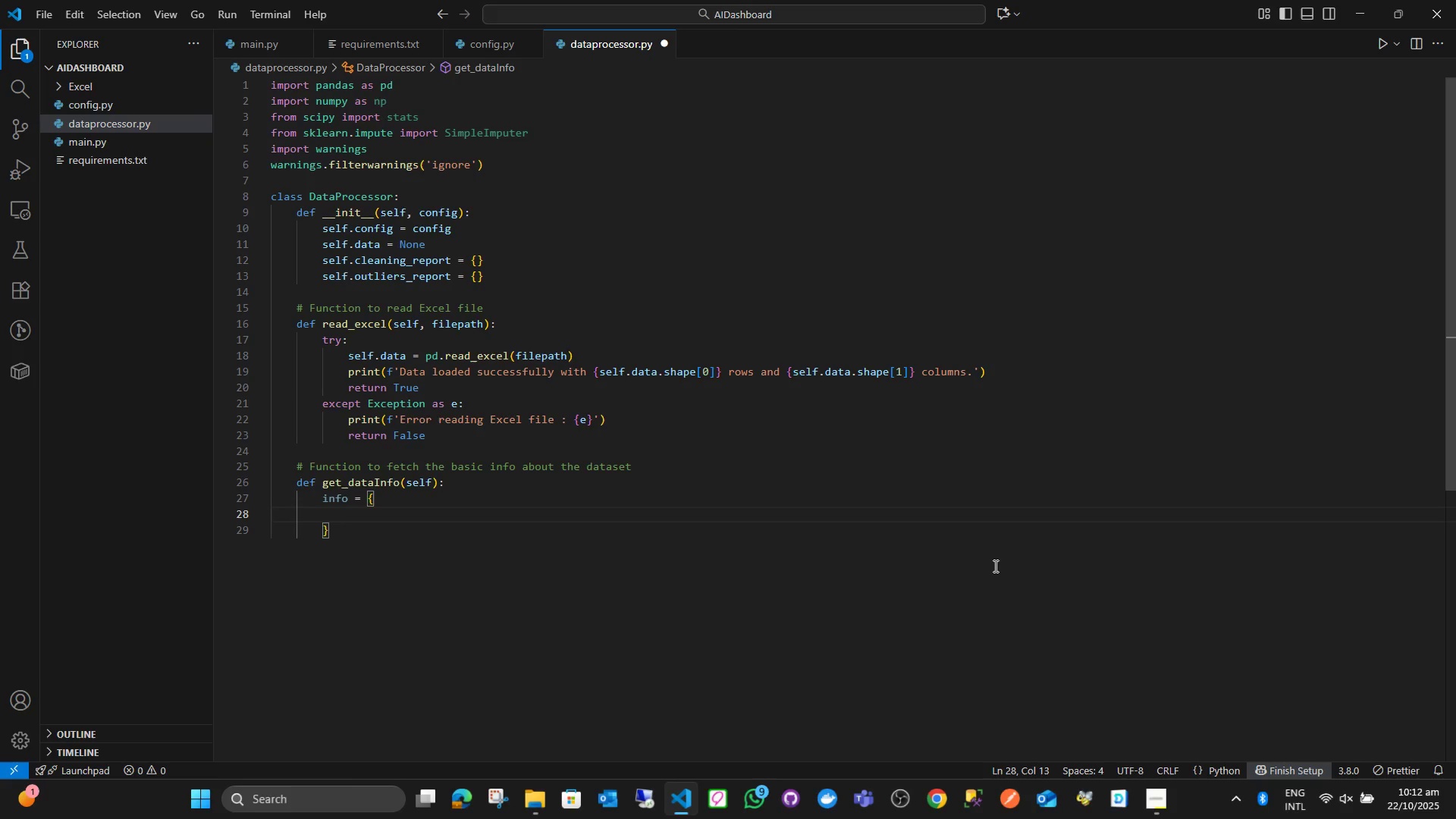 
key(S)
 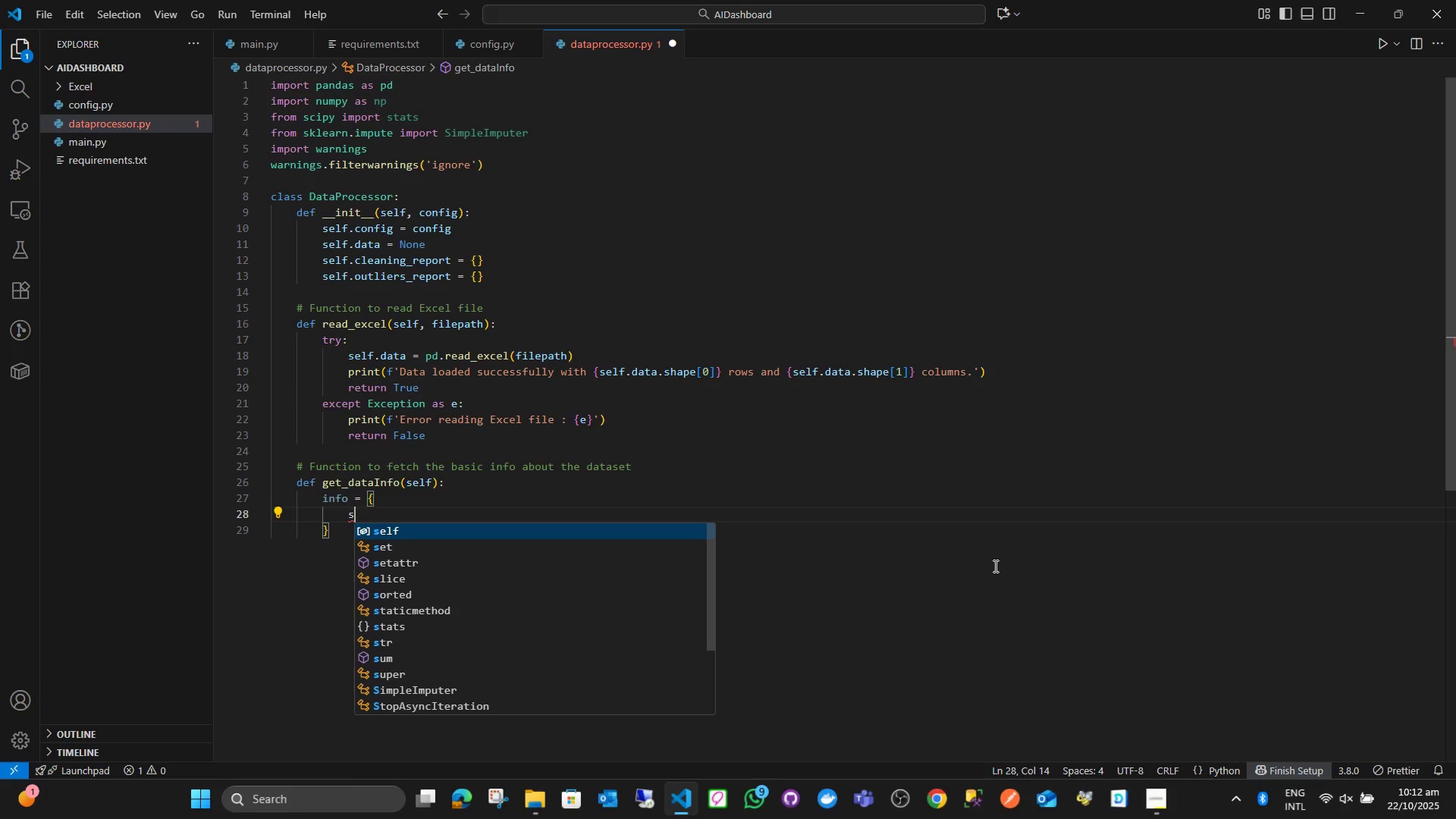 
key(Backspace)
 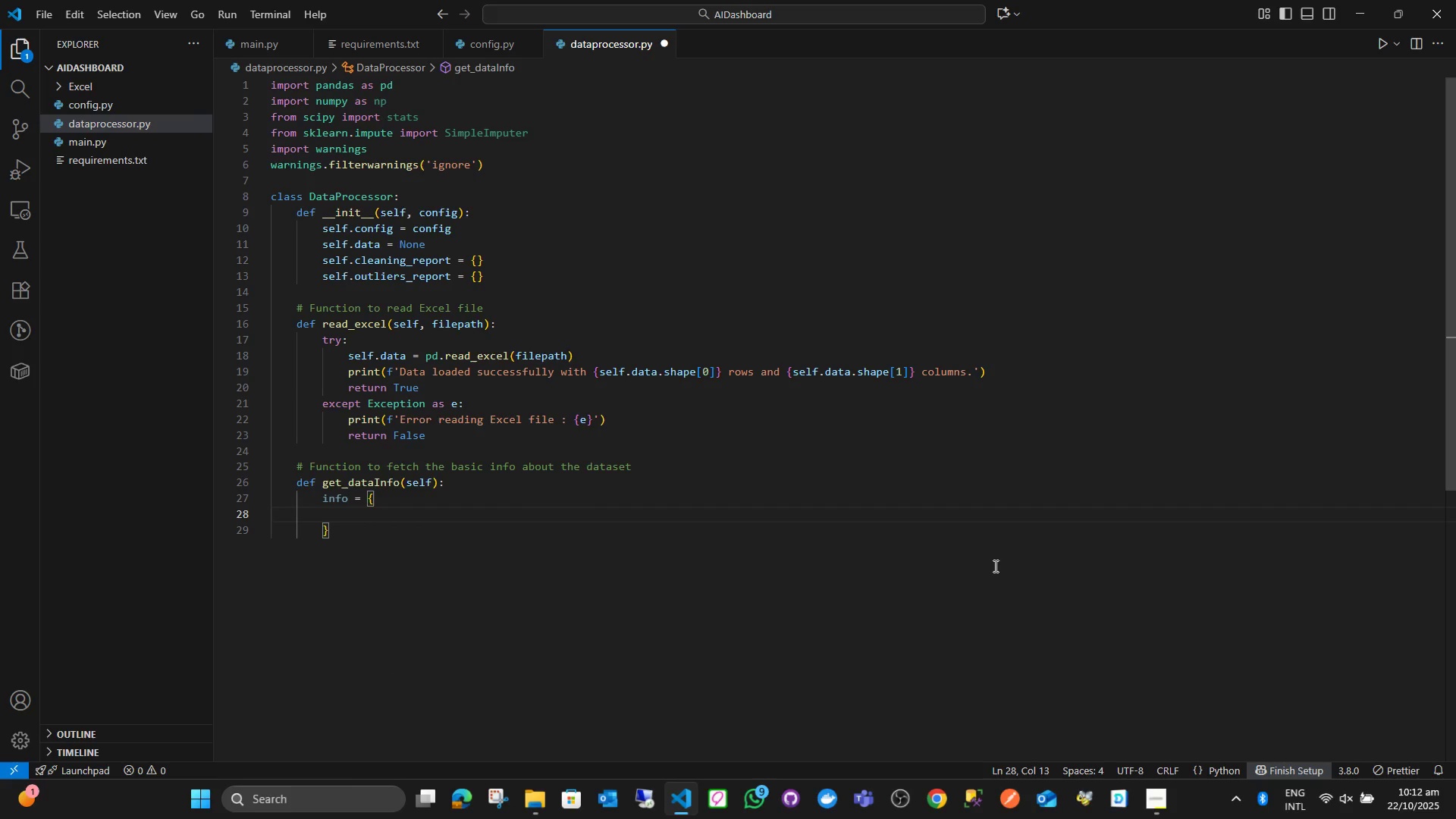 
key(Quote)
 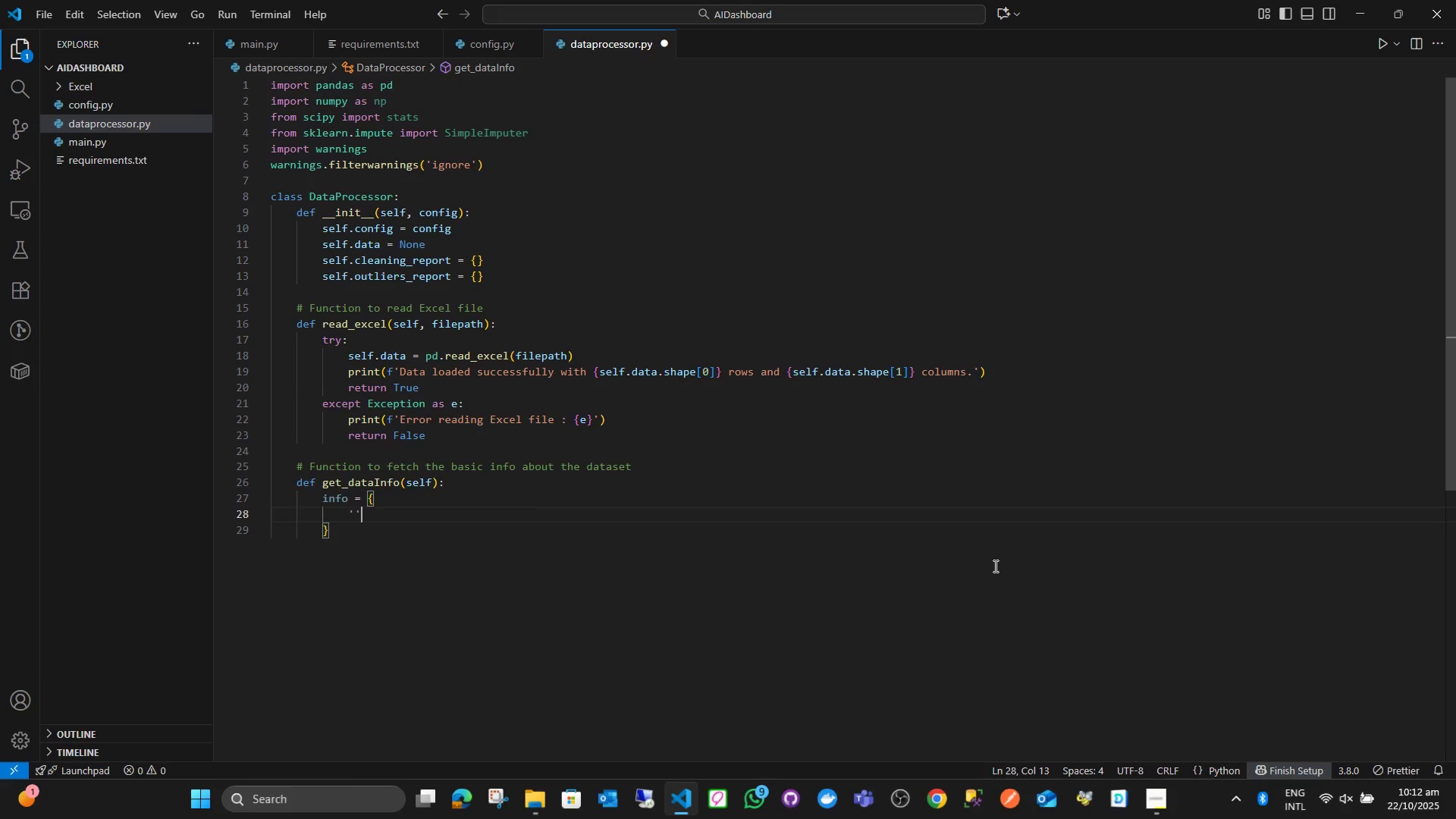 
key(Quote)
 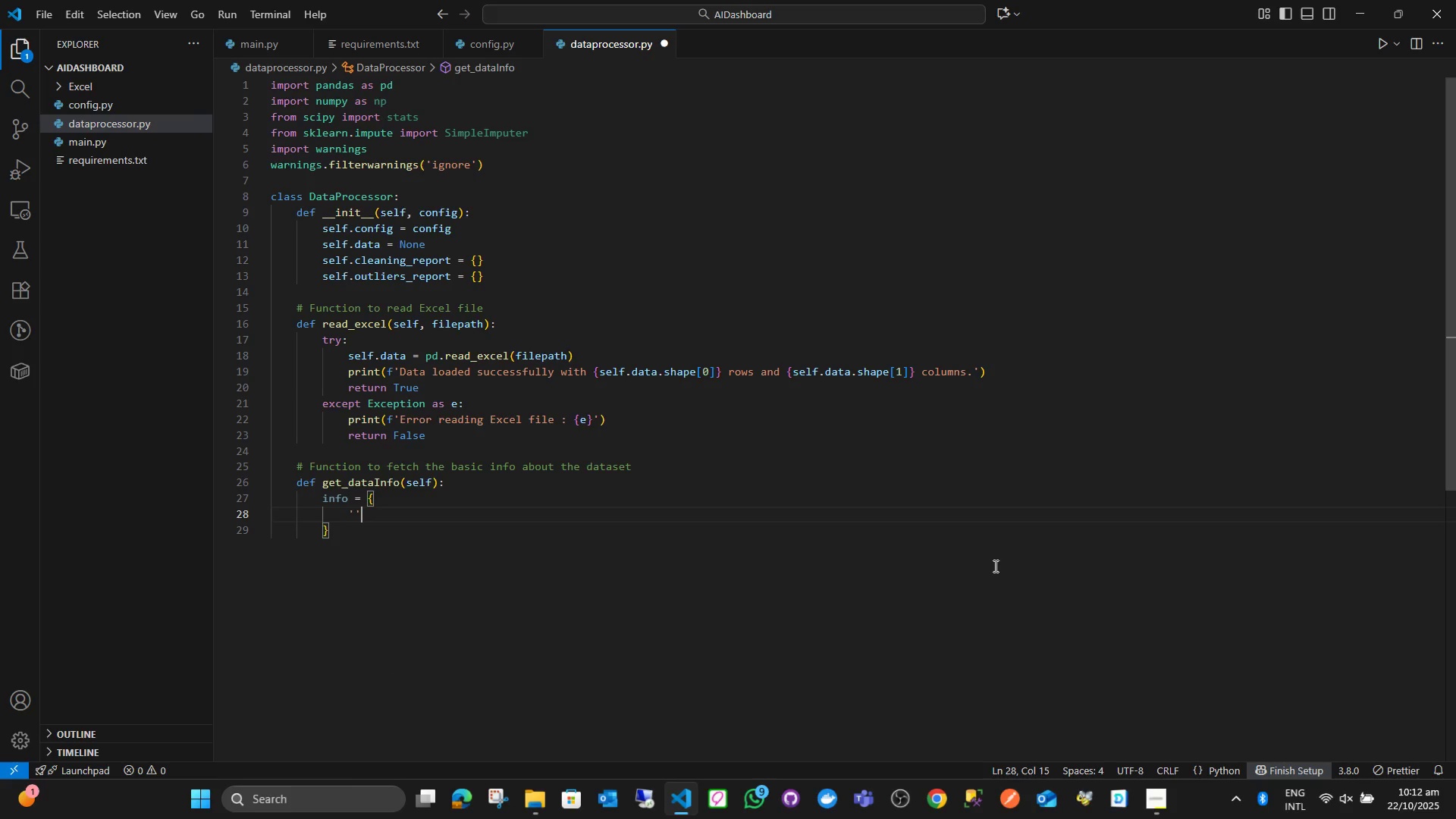 
key(ArrowLeft)
 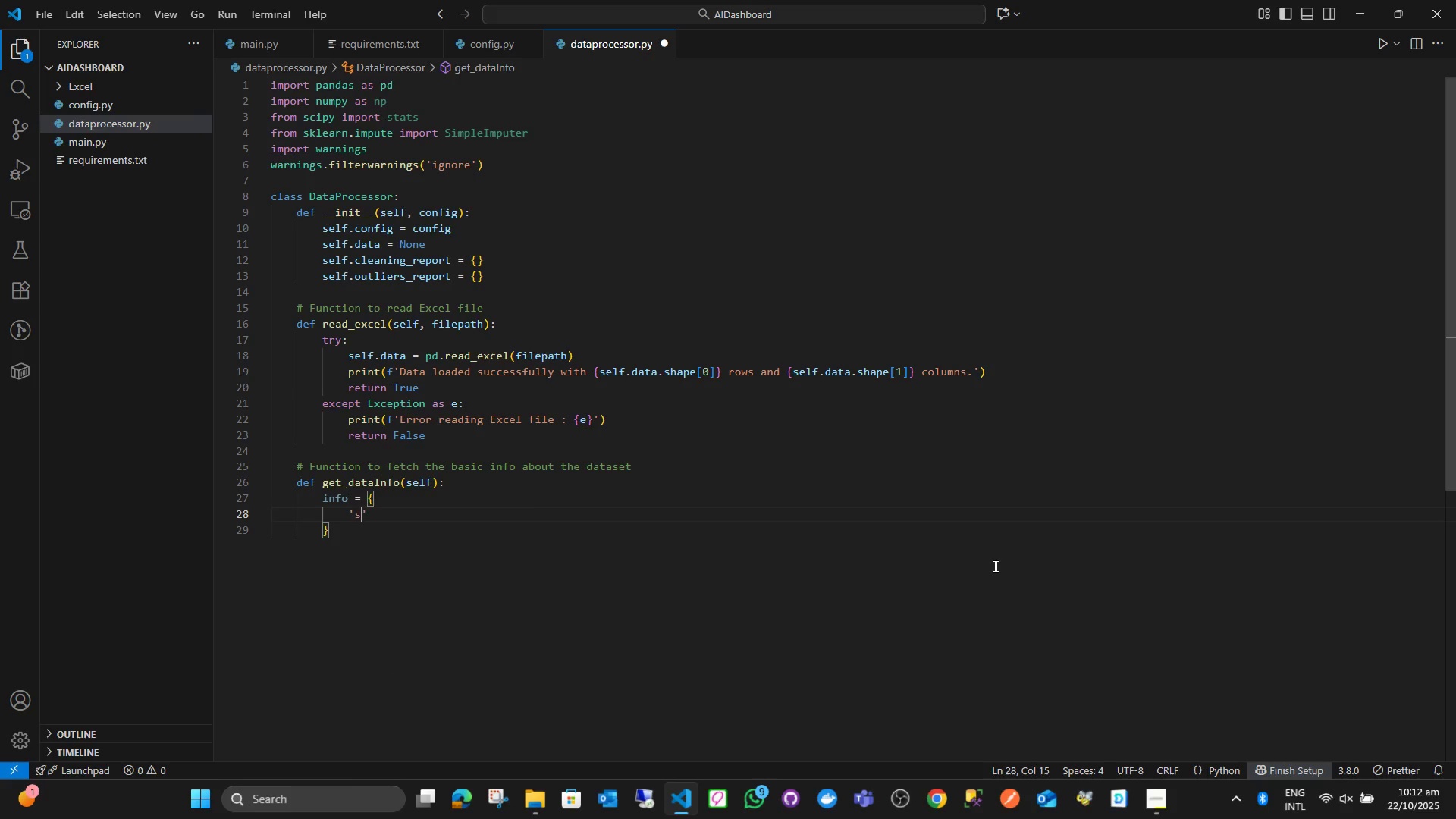 
type(shape)
 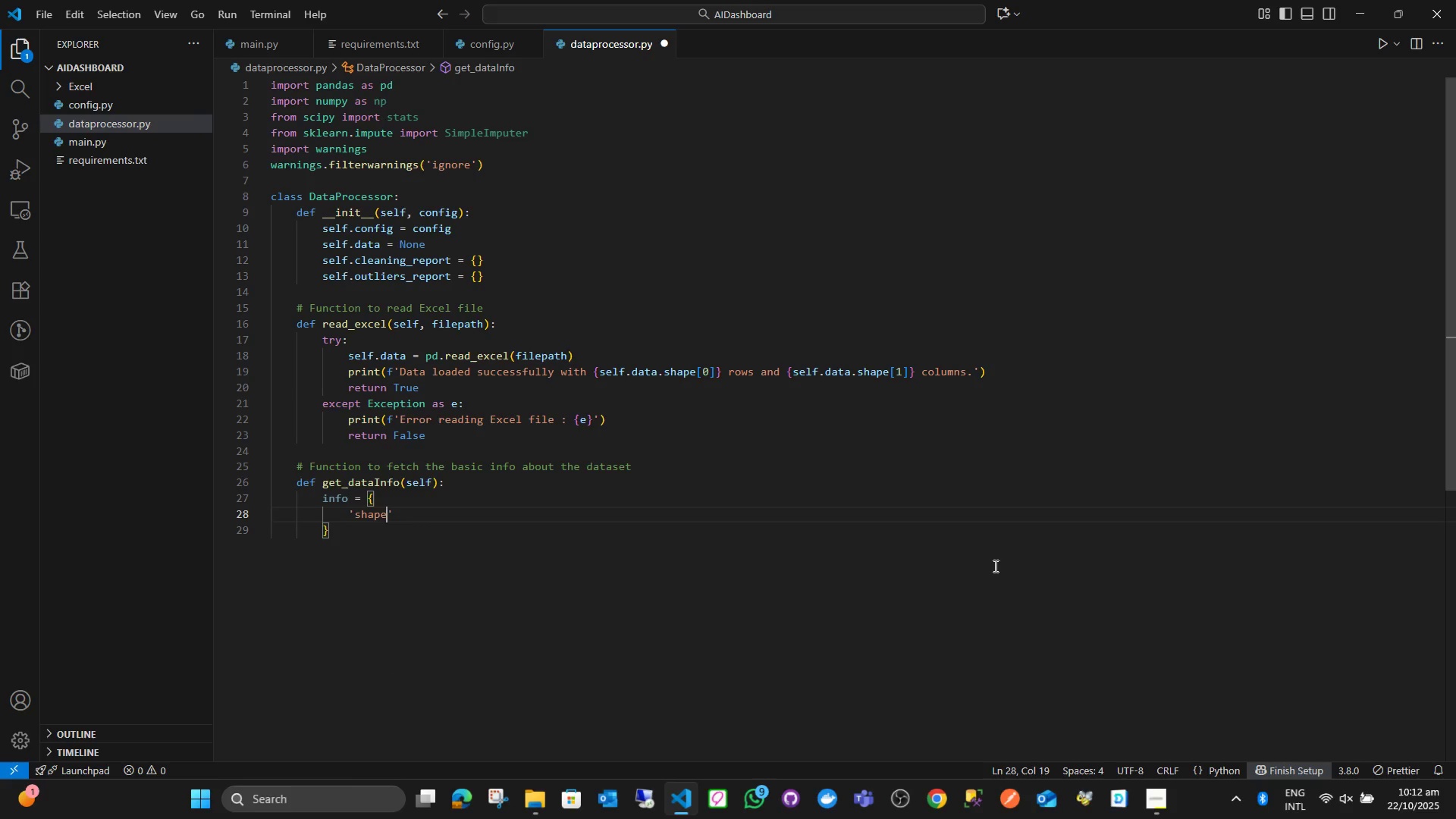 
key(ArrowRight)
 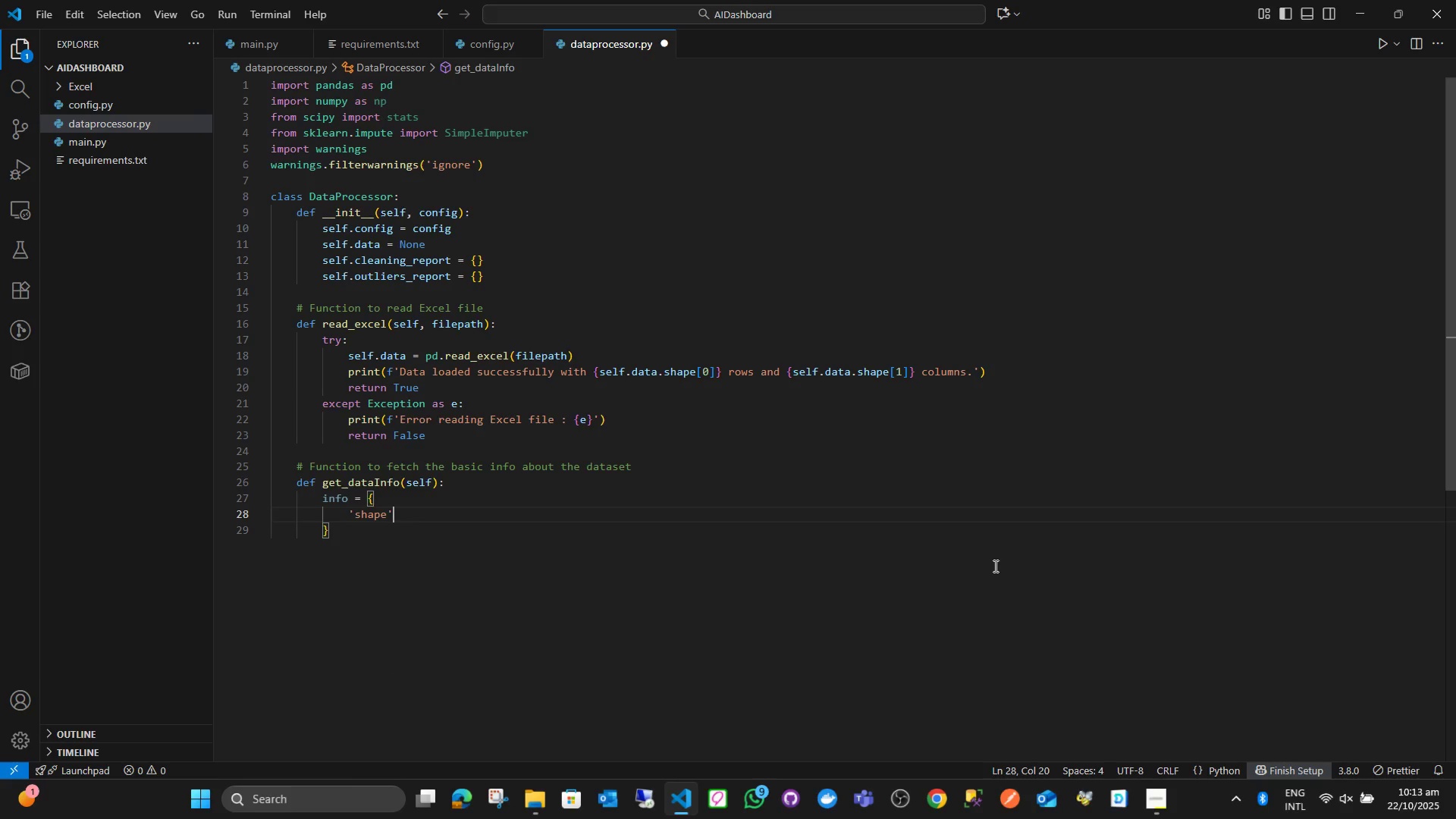 
type(: self.dat)
 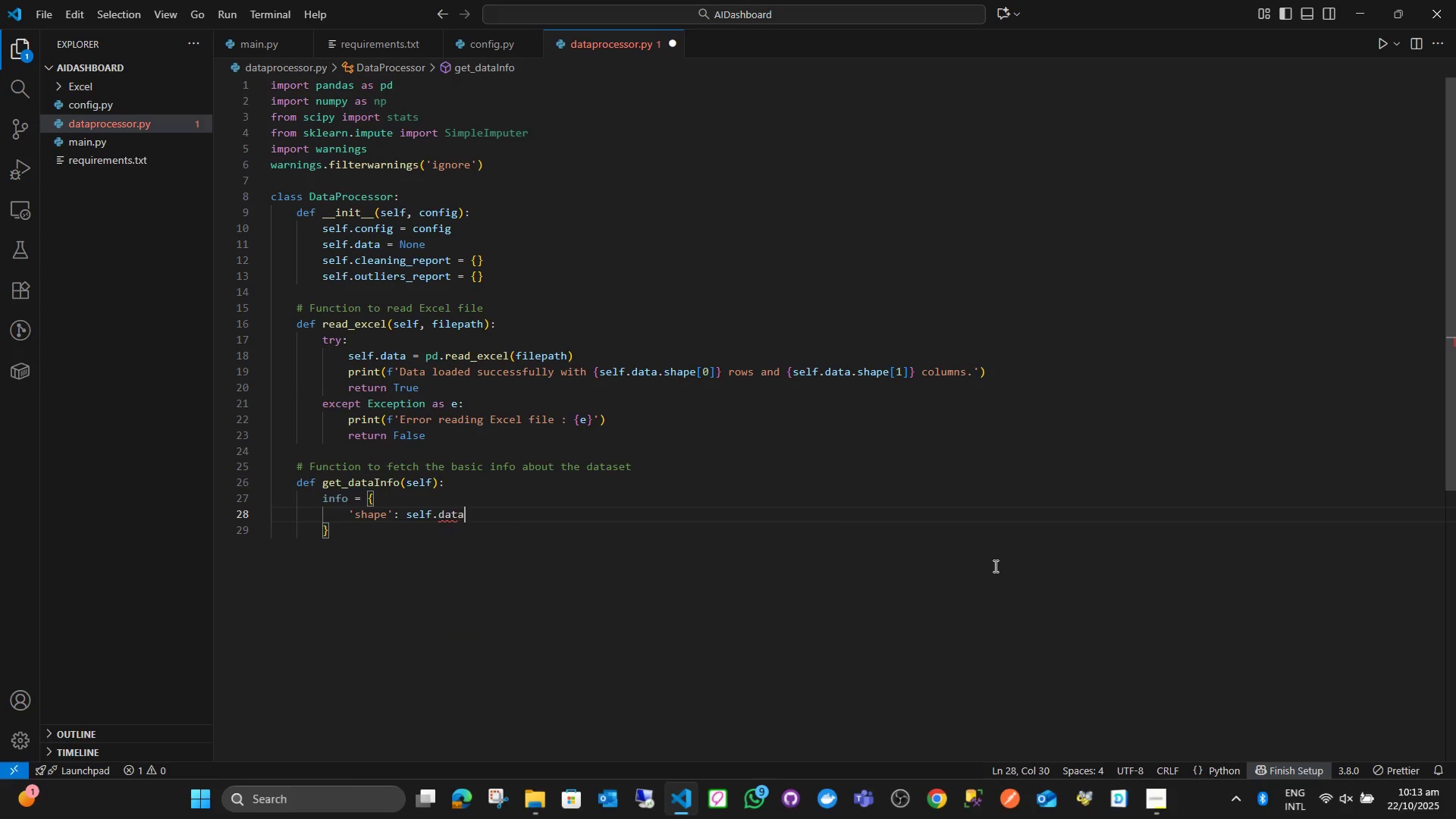 
key(Enter)
 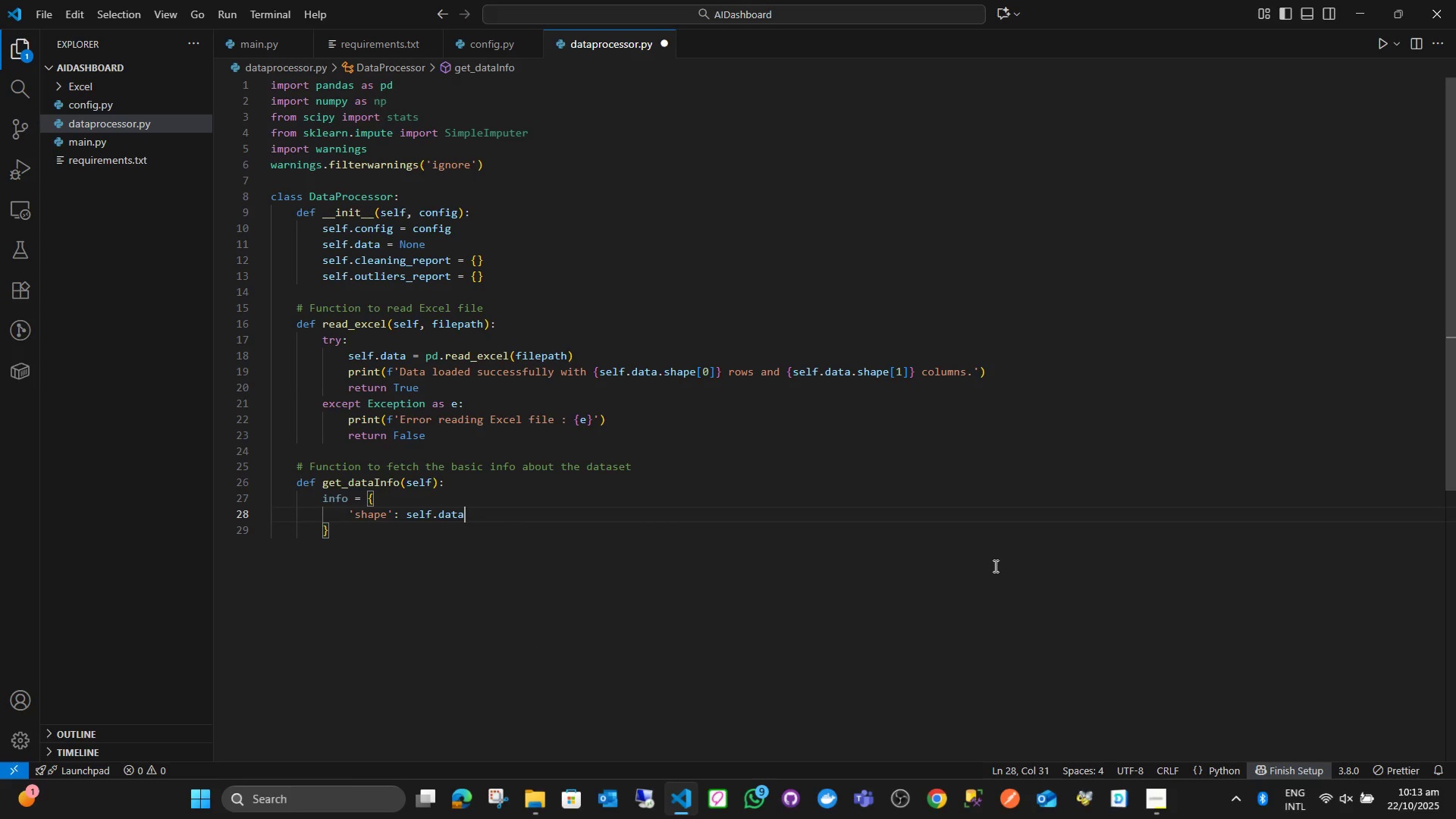 
type(.shap)
 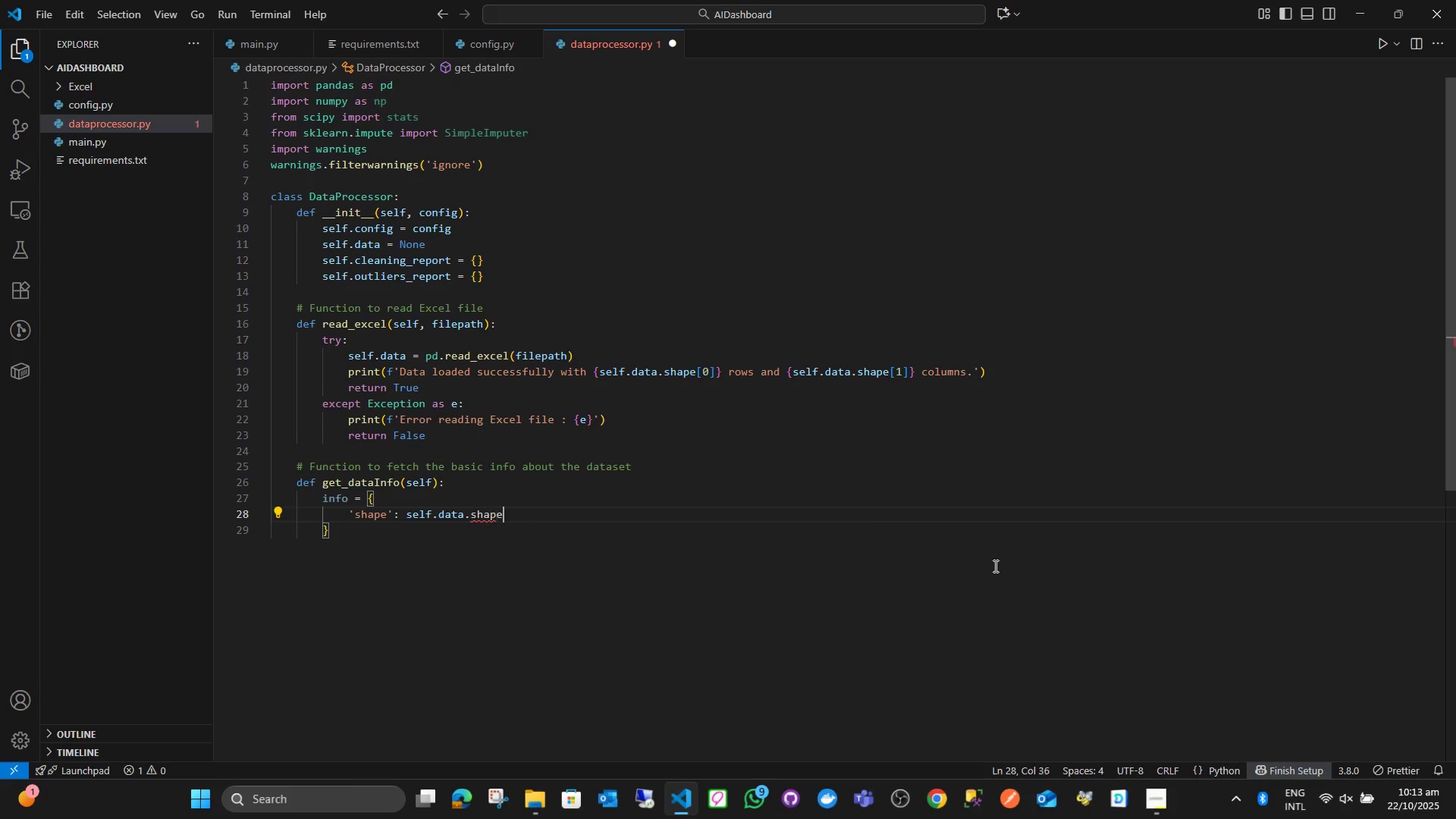 
key(Enter)
 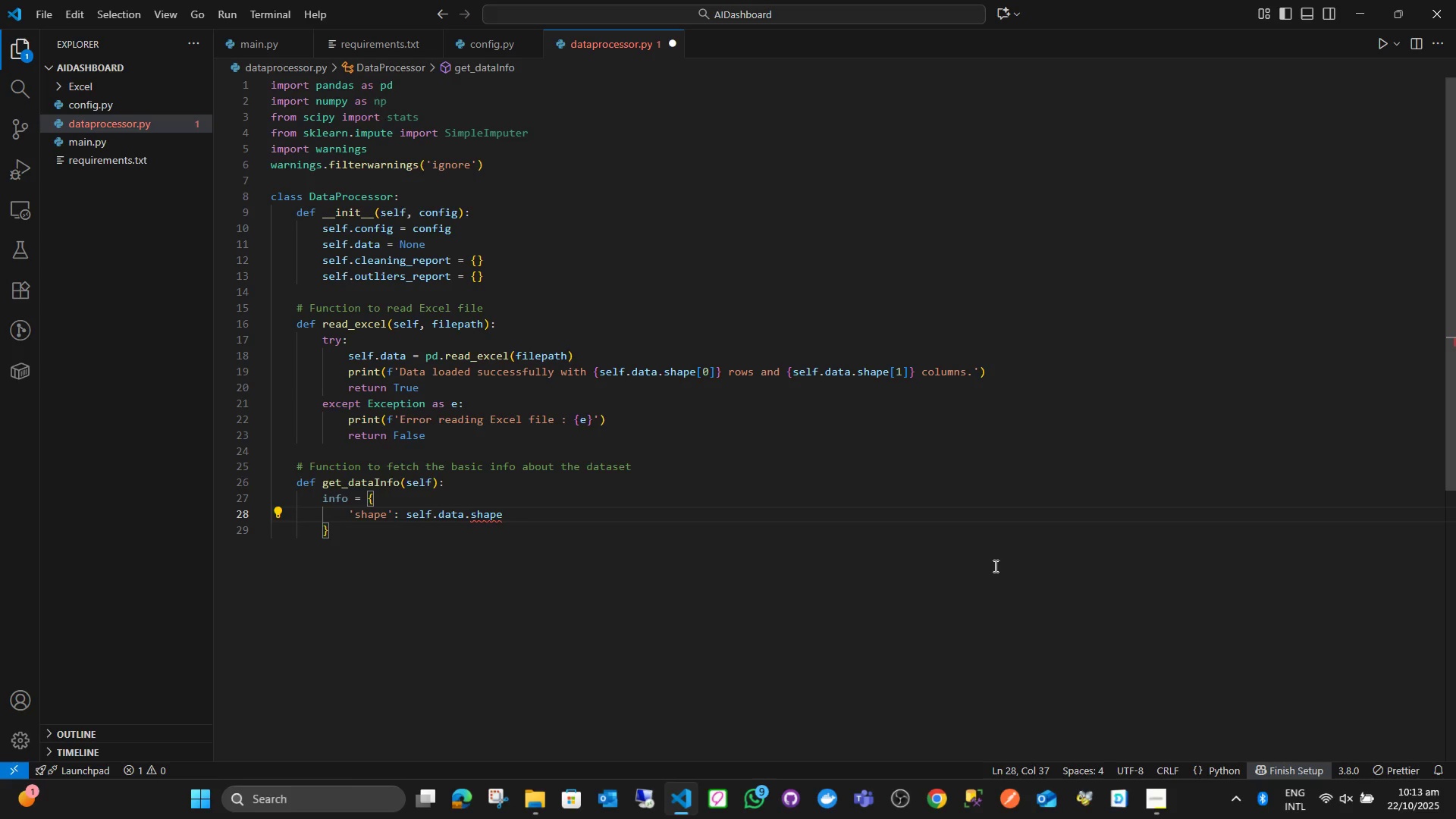 
key(Comma)
 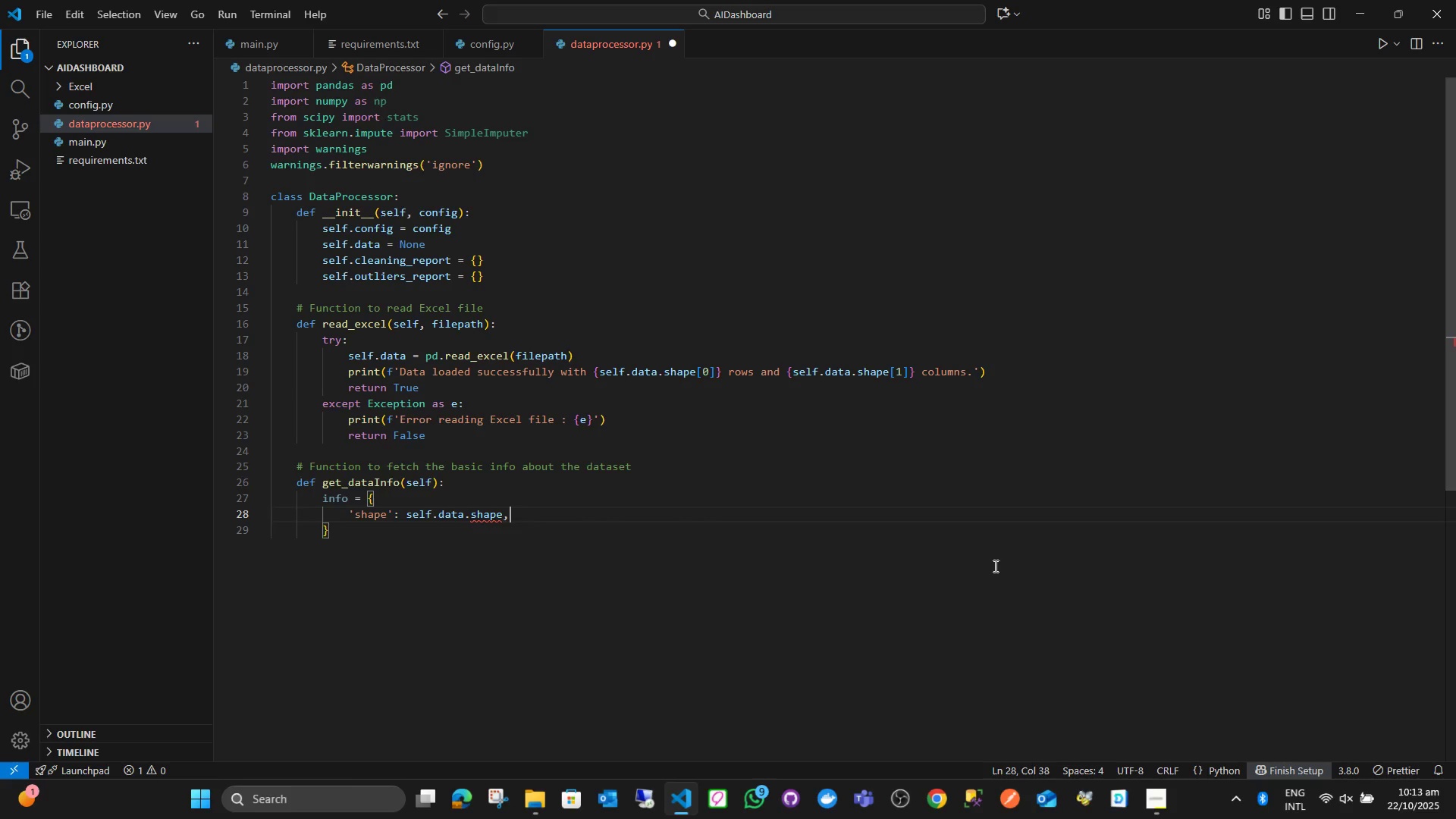 
key(Enter)
 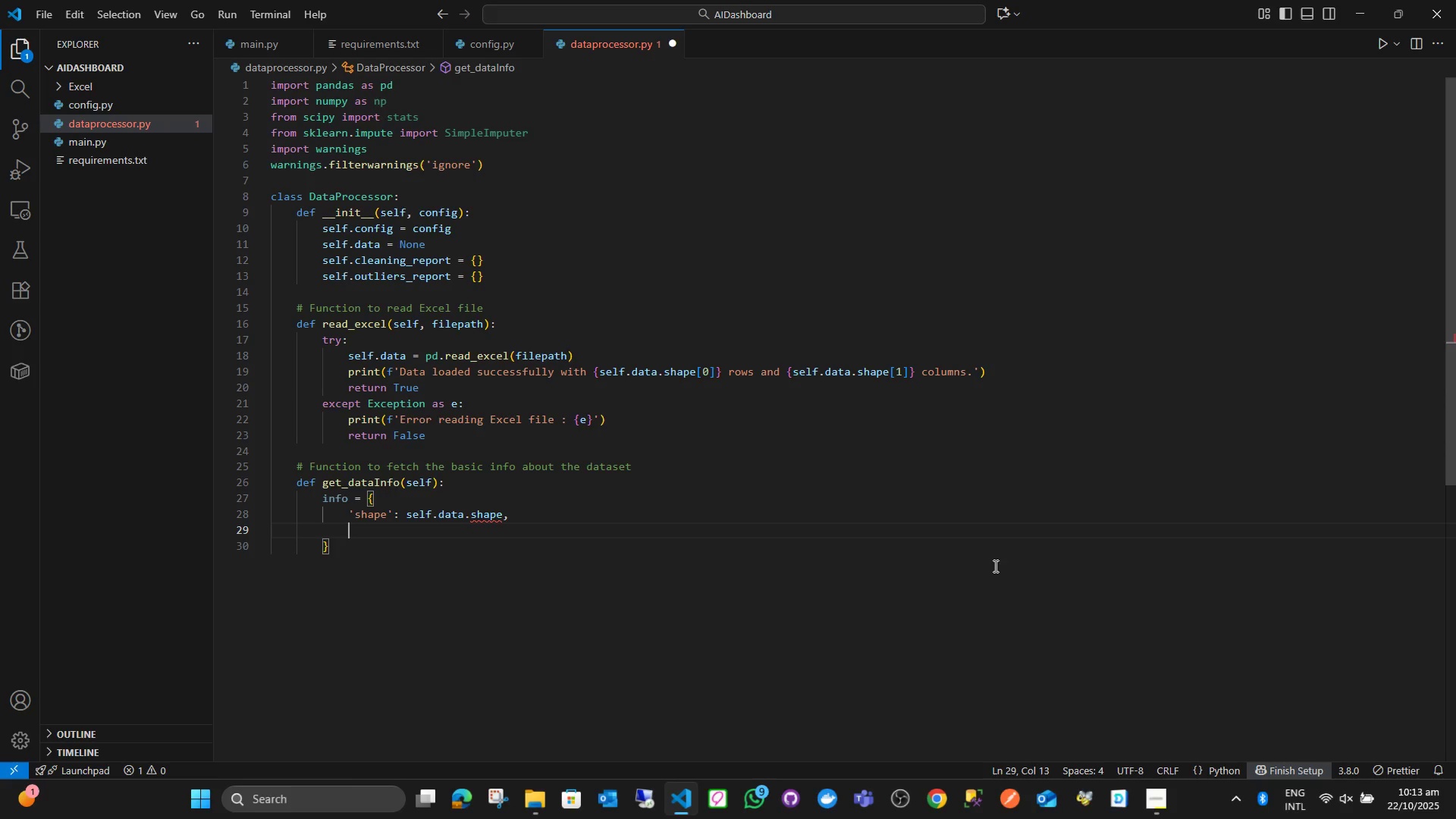 
wait(5.5)
 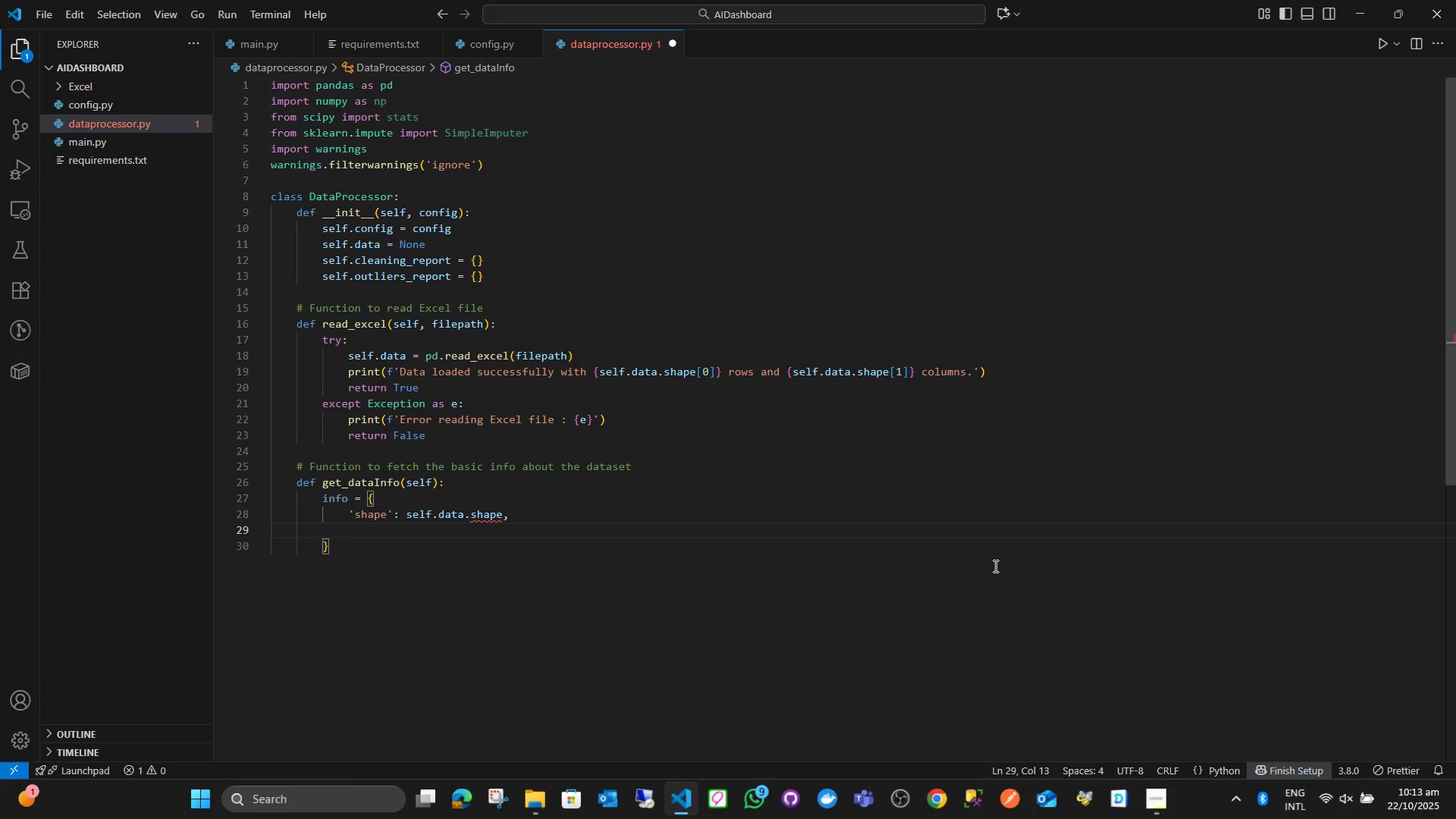 
mouse_move([485, 539])
 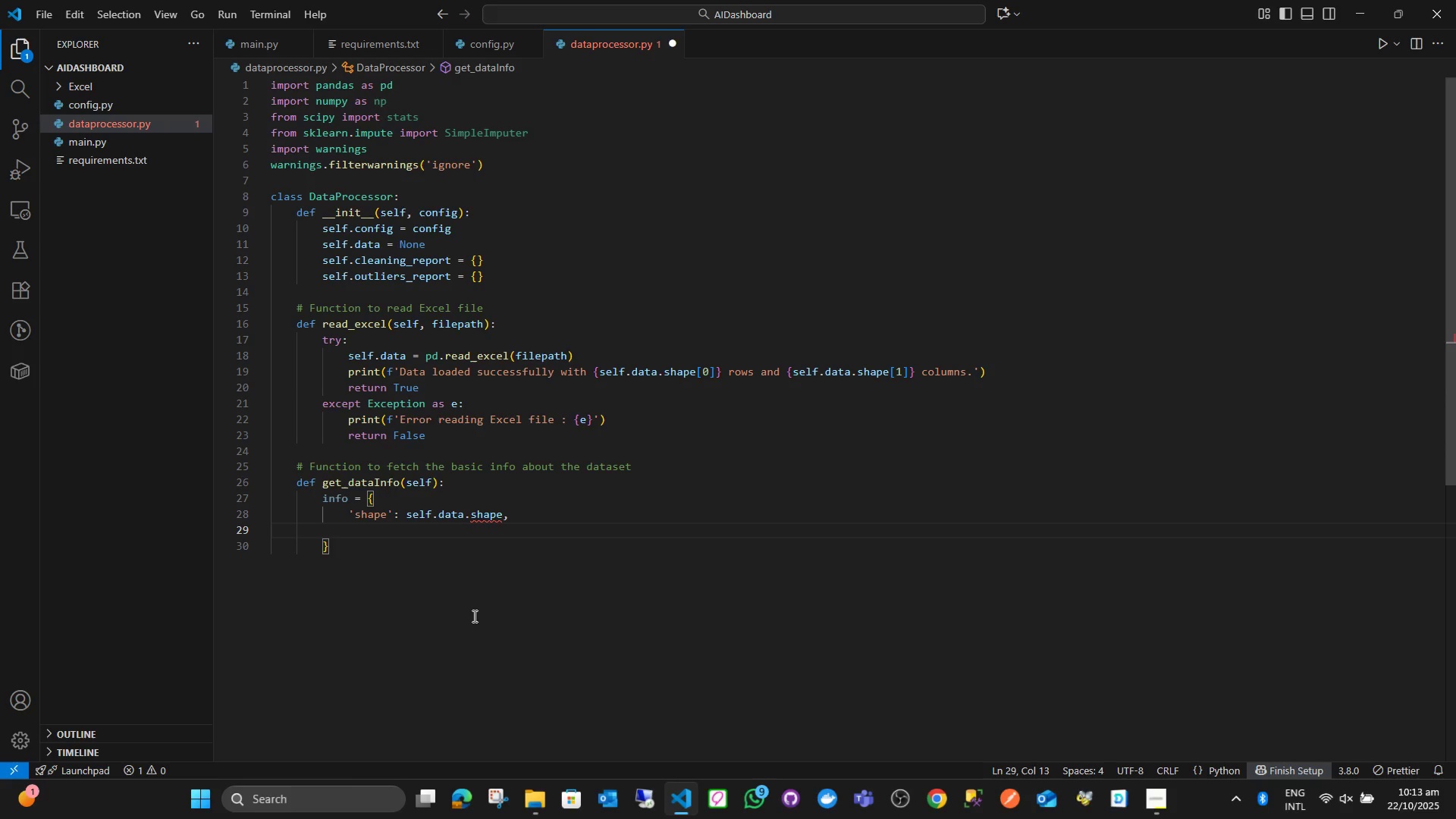 
wait(13.79)
 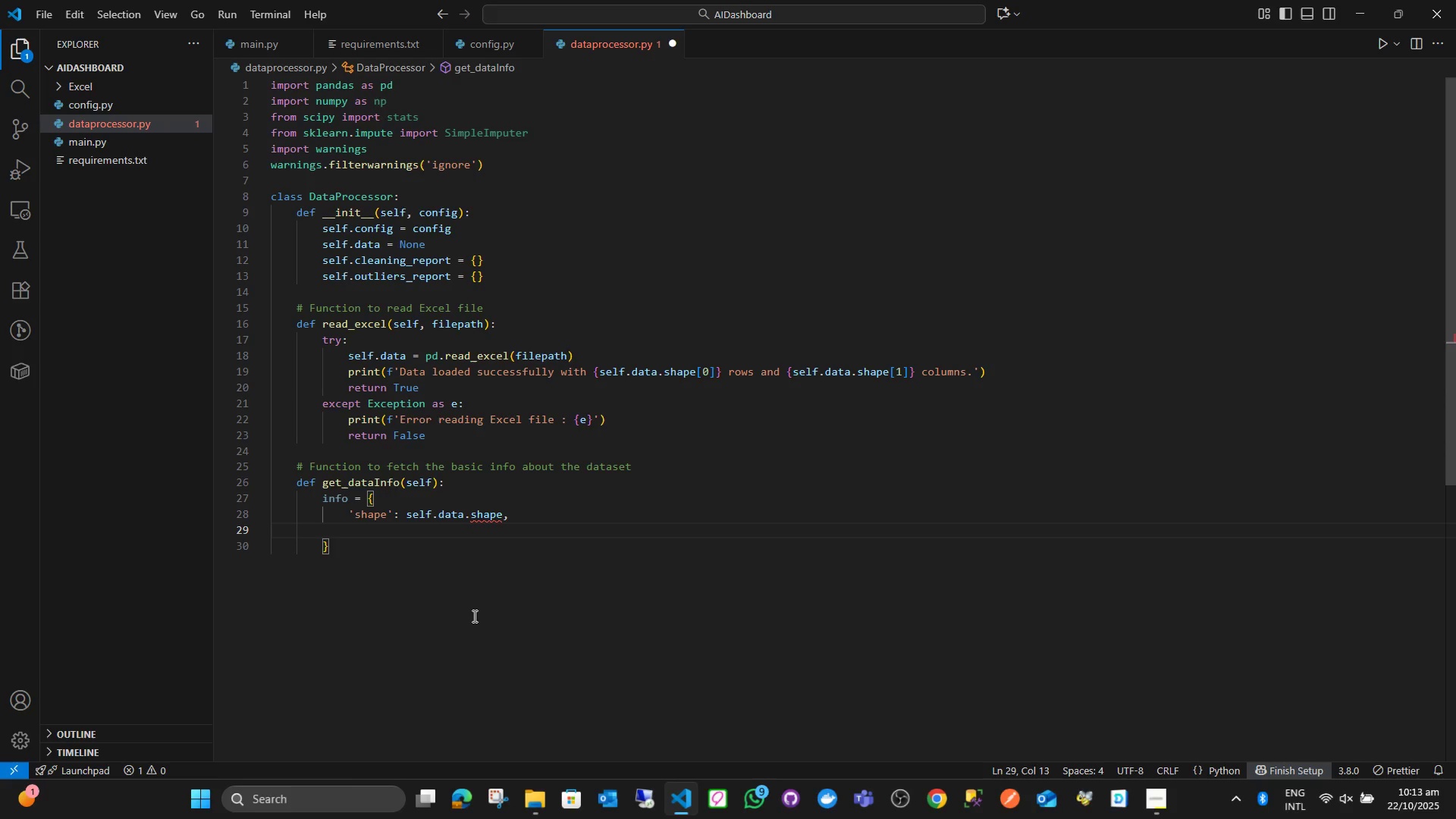 
key(Quote)
 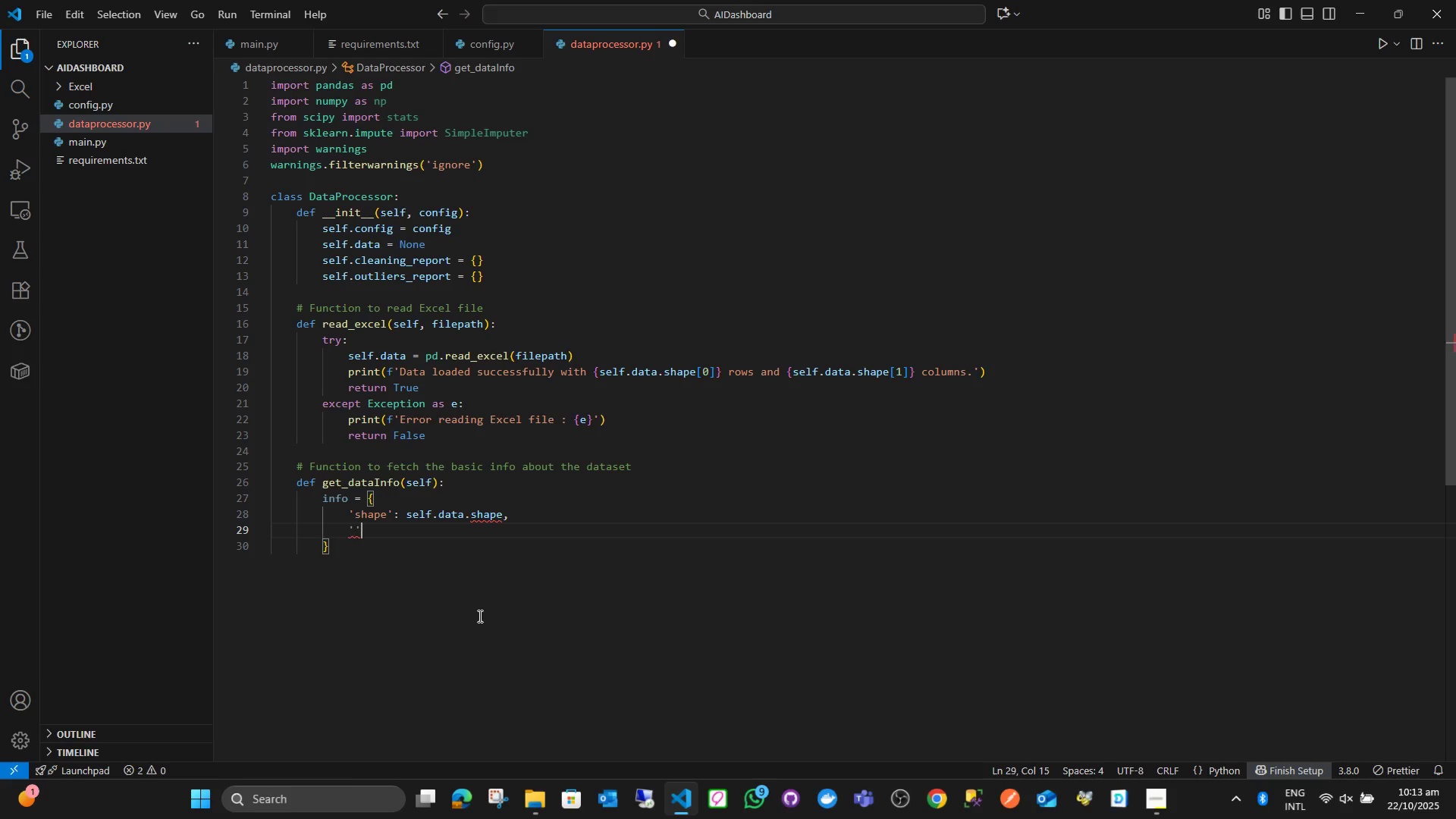 
key(Quote)
 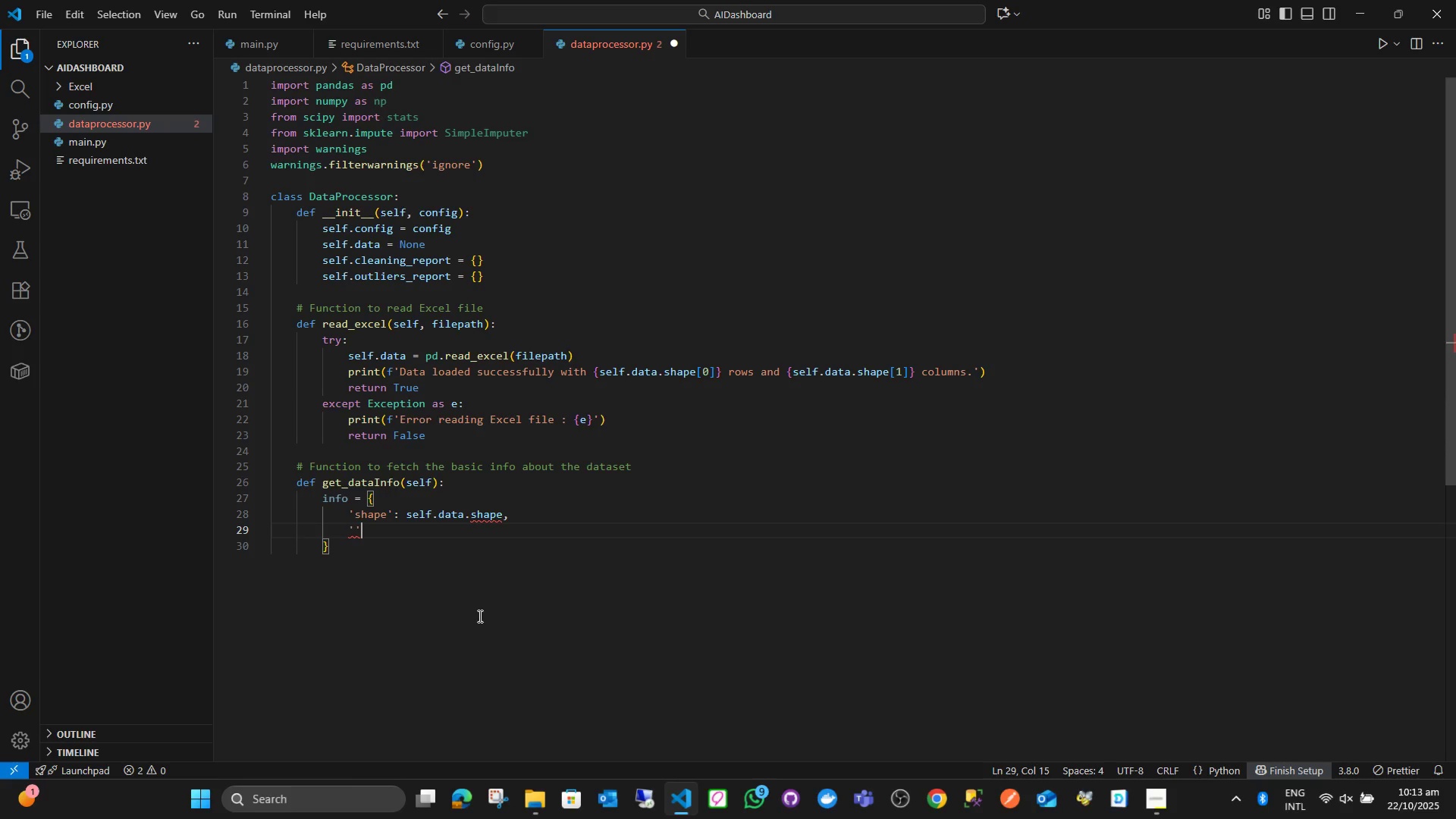 
key(ArrowLeft)
 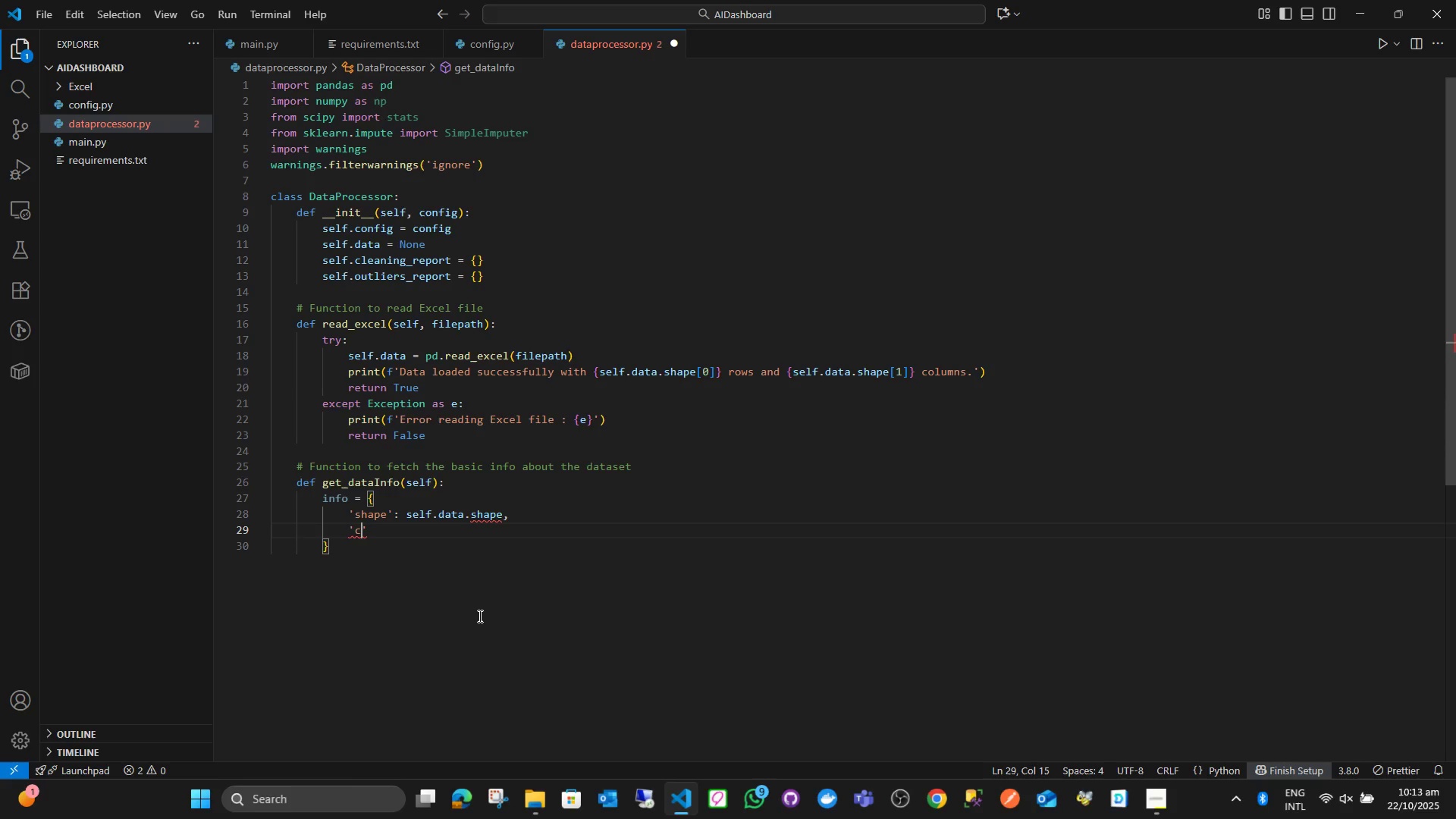 
type(columns)
 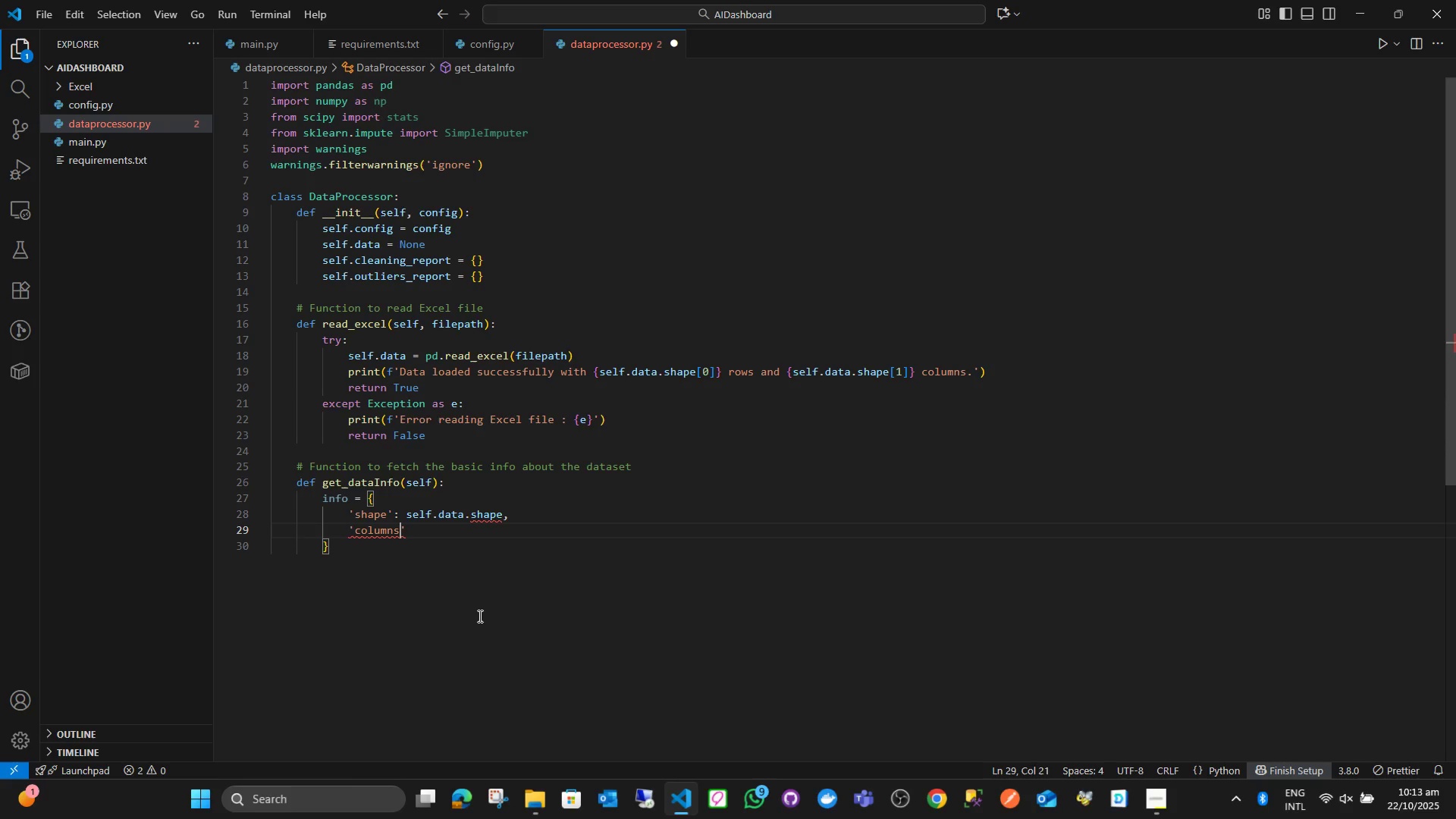 
key(ArrowRight)
 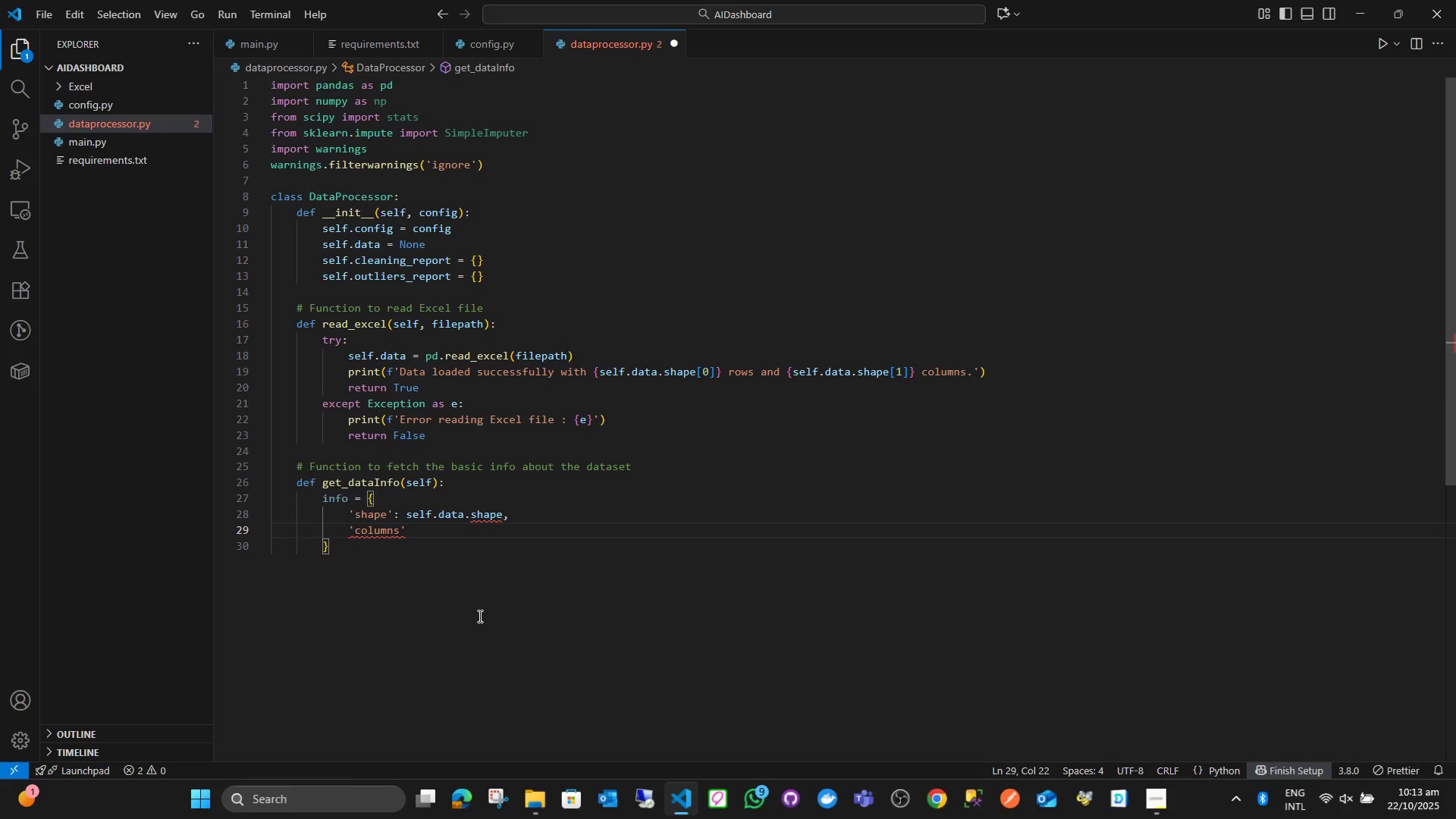 
type(: self.)
key(Backspace)
key(Backspace)
key(Backspace)
key(Backspace)
key(Backspace)
type(list(self.data.co)
 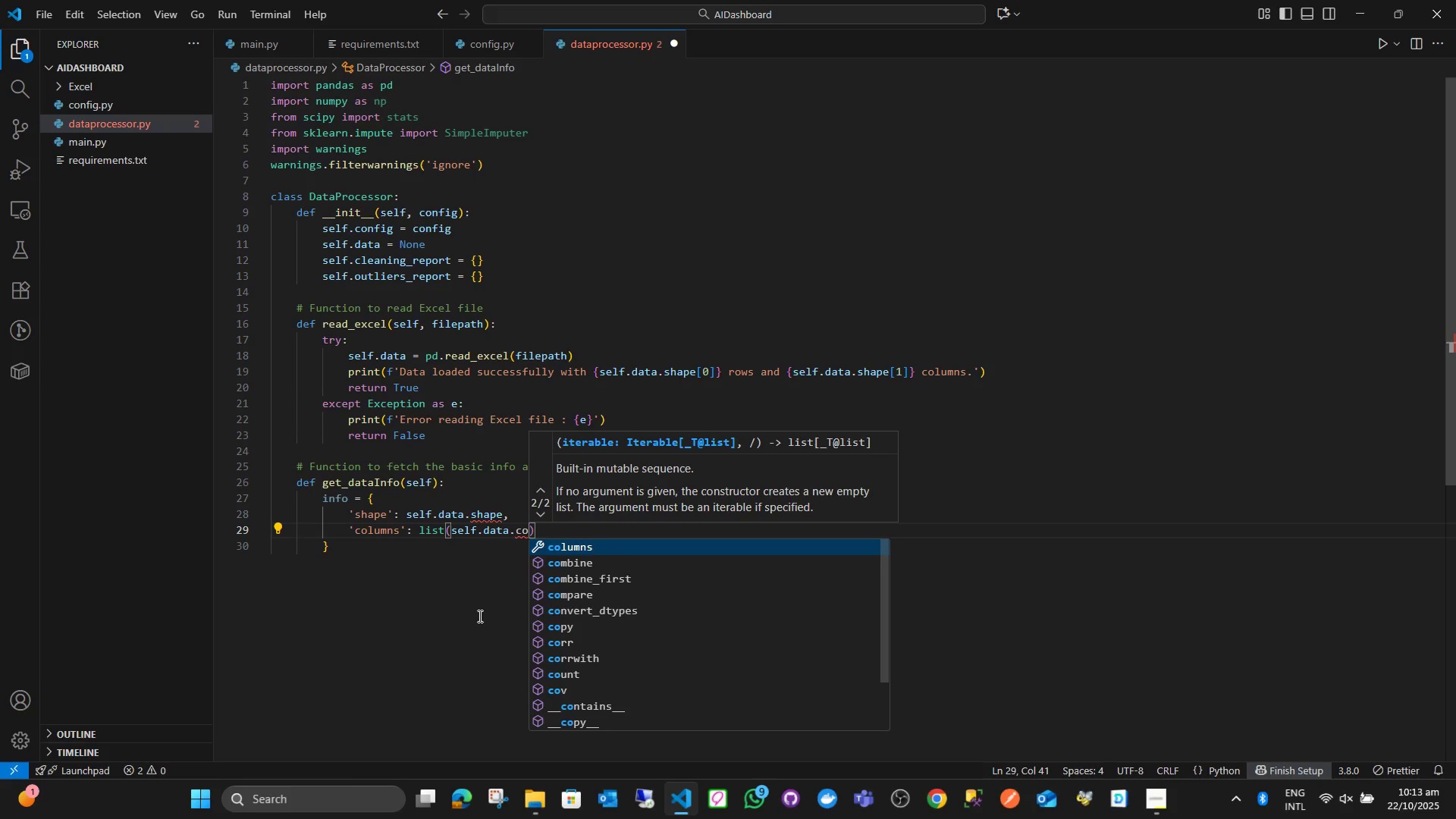 
key(Enter)
 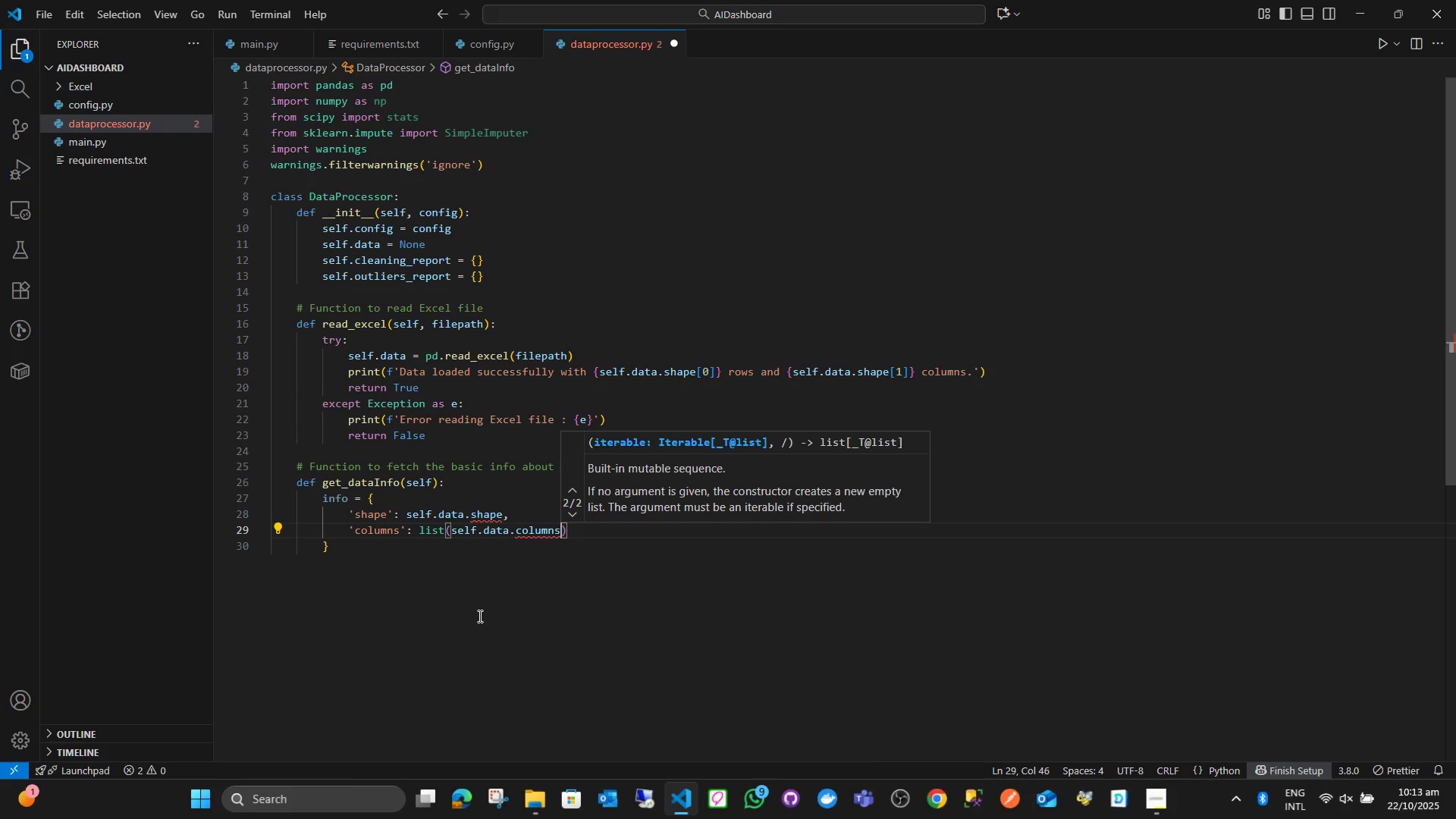 
key(ArrowRight)
 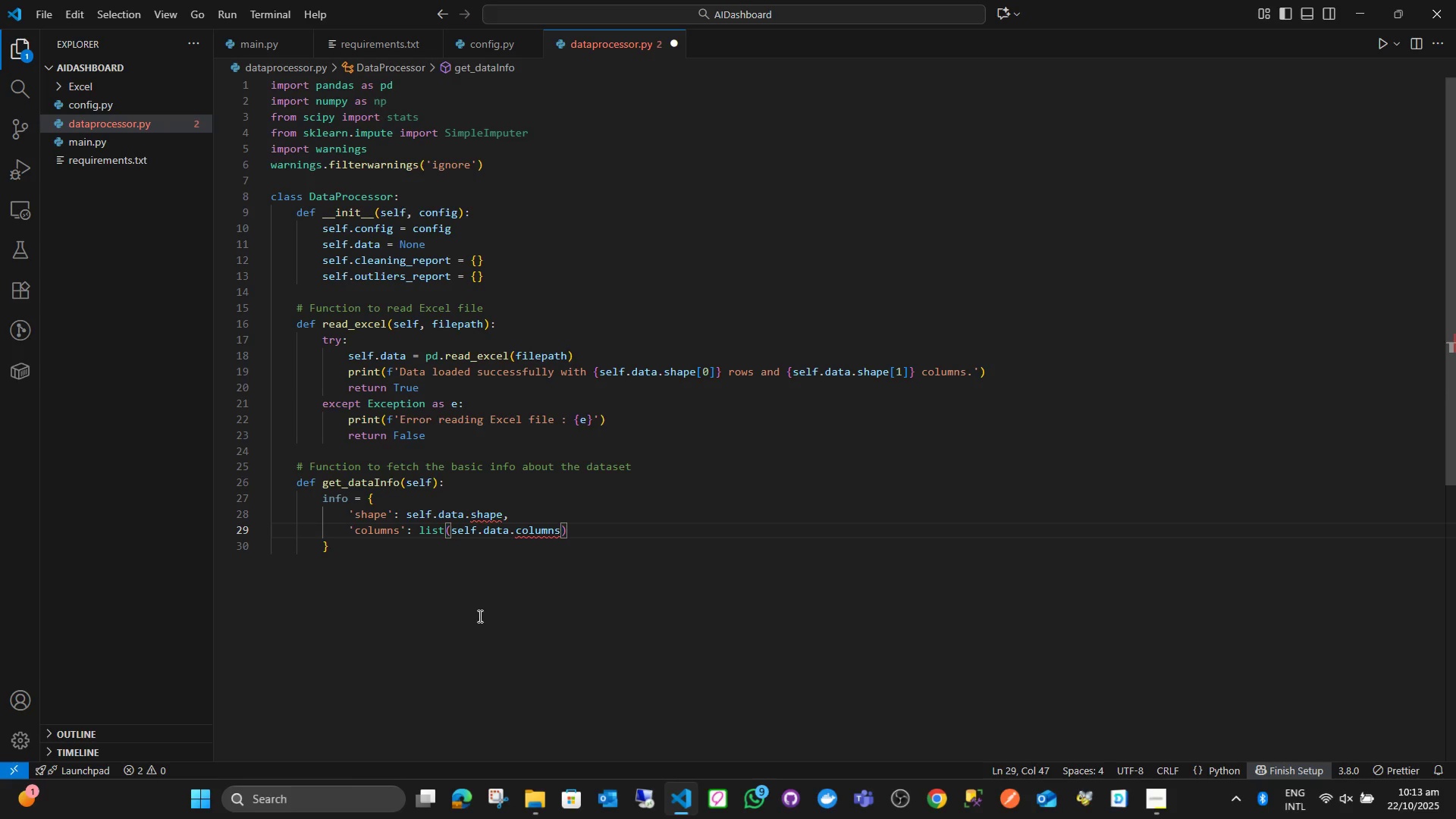 
wait(7.68)
 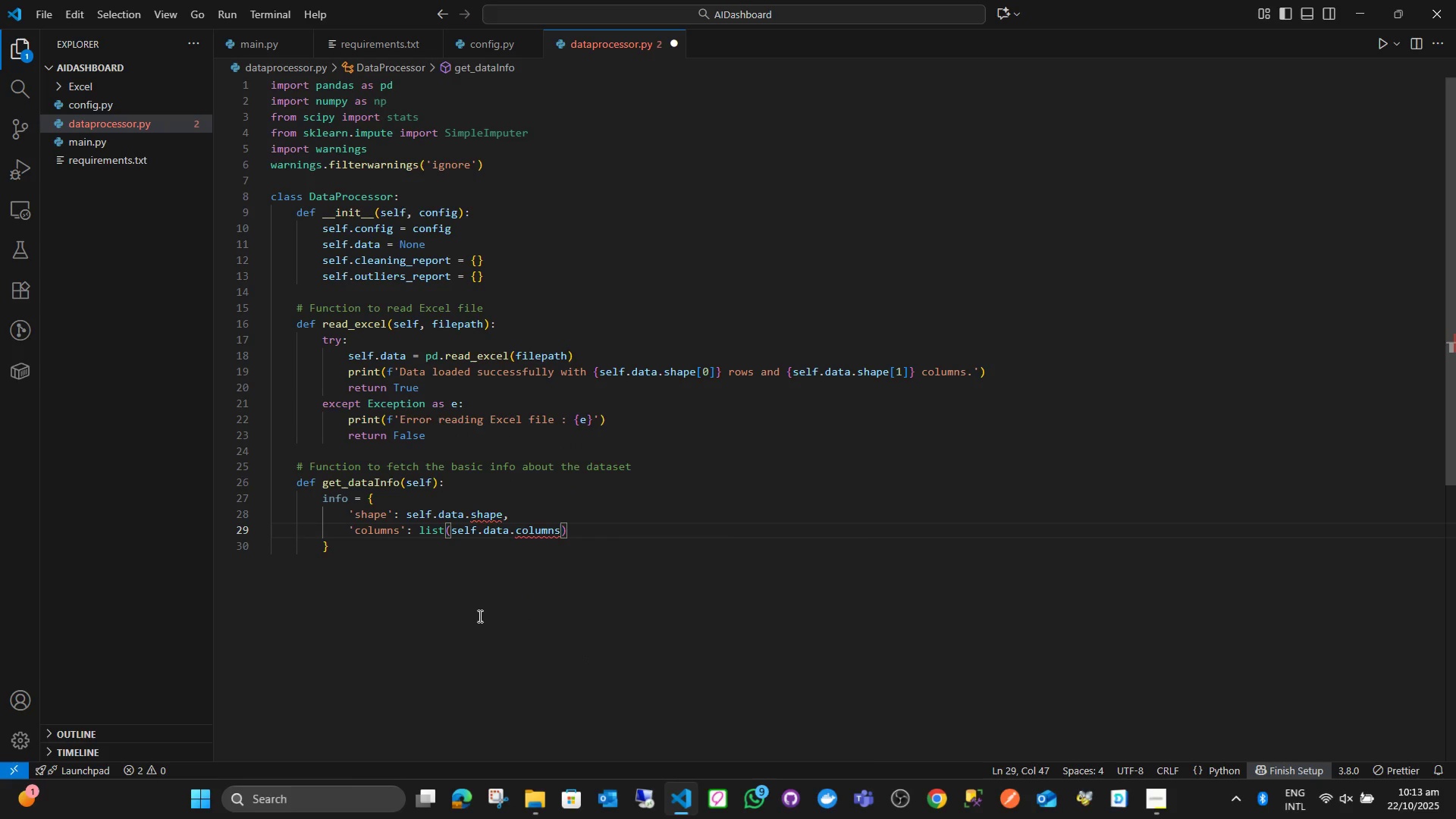 
key(Comma)
 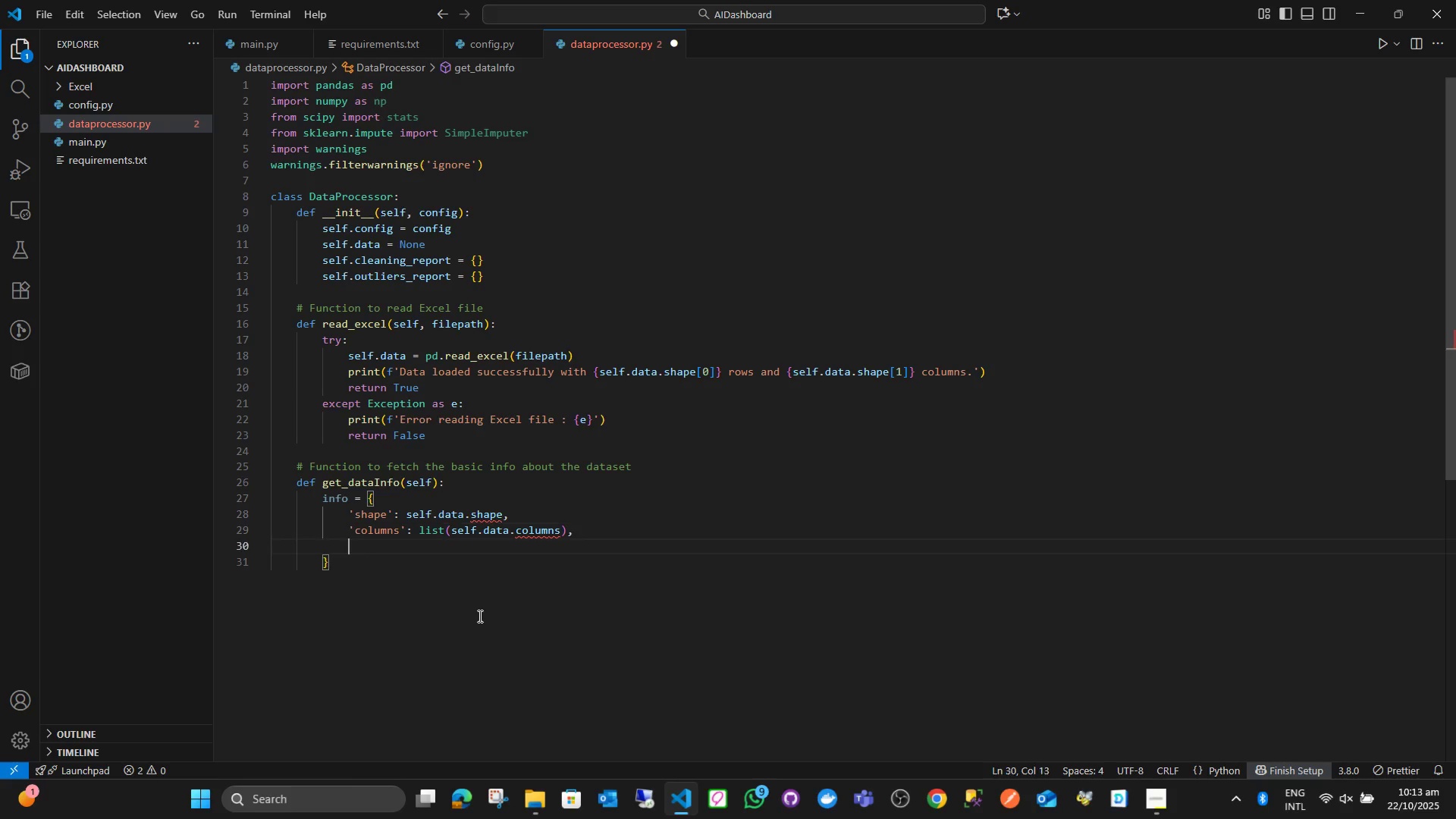 
key(Enter)
 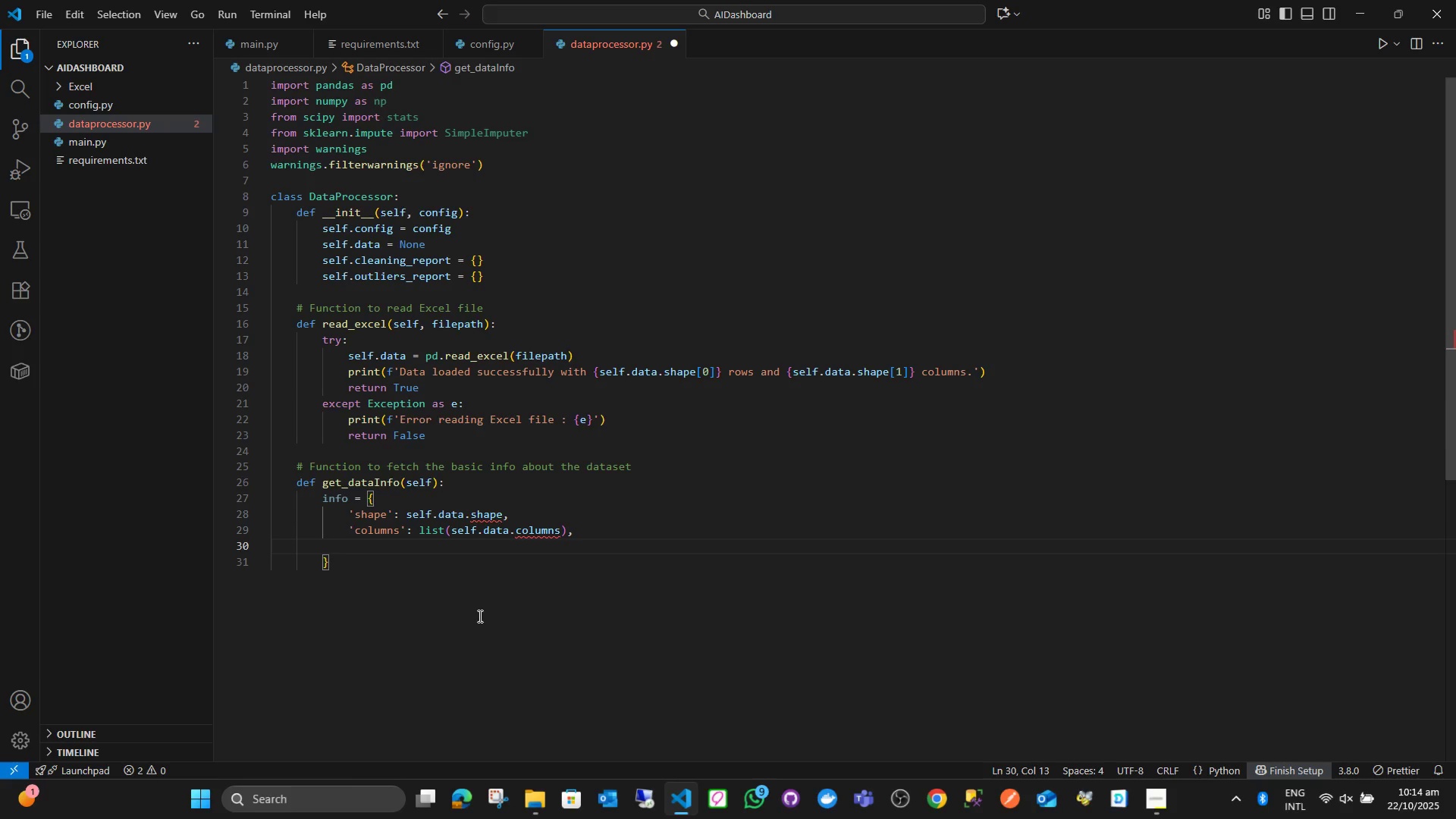 
wait(5.06)
 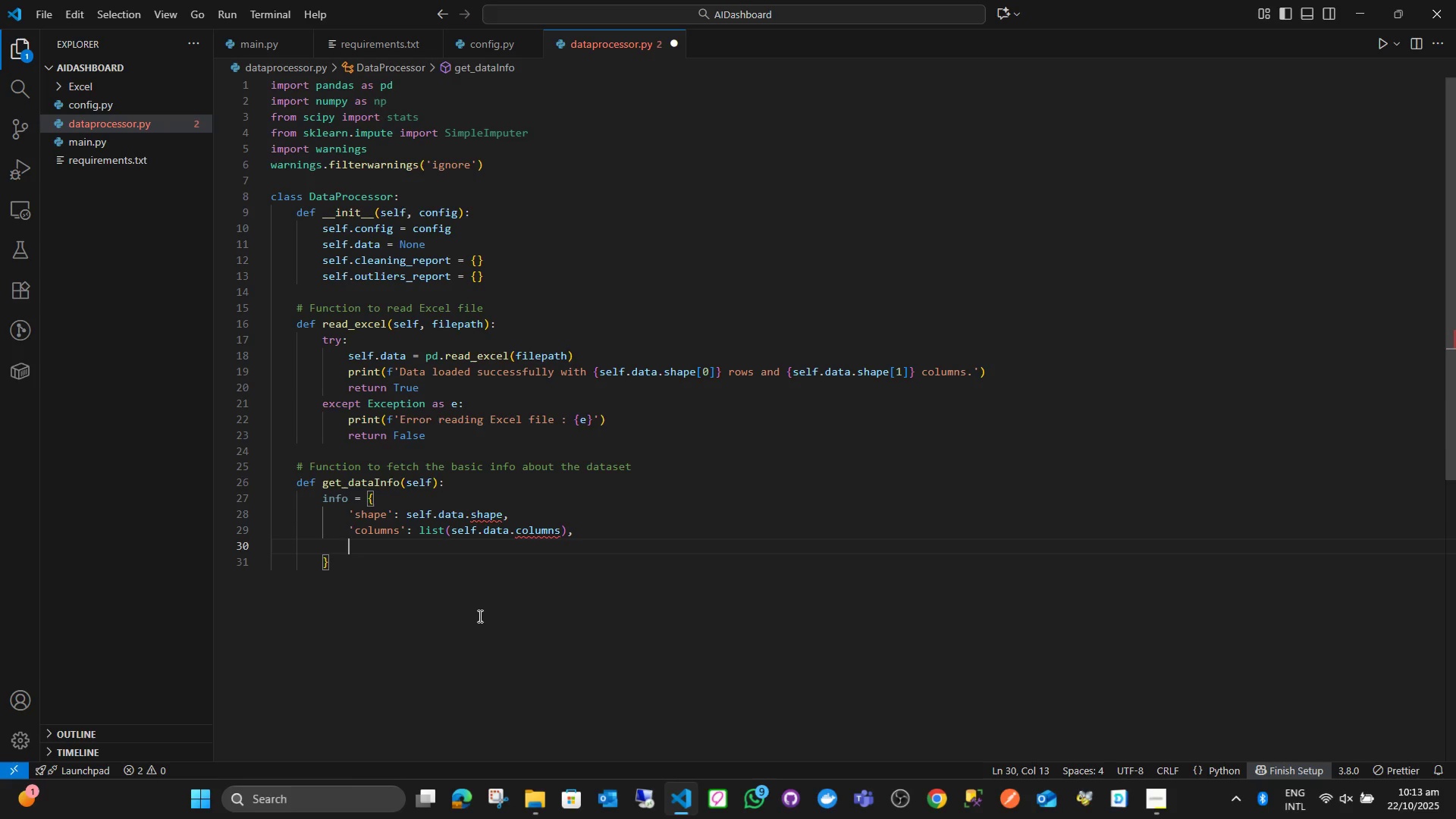 
key(Quote)
 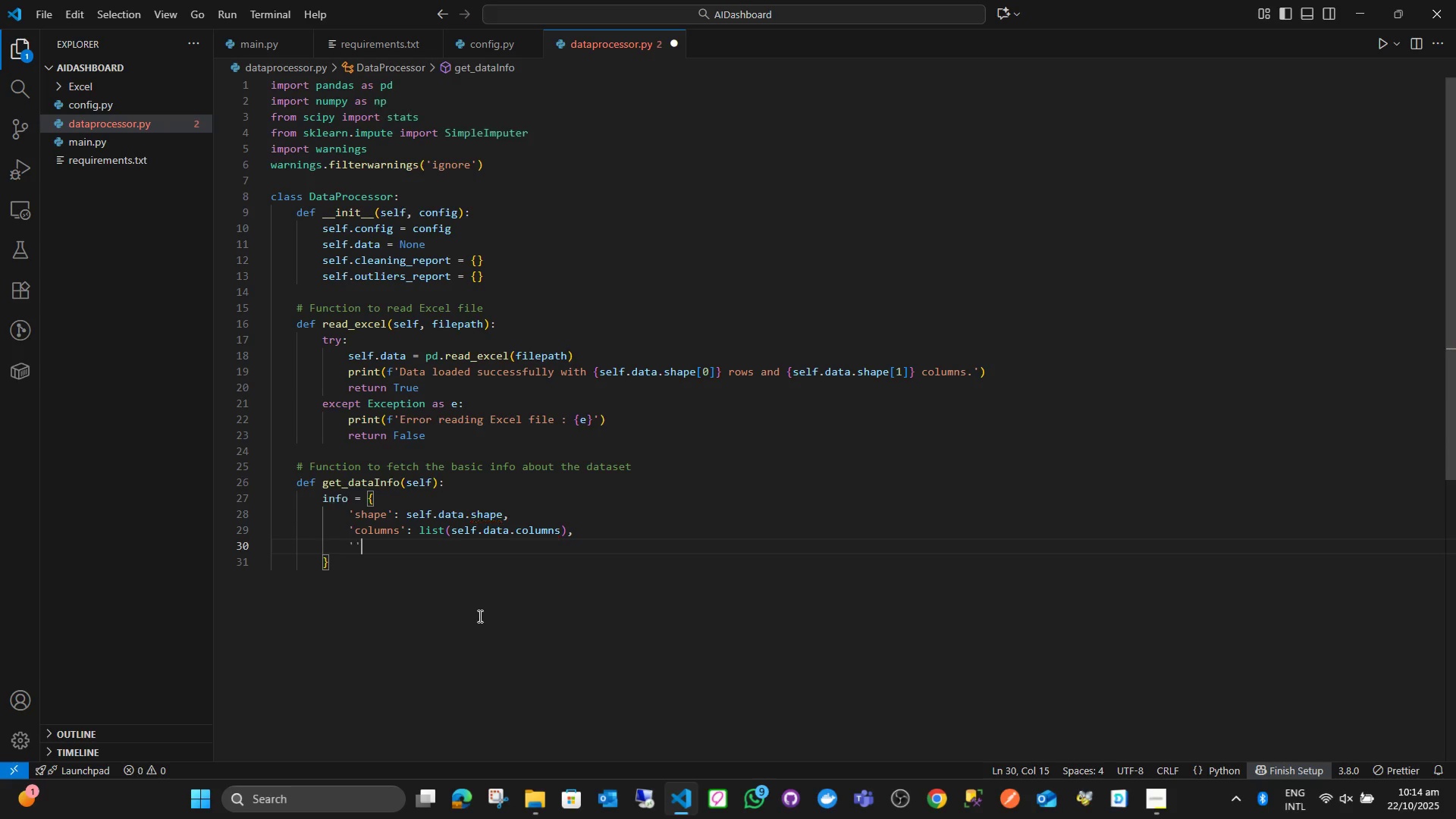 
key(Quote)
 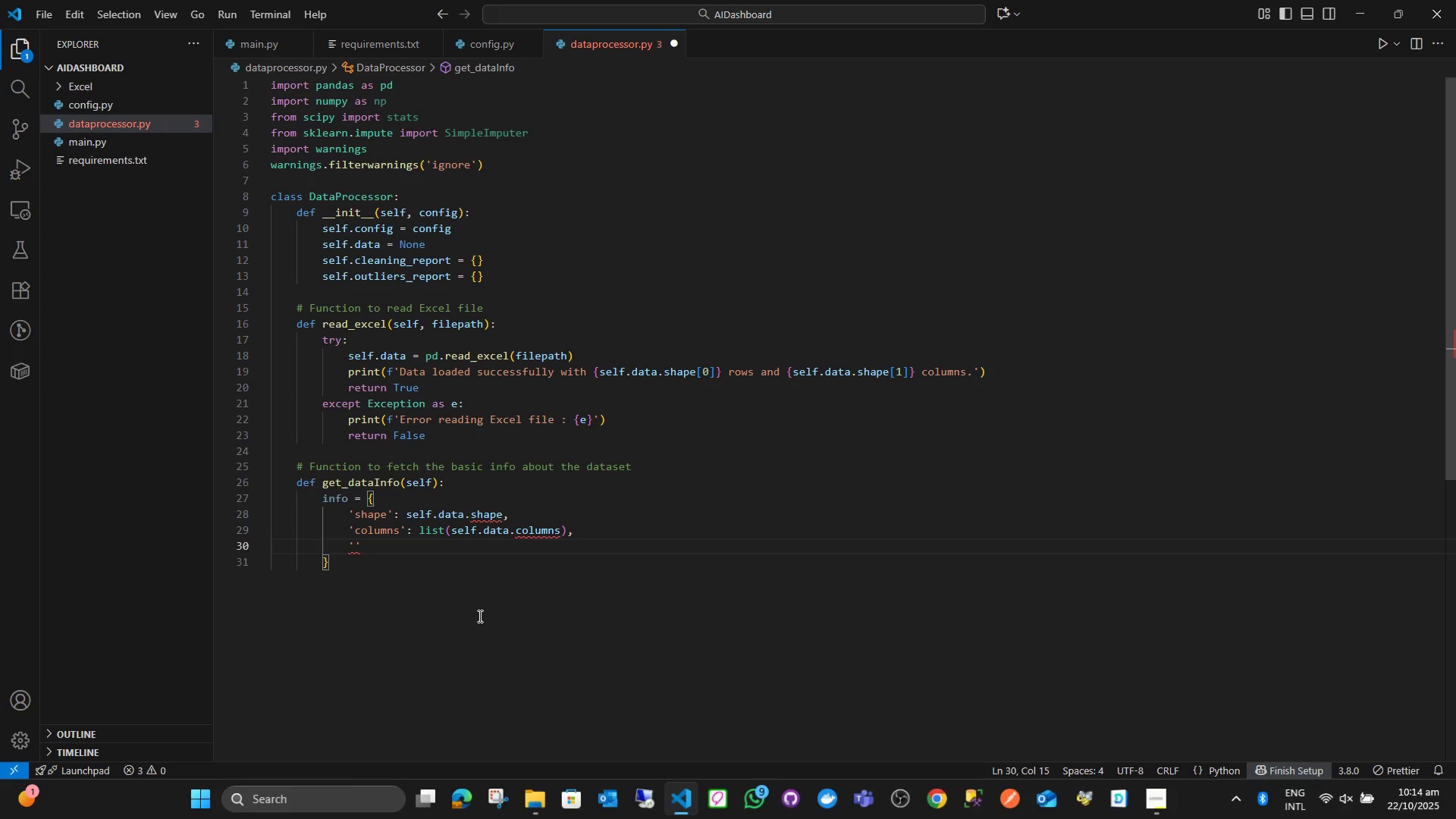 
key(ArrowLeft)
 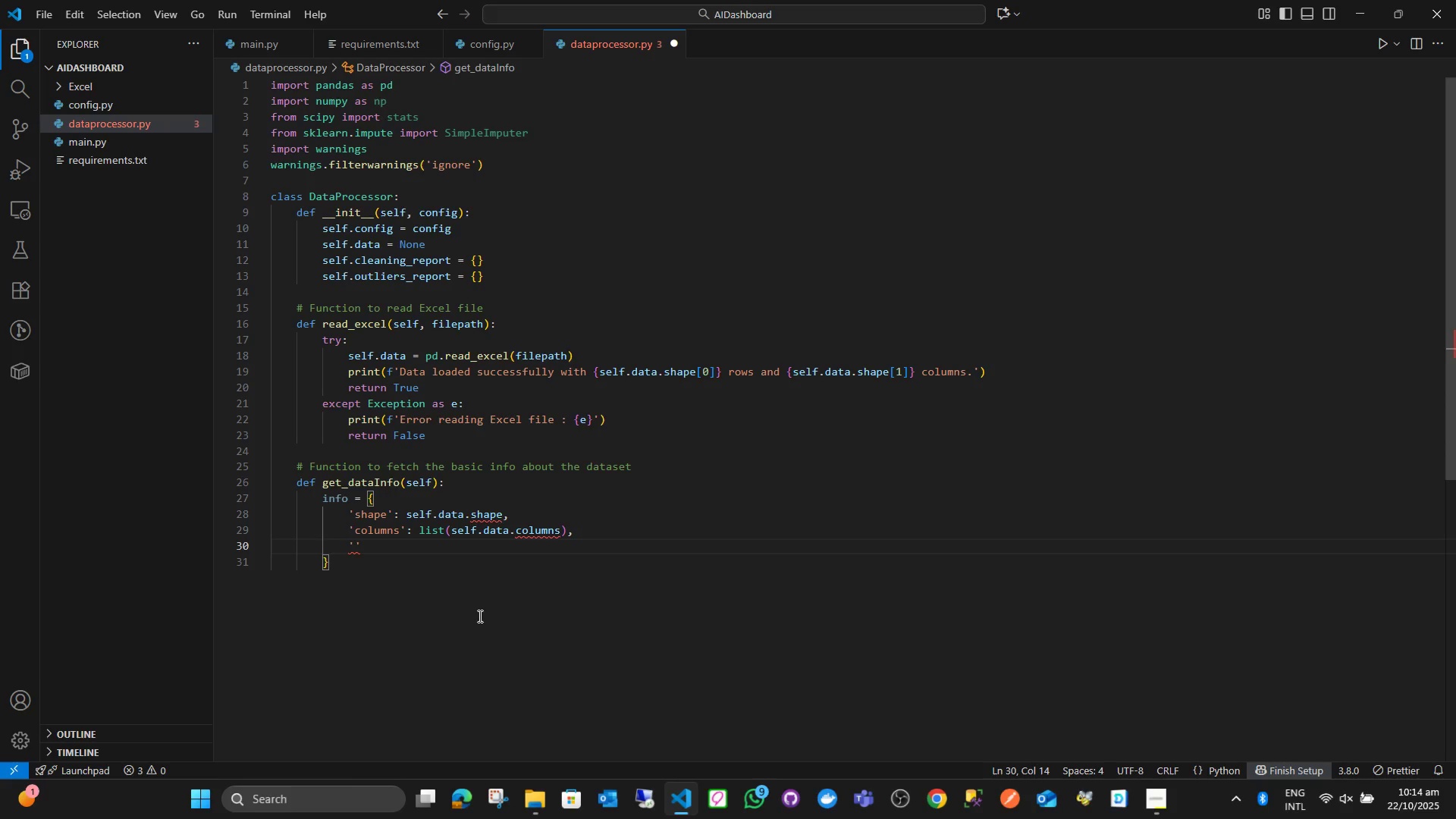 
type(data )
key(Backspace)
type(_typws)
key(Backspace)
key(Backspace)
type(es)
 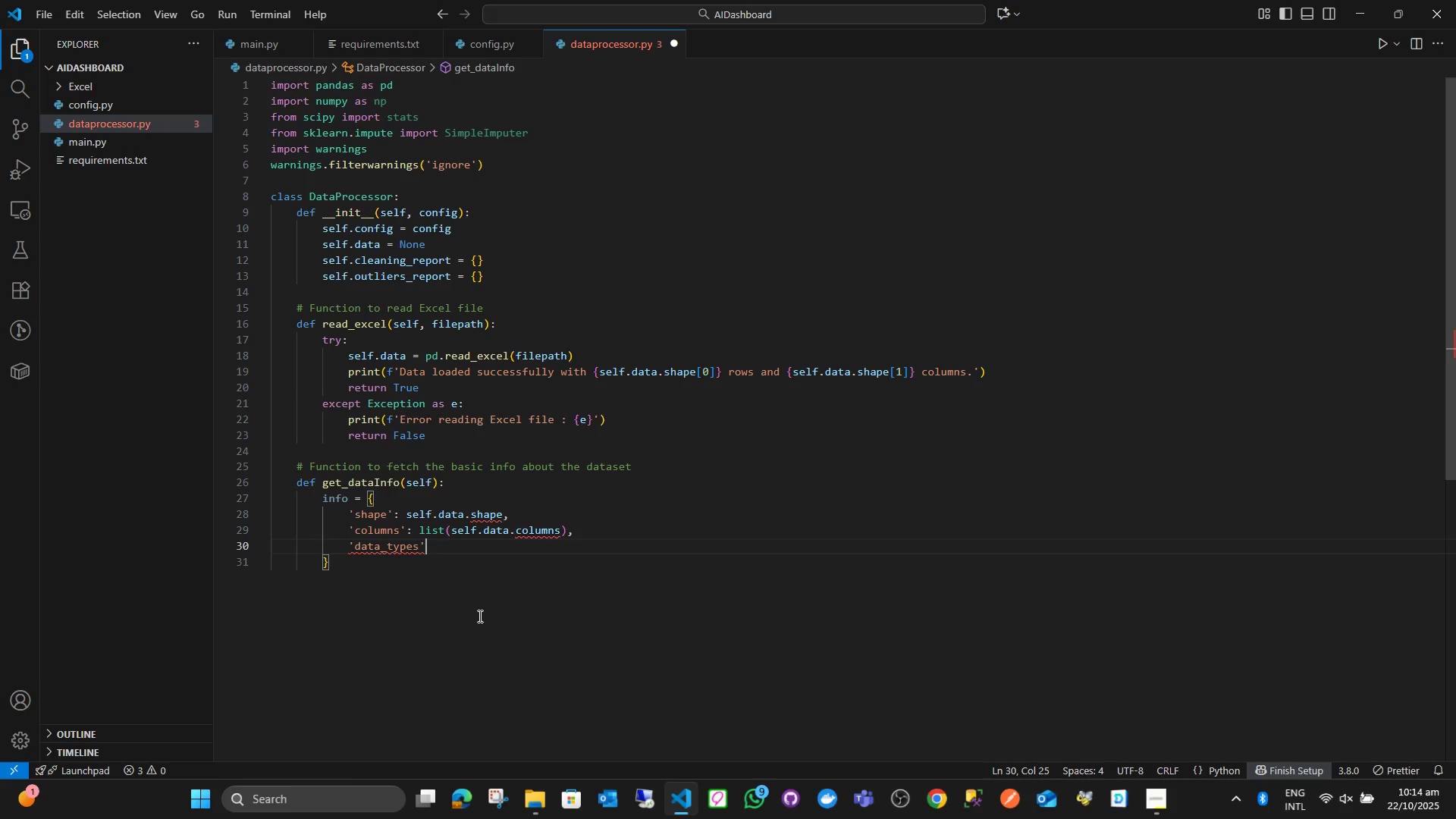 
 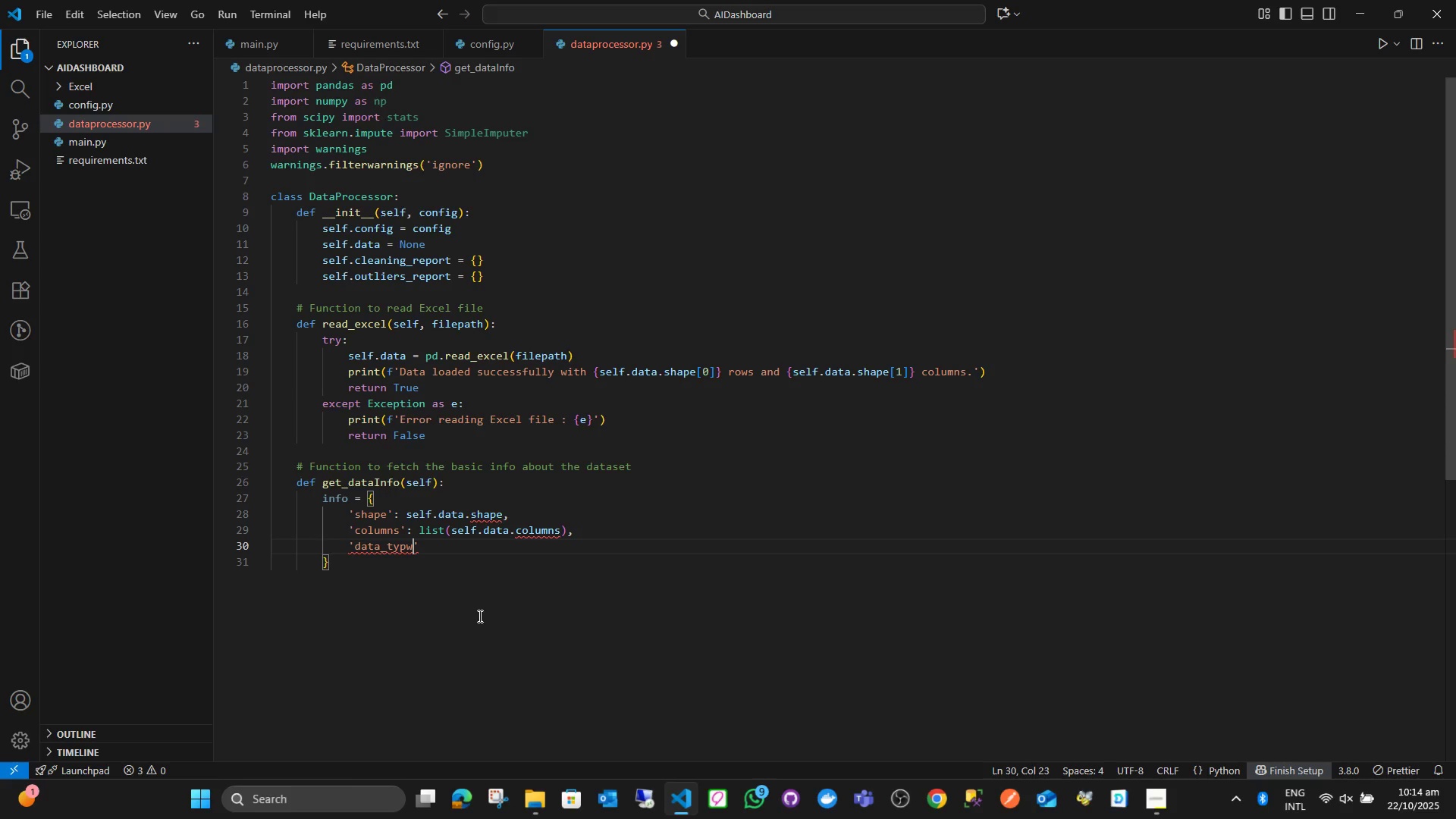 
key(ArrowRight)
 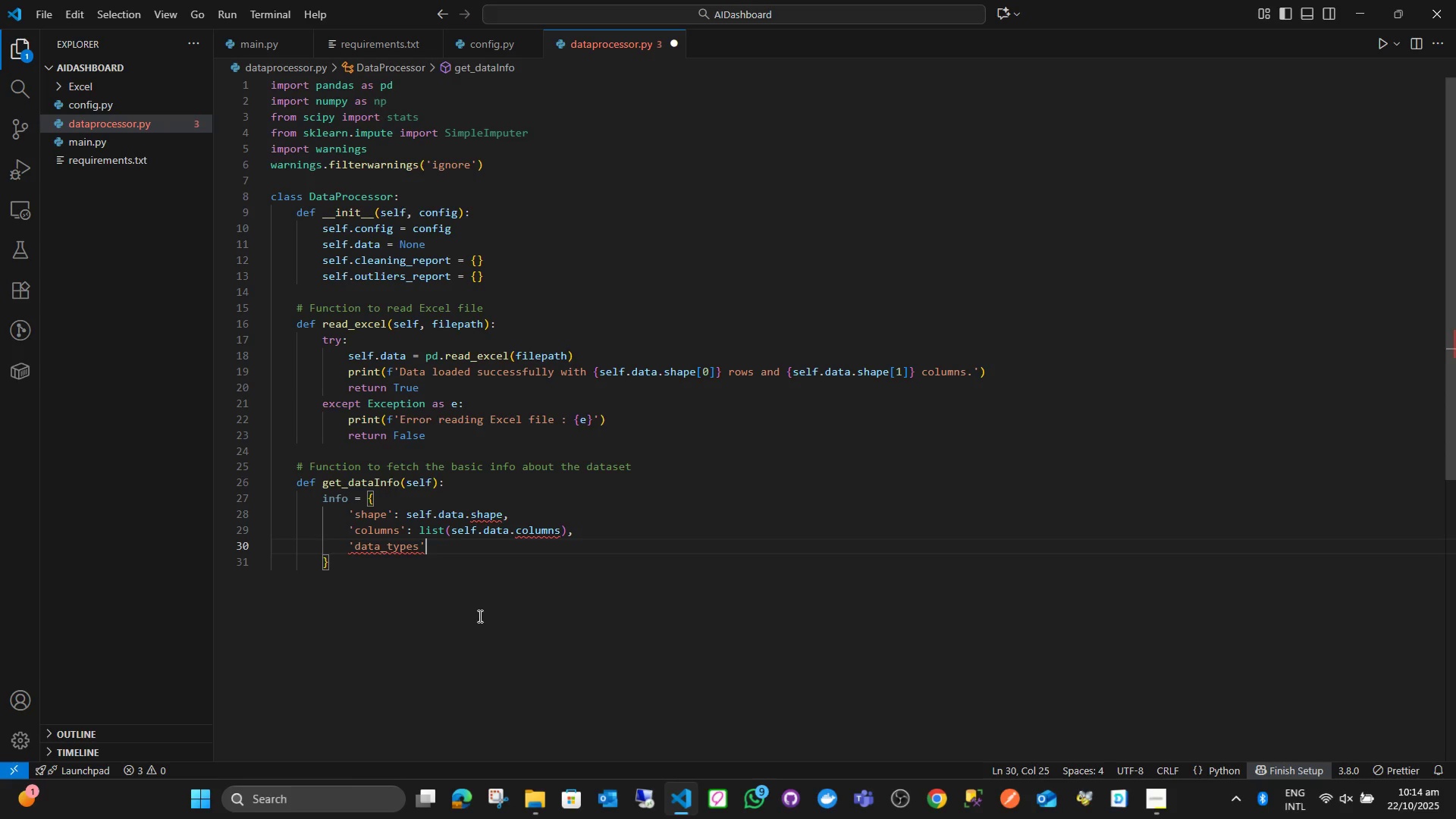 
type(: self.data.dt)
 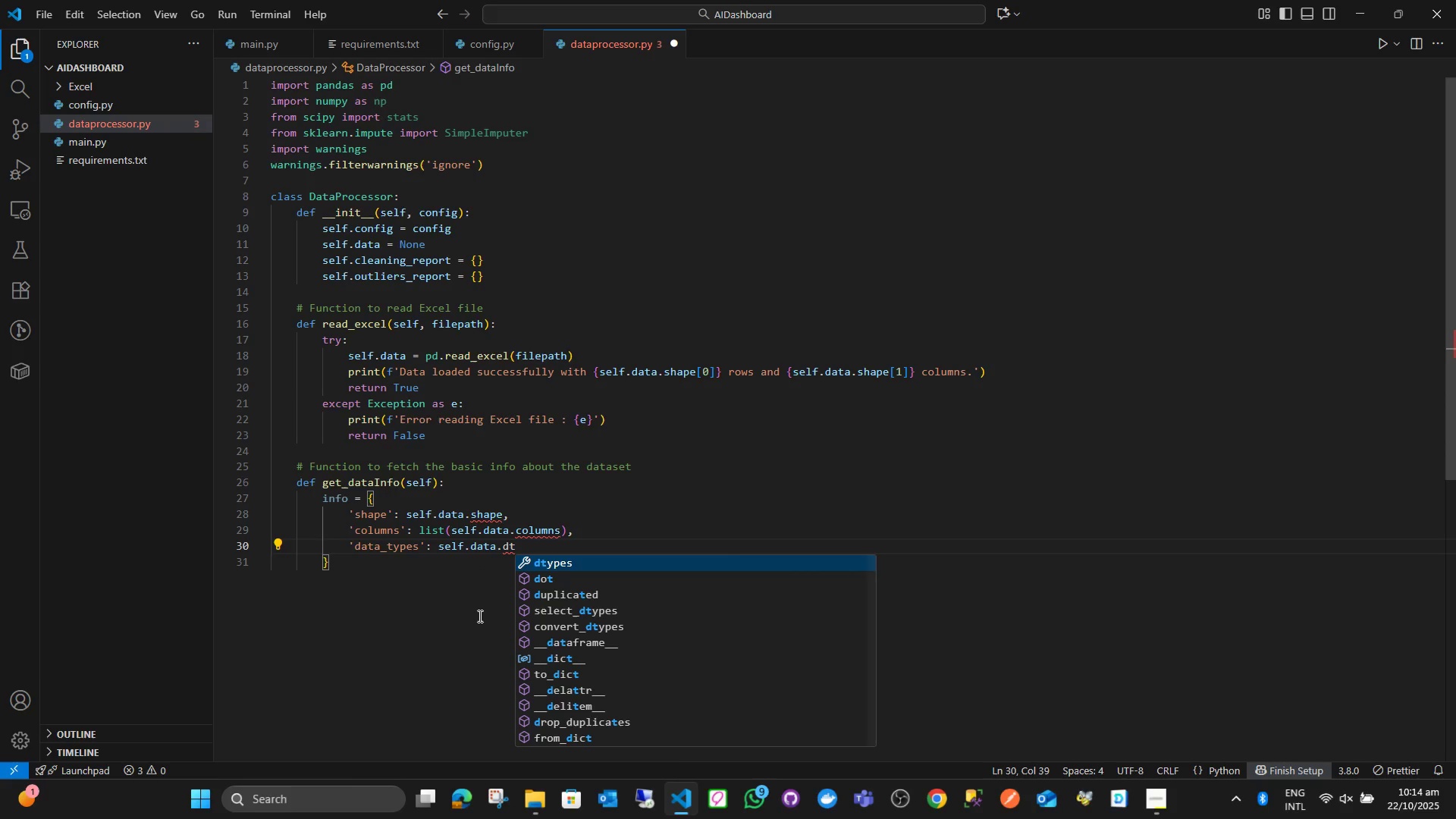 
key(Enter)
 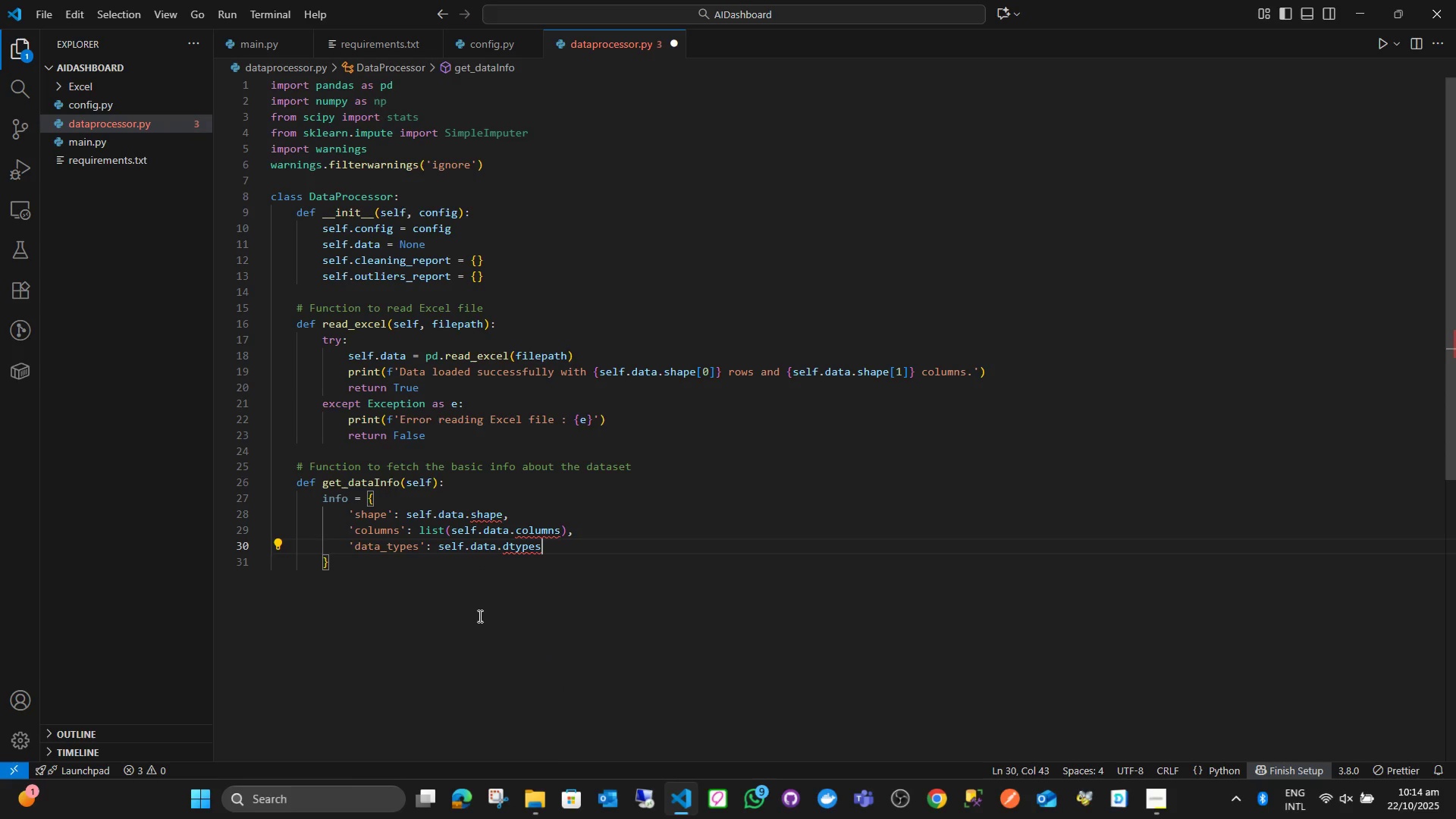 
type(.to)
 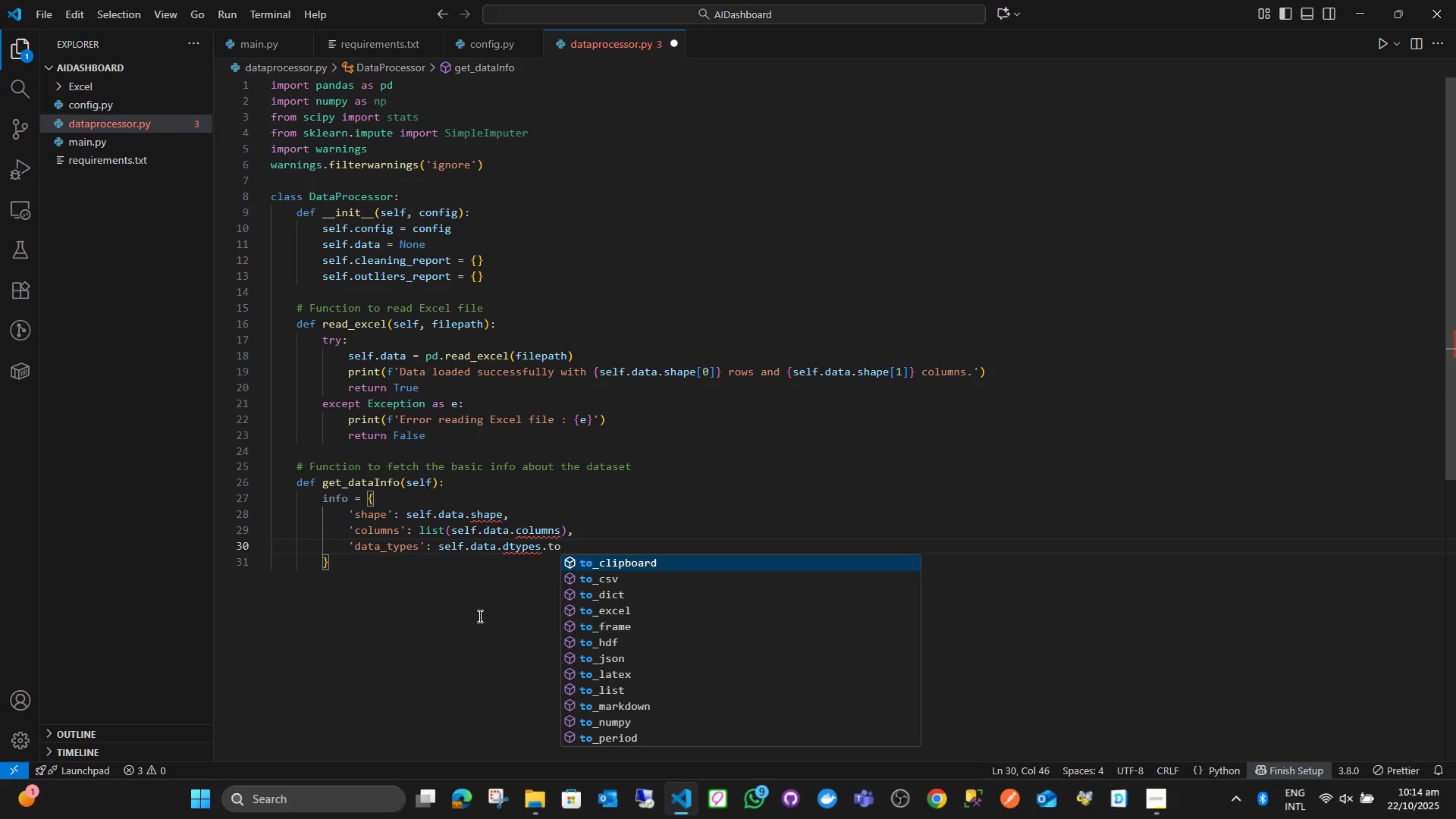 
key(ArrowDown)
 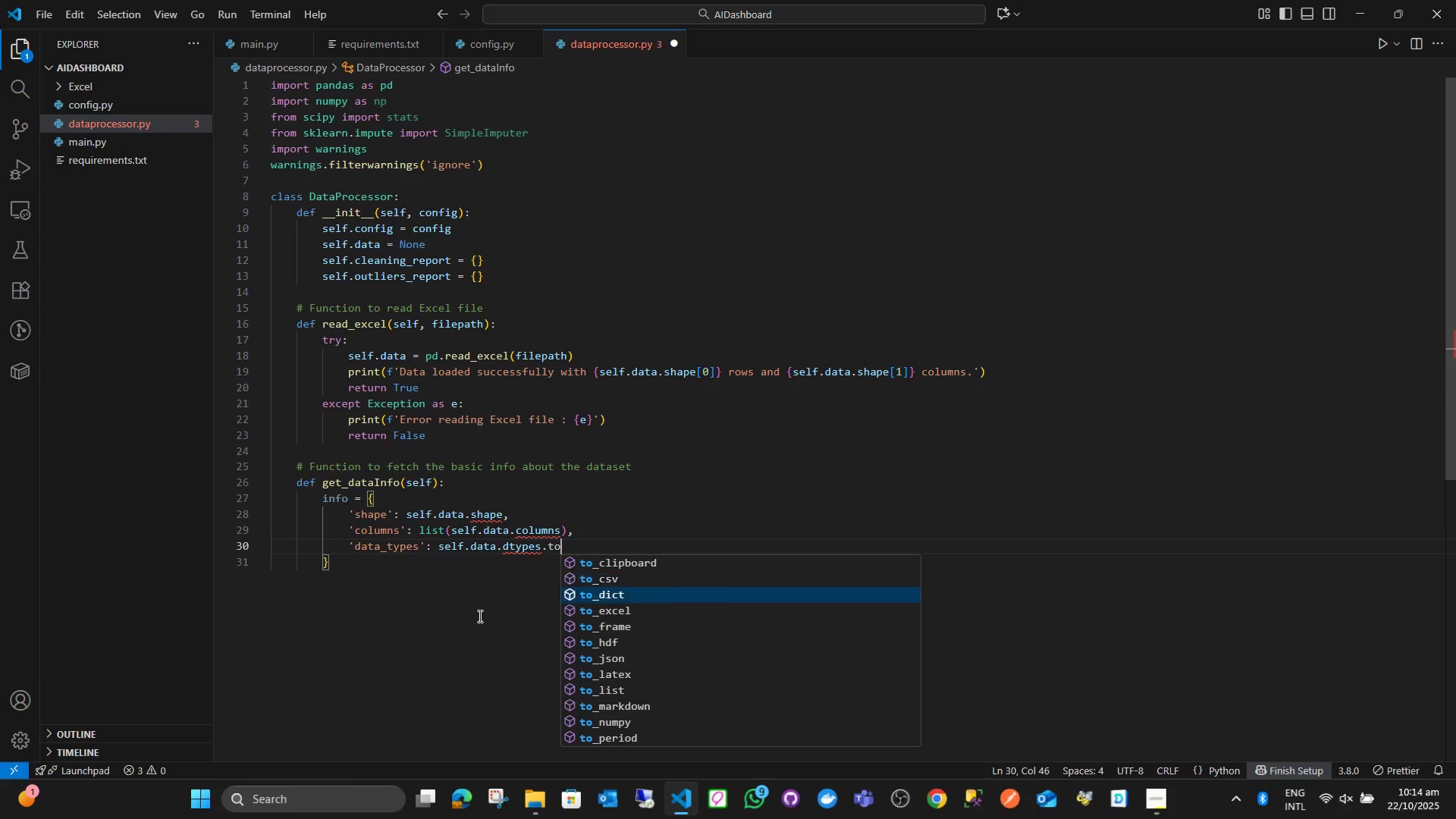 
key(ArrowDown)
 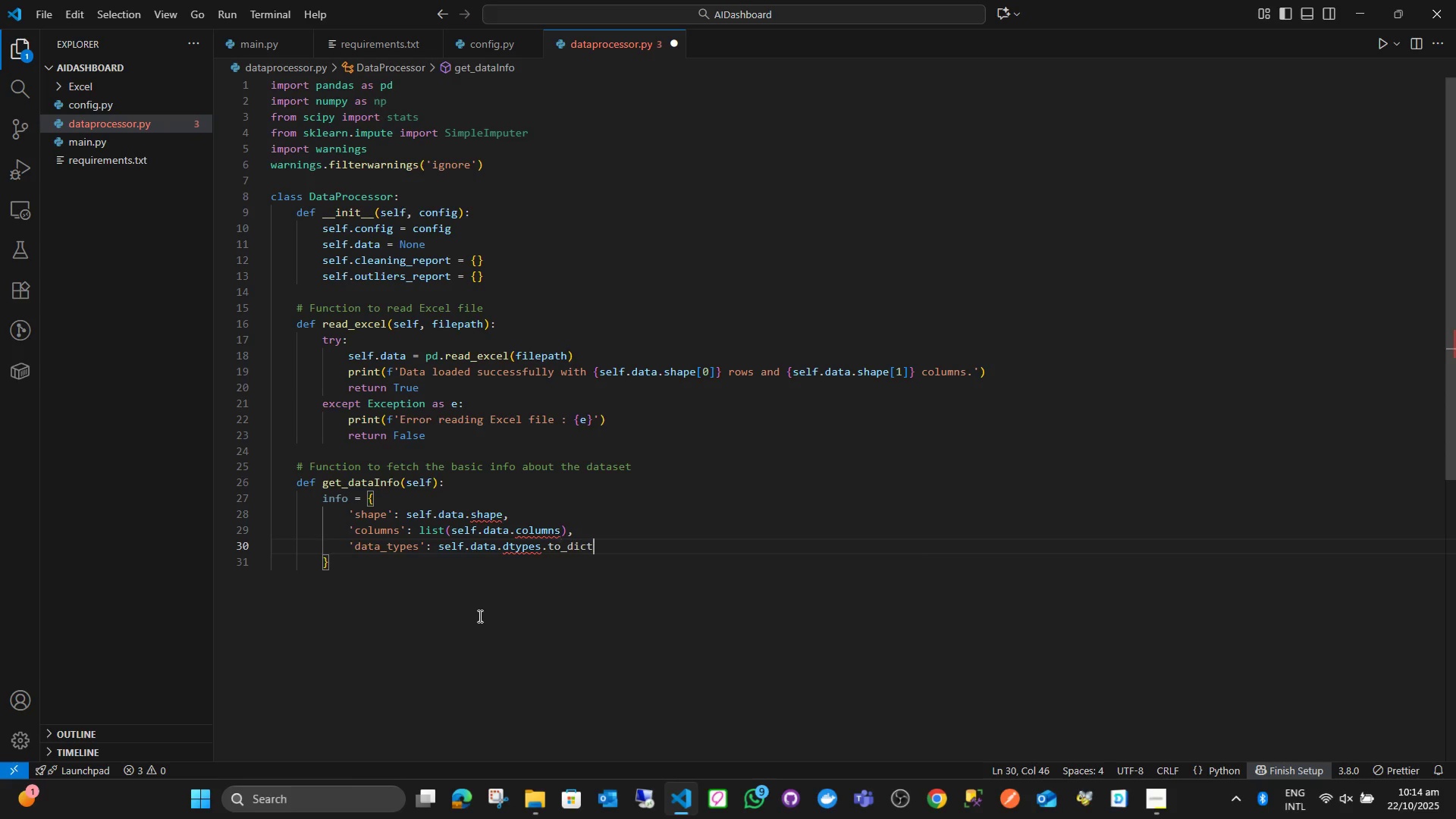 
key(Enter)
 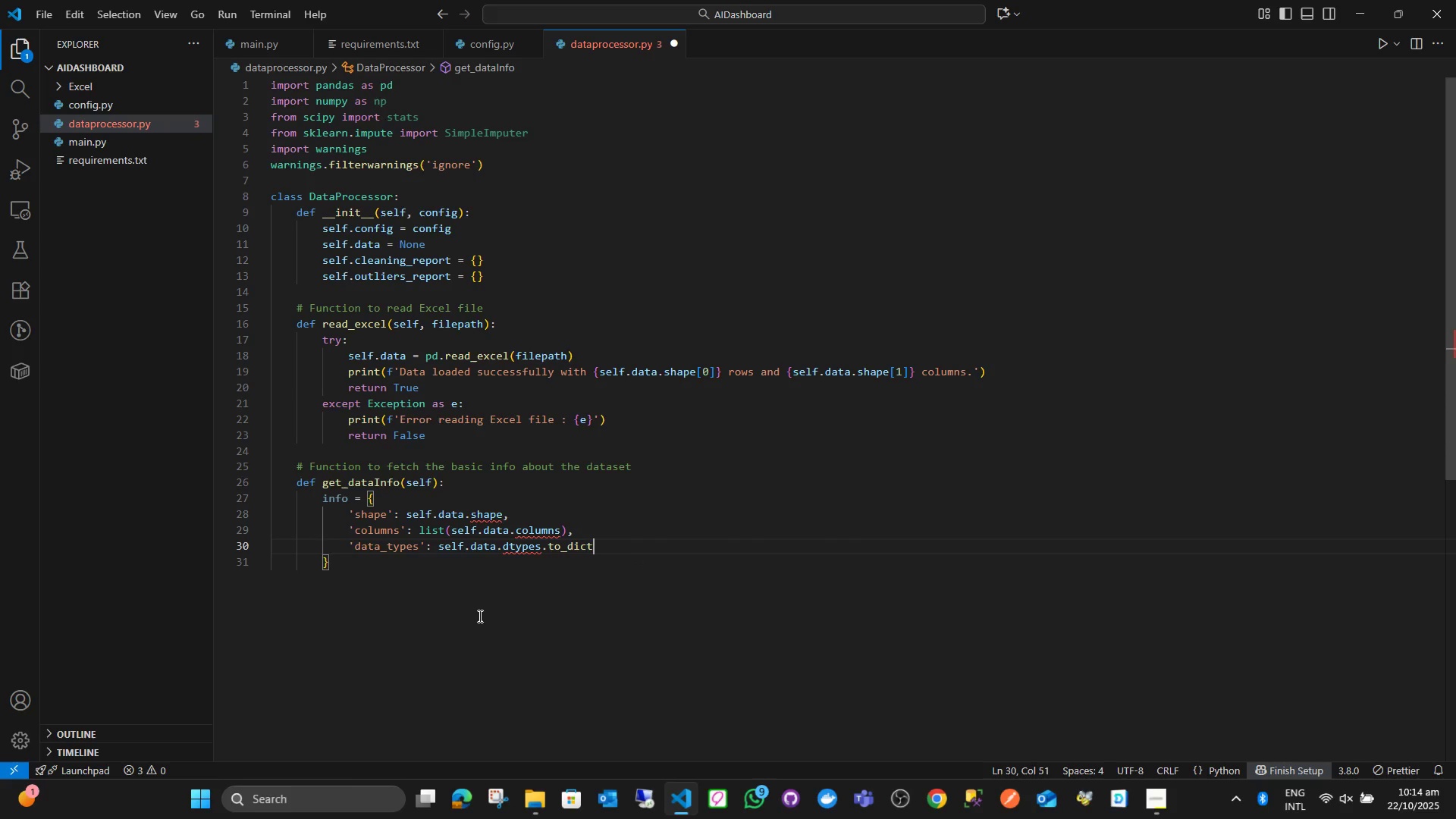 
key(Shift+9)
 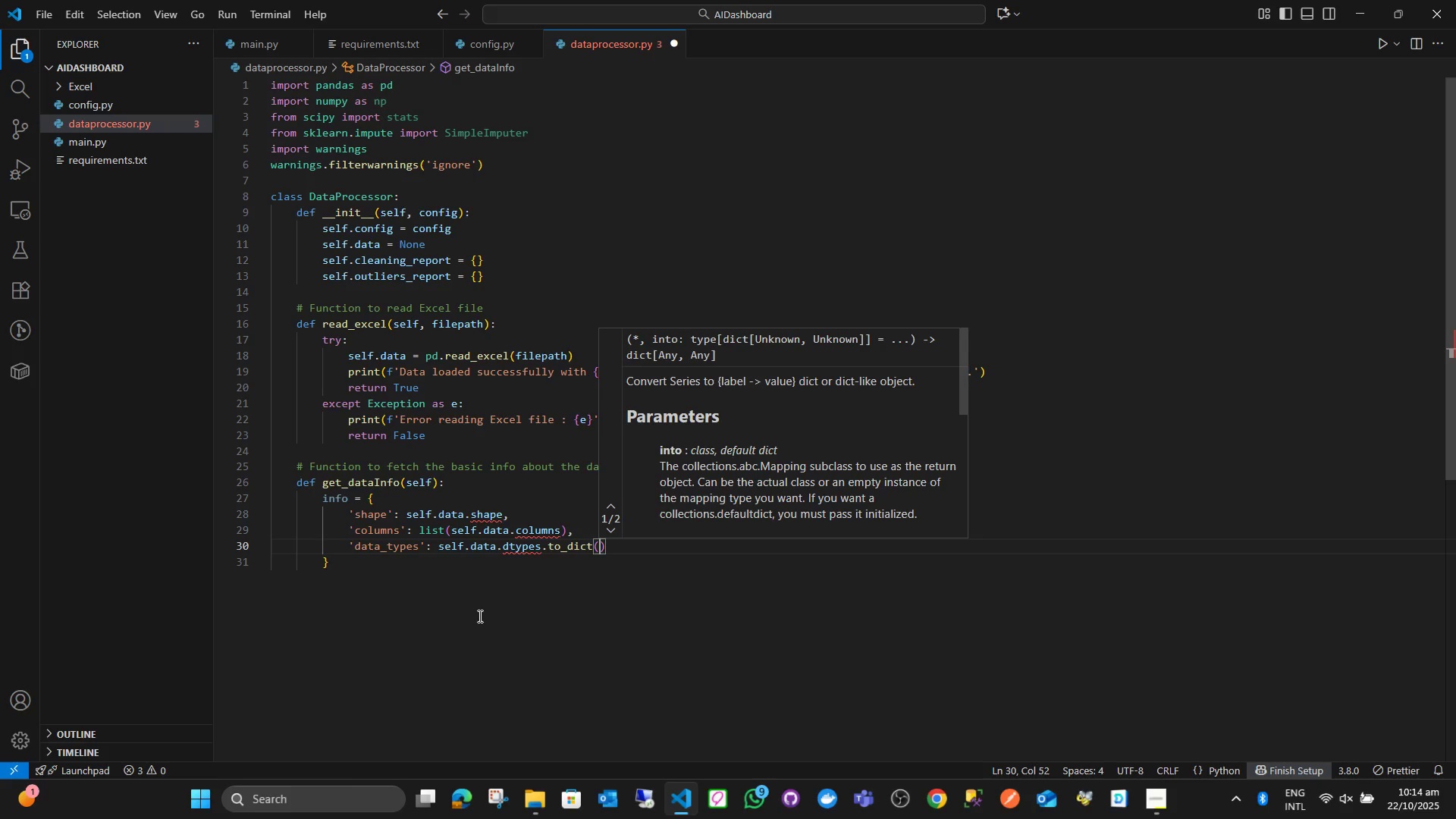 
key(ArrowRight)
 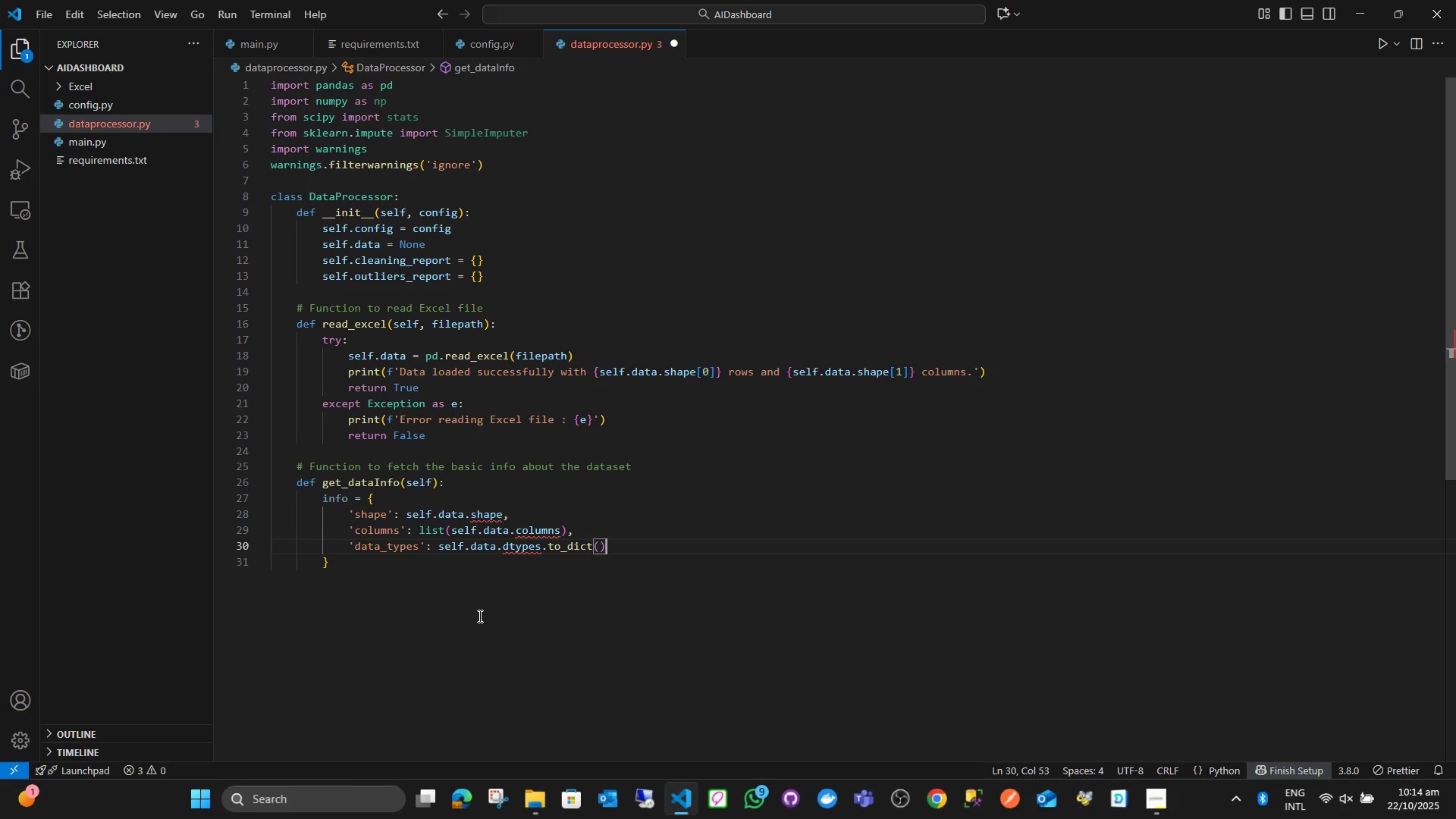 
key(Comma)
 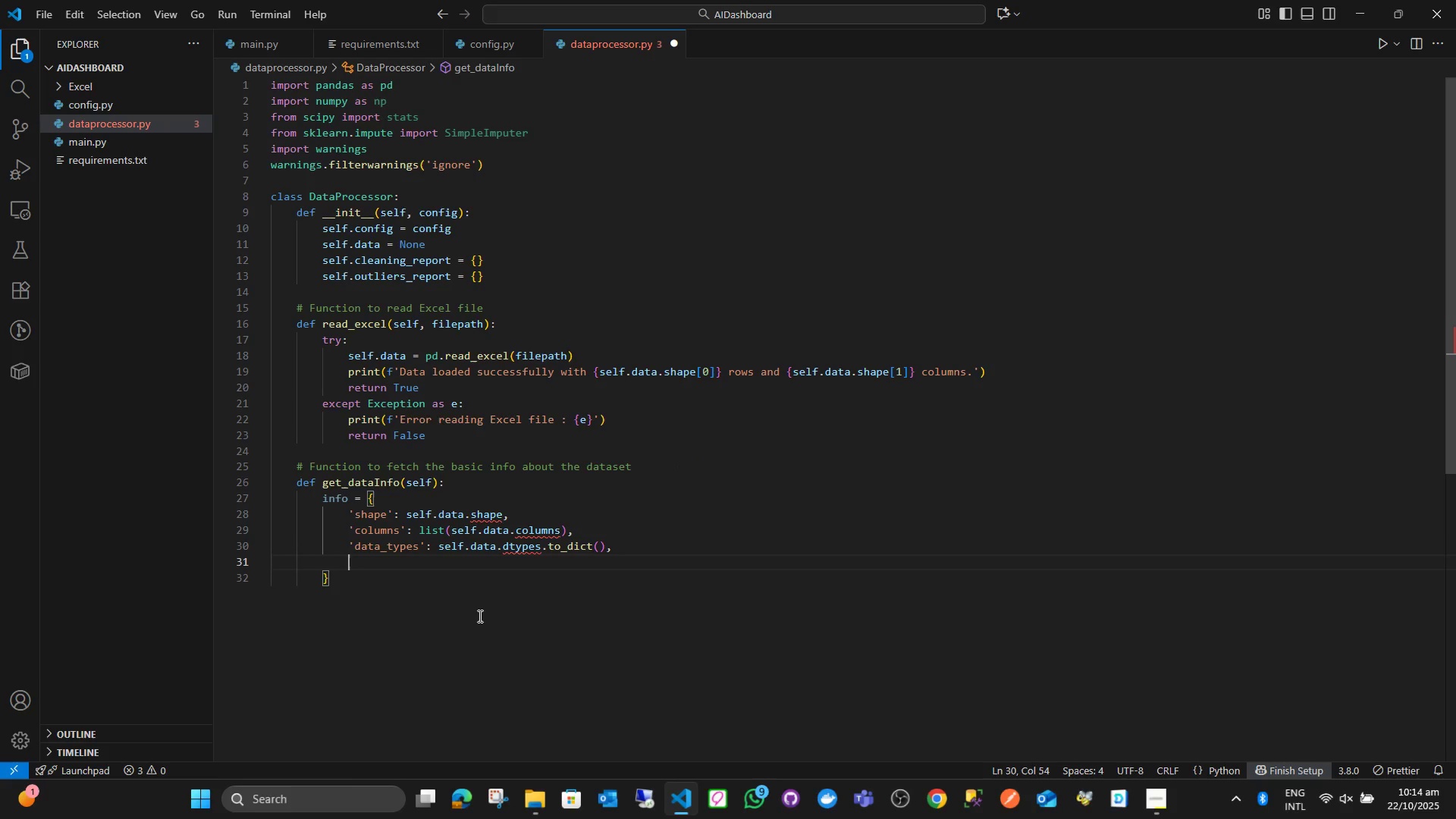 
key(Enter)
 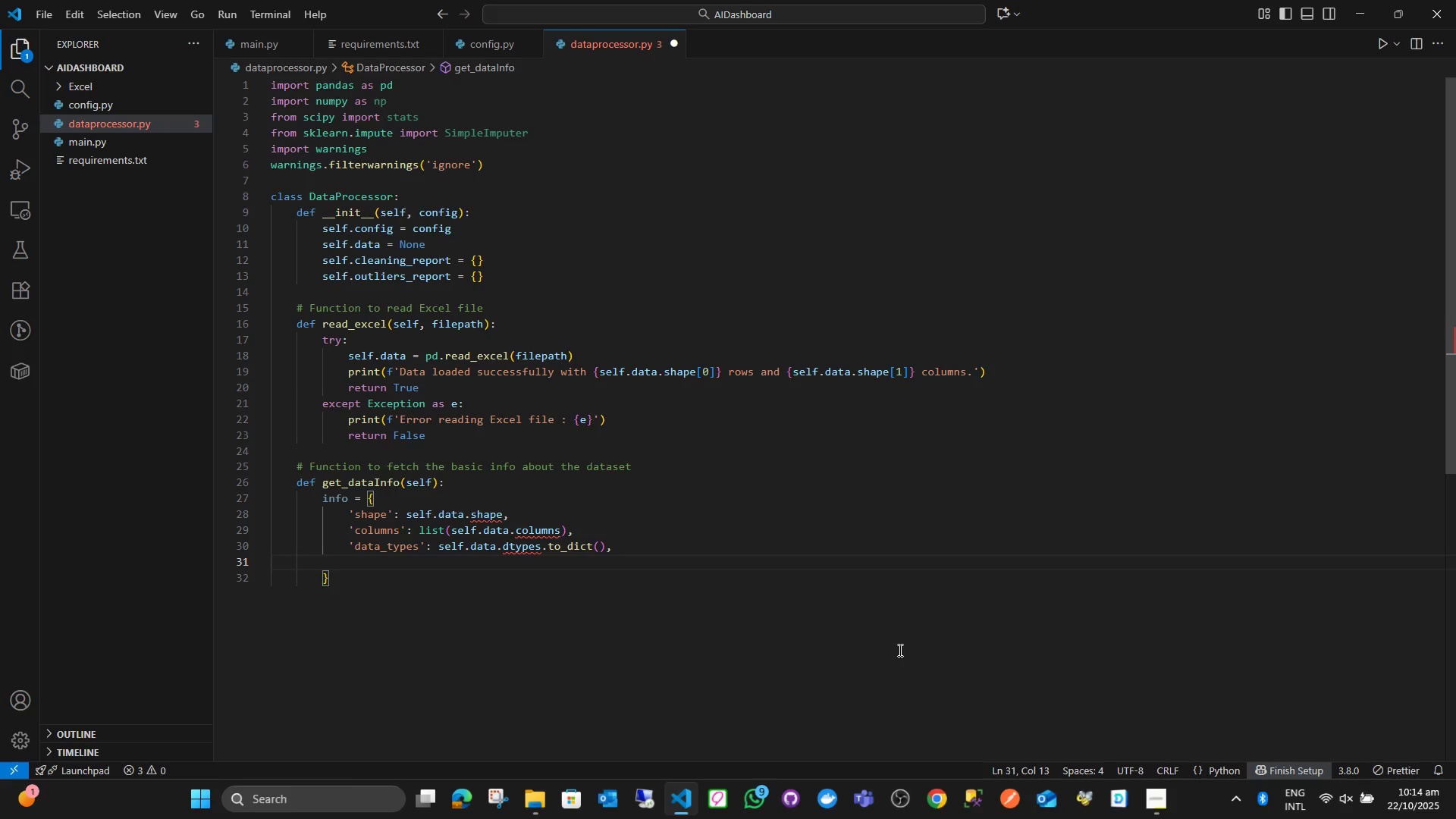 
wait(8.64)
 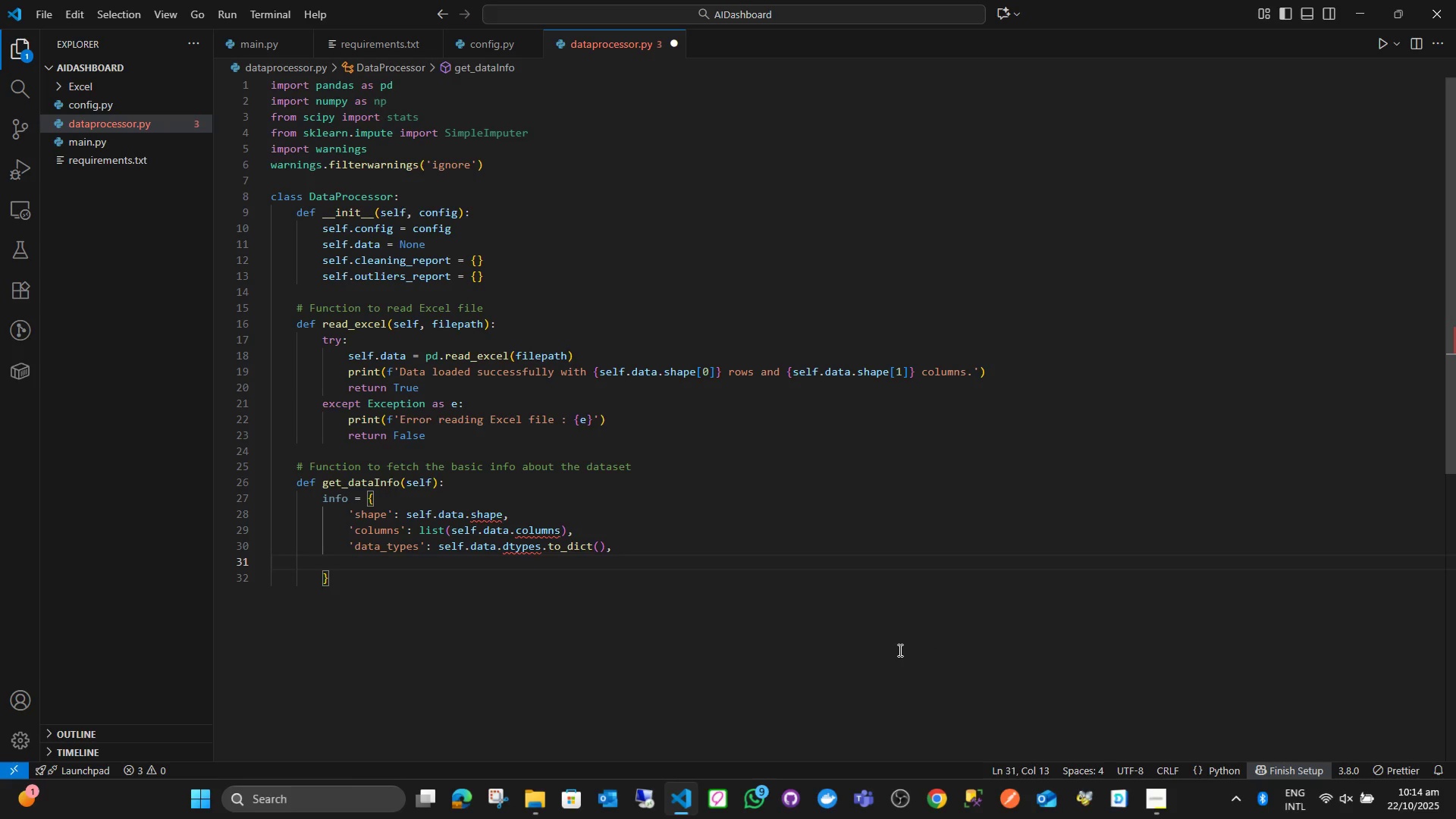 
key(Quote)
 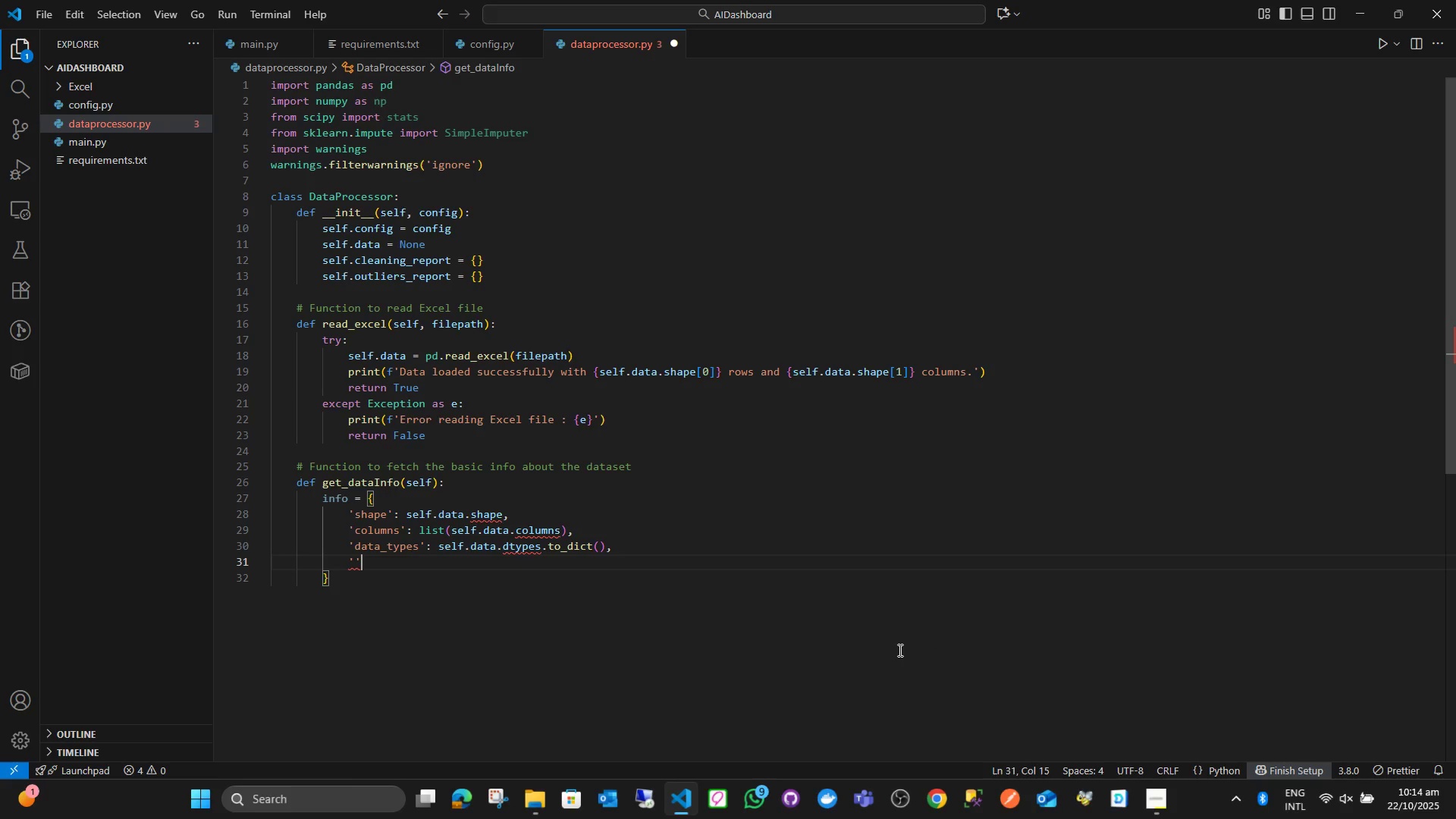 
key(Quote)
 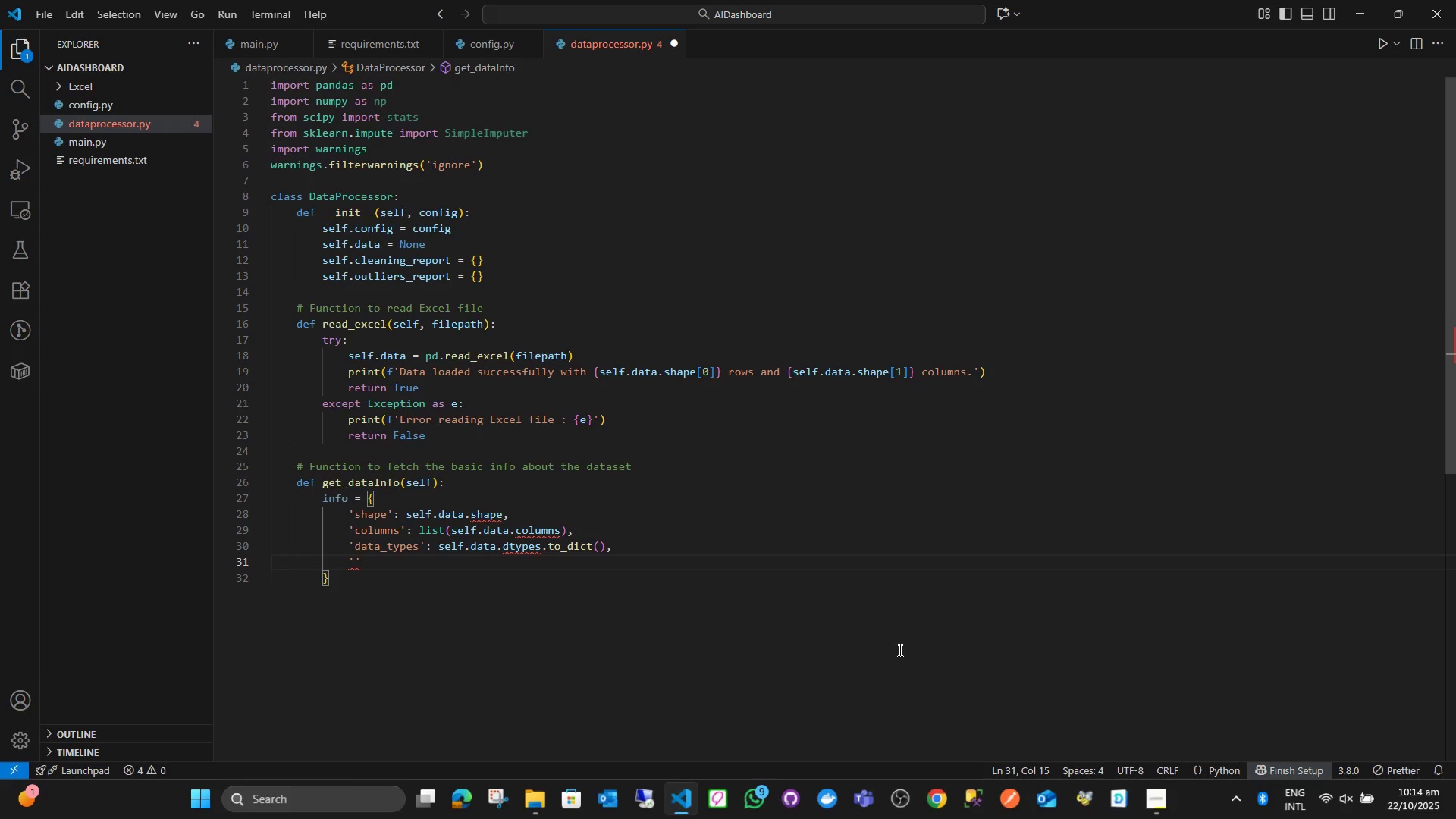 
key(ArrowLeft)
 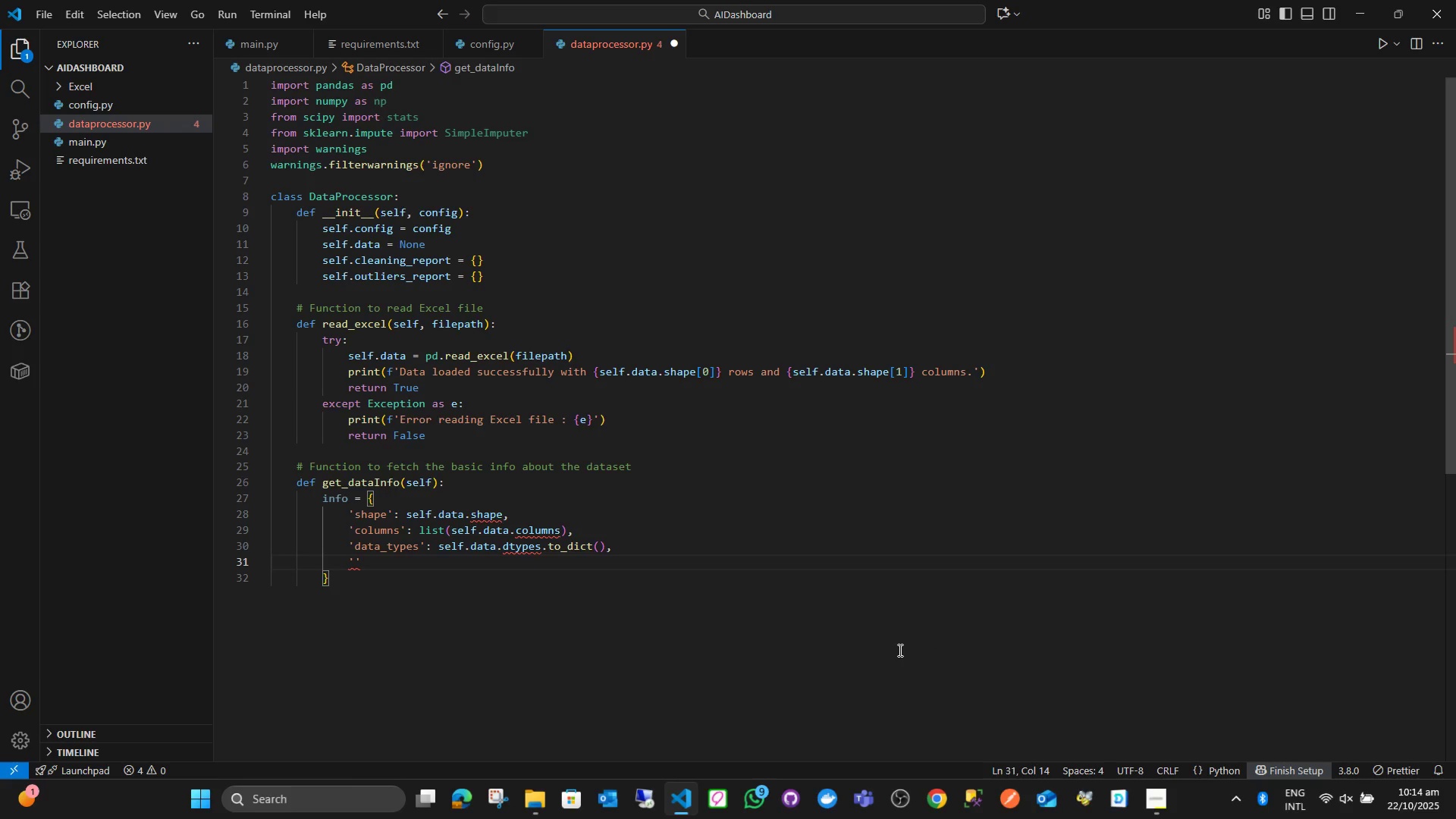 
type(memory)
 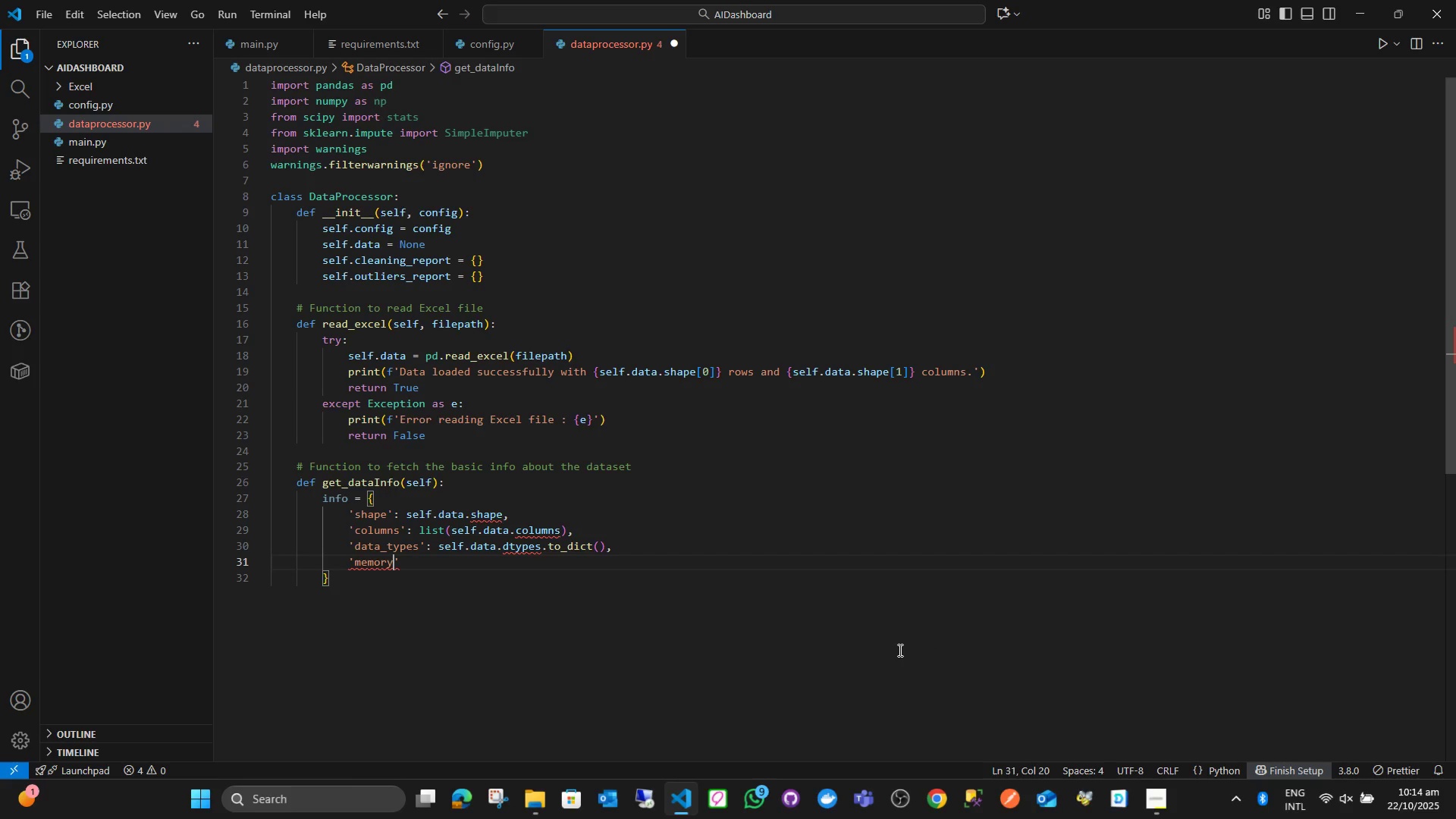 
hold_key(key=ShiftLeft, duration=1.5)
 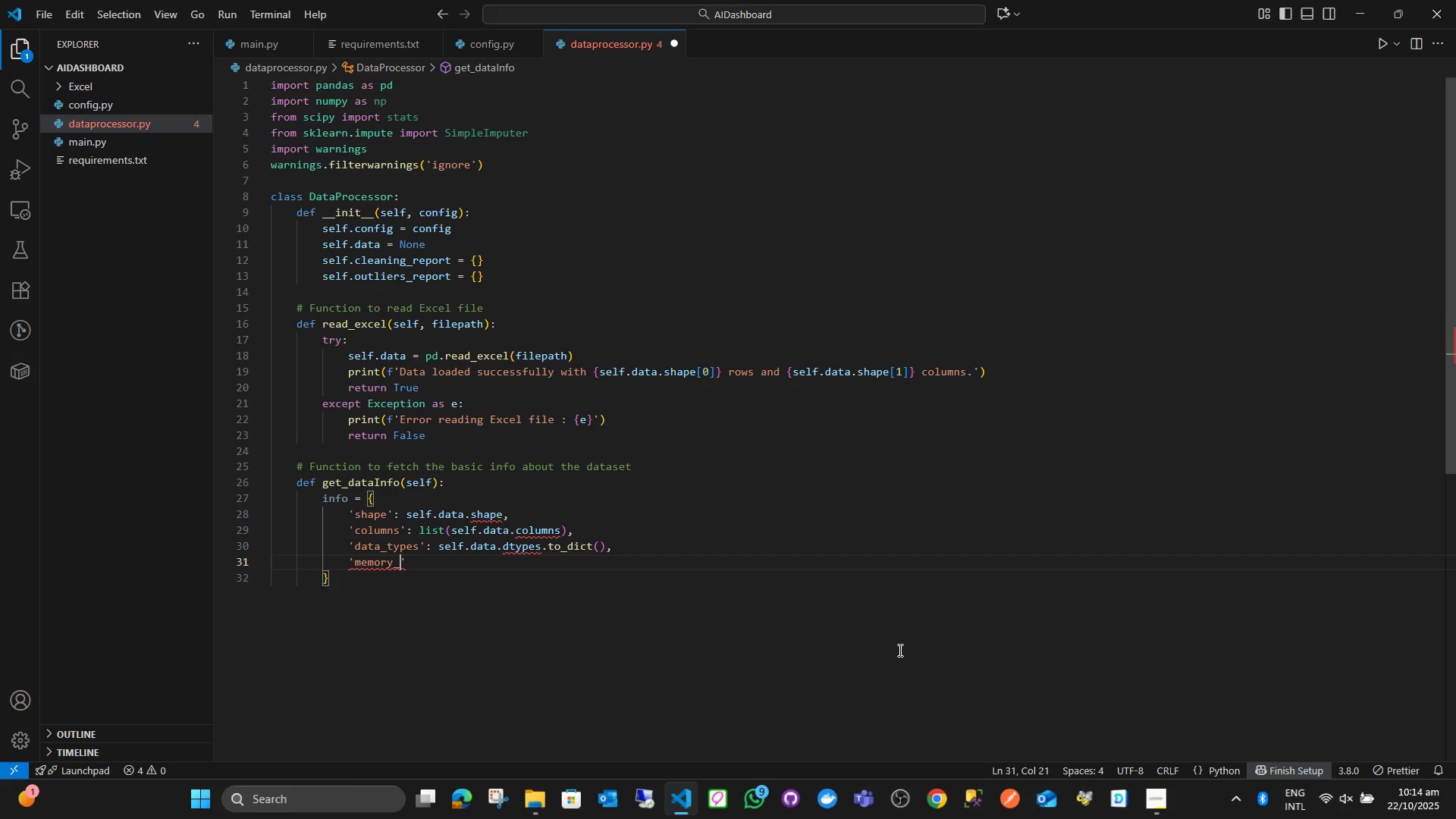 
type(_usage)
 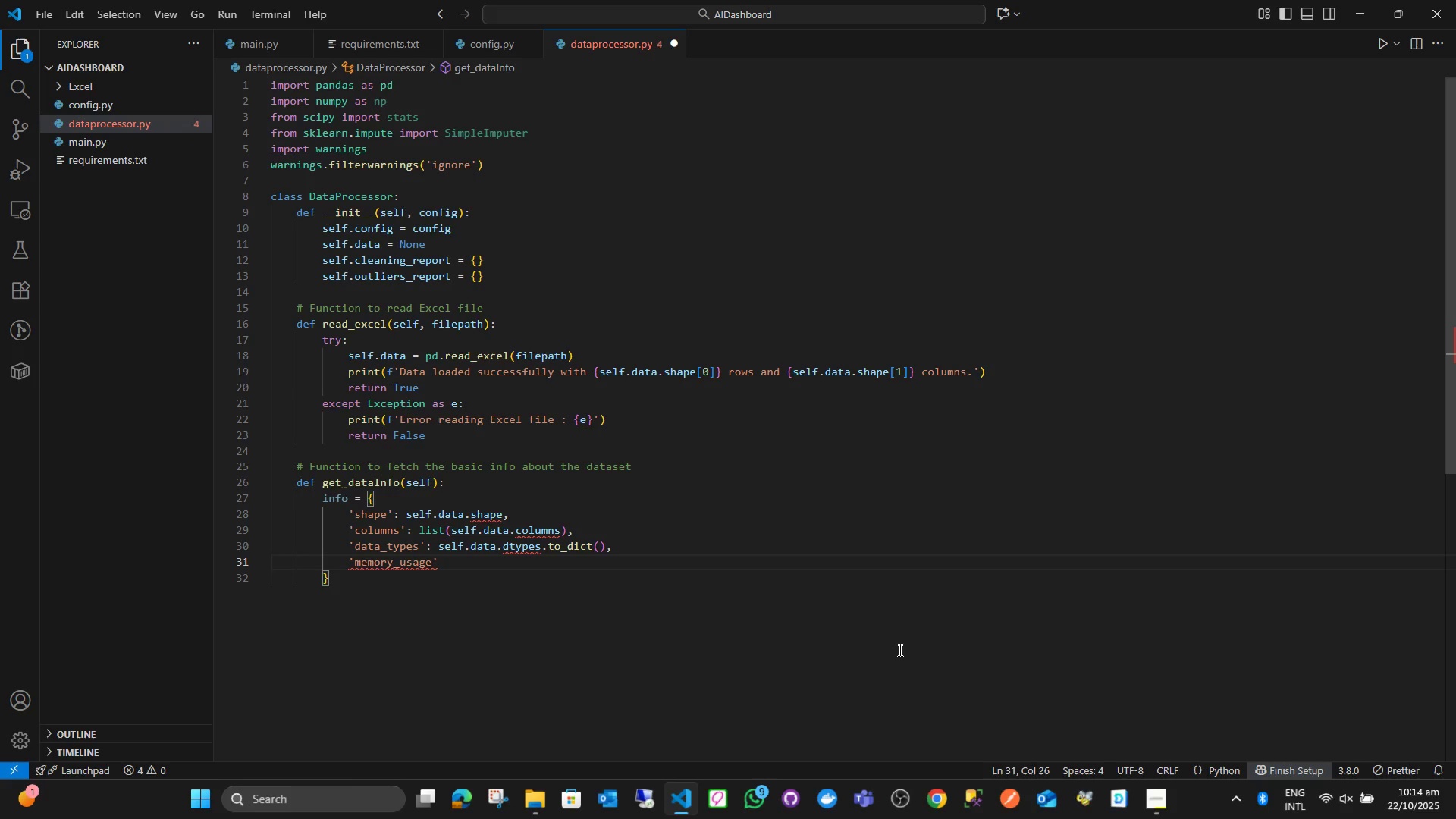 
key(ArrowRight)
 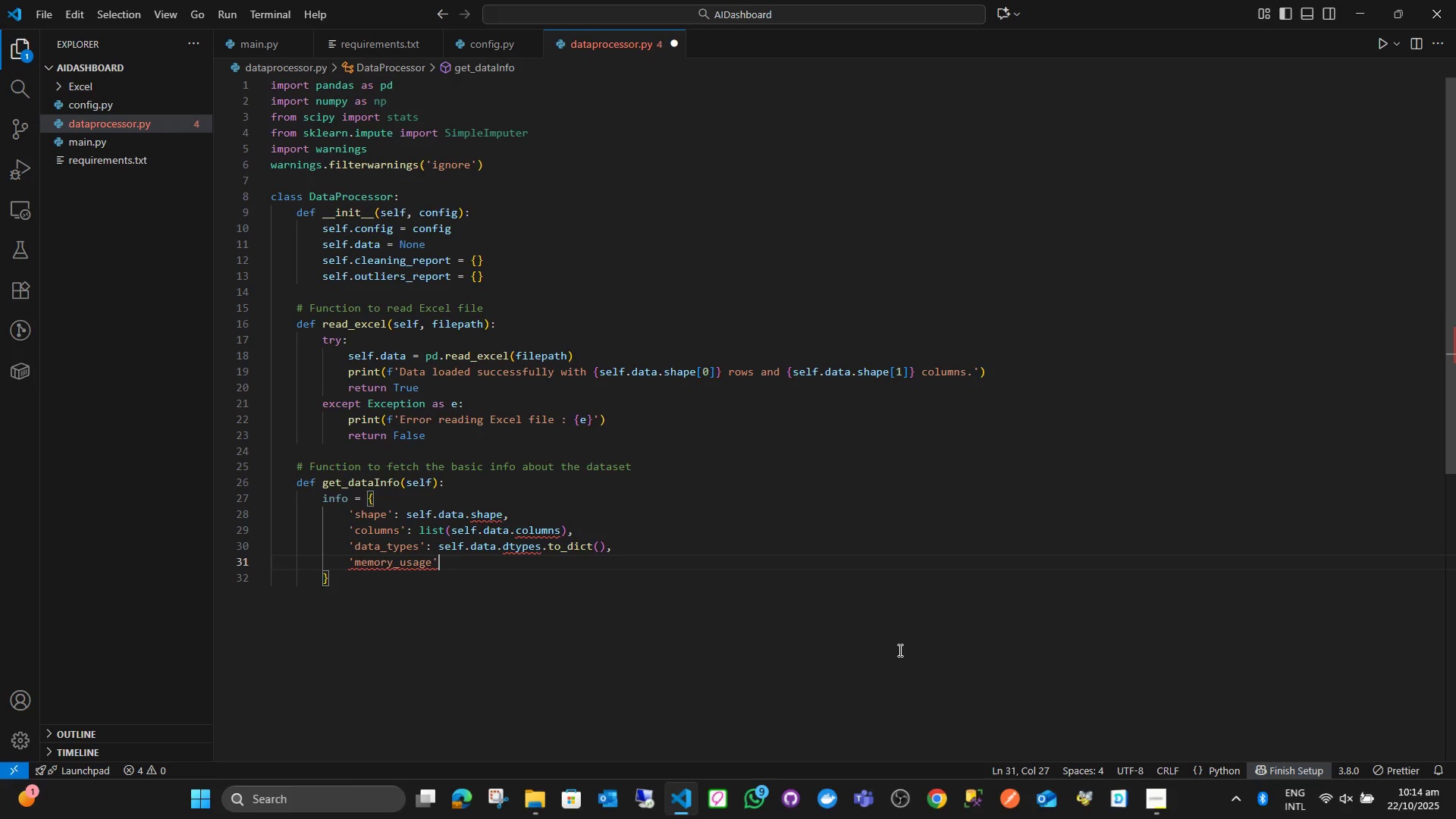 
type(: self.data.mem)
 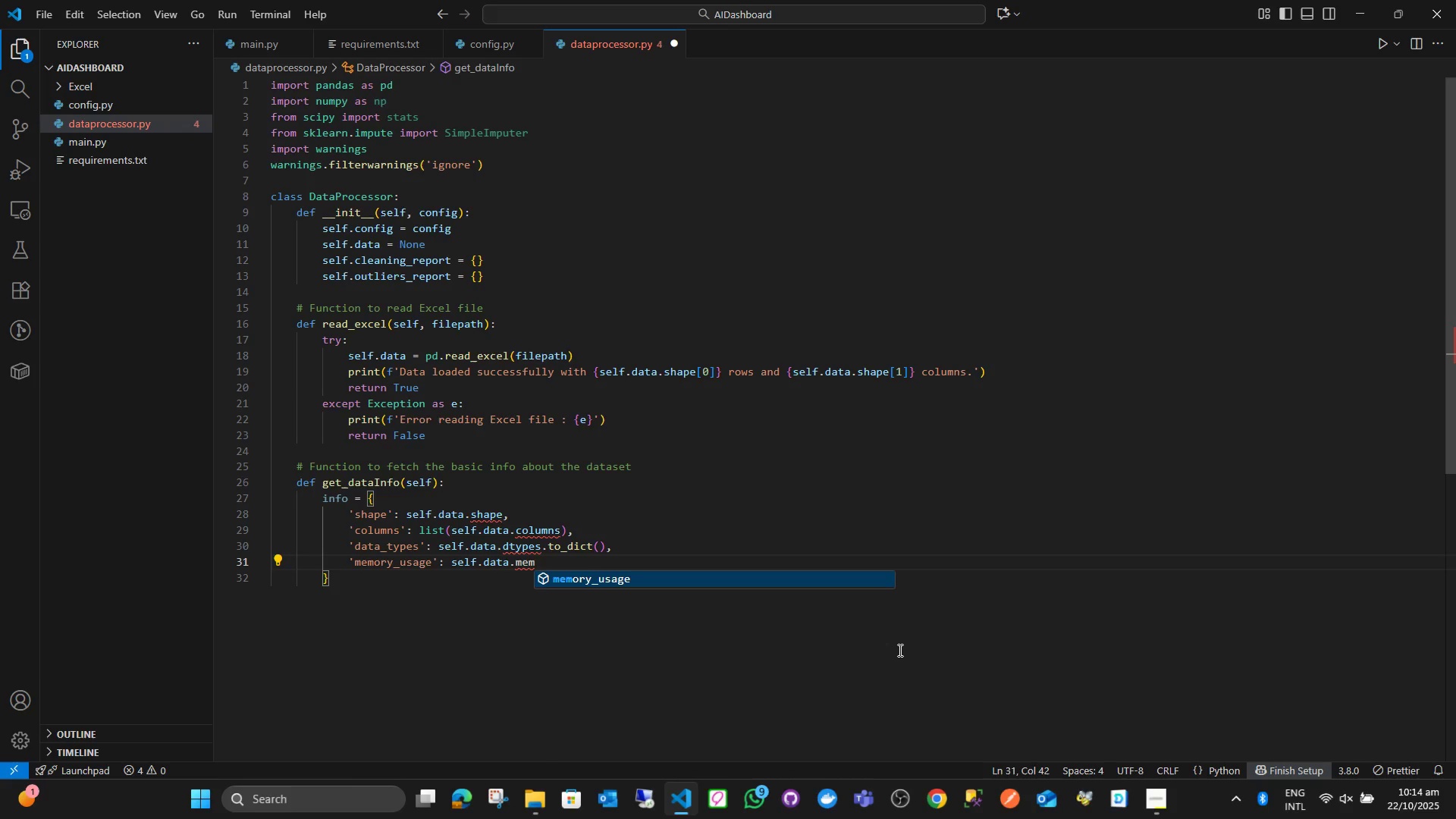 
key(Enter)
 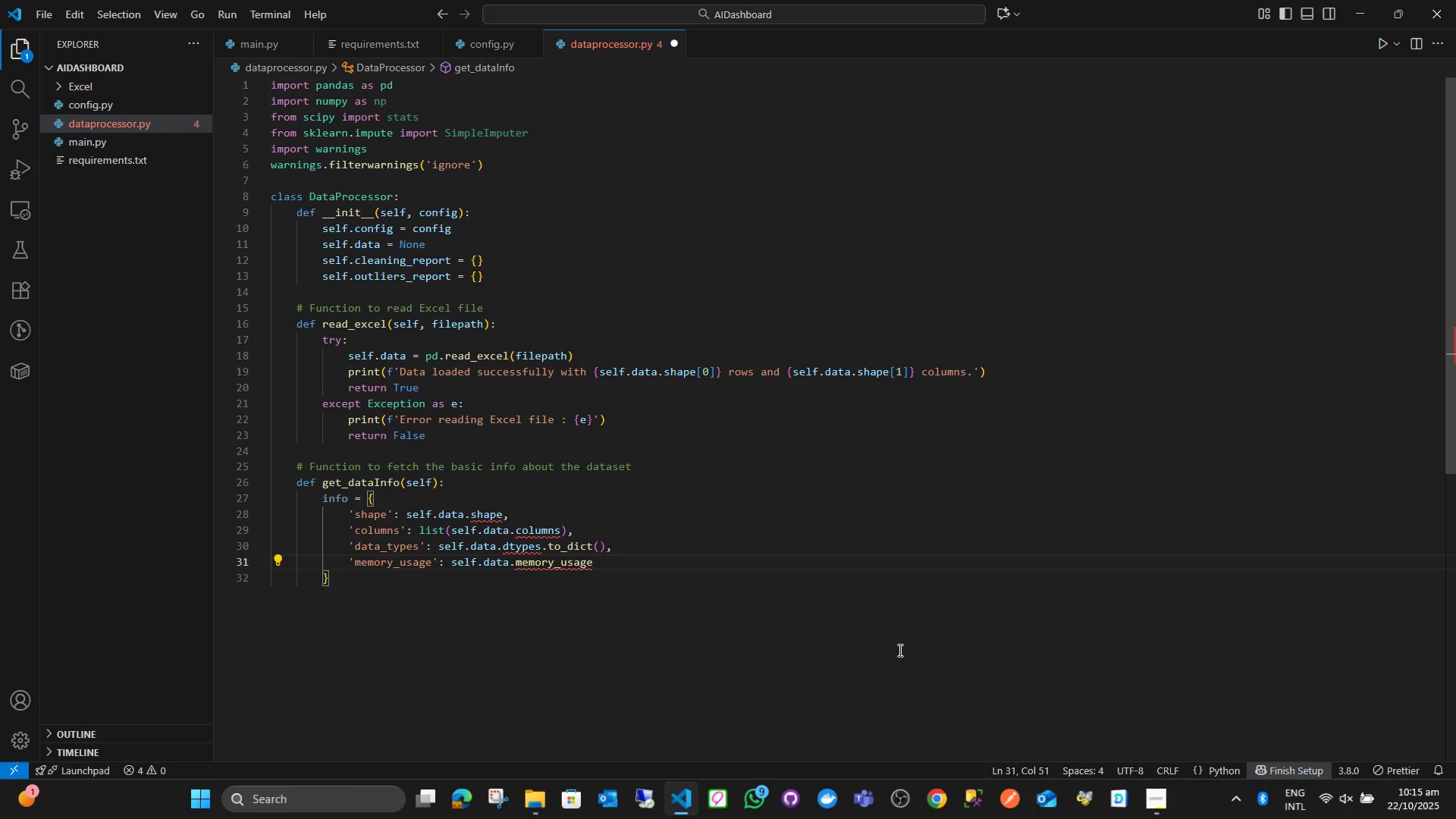 
type((dee)
 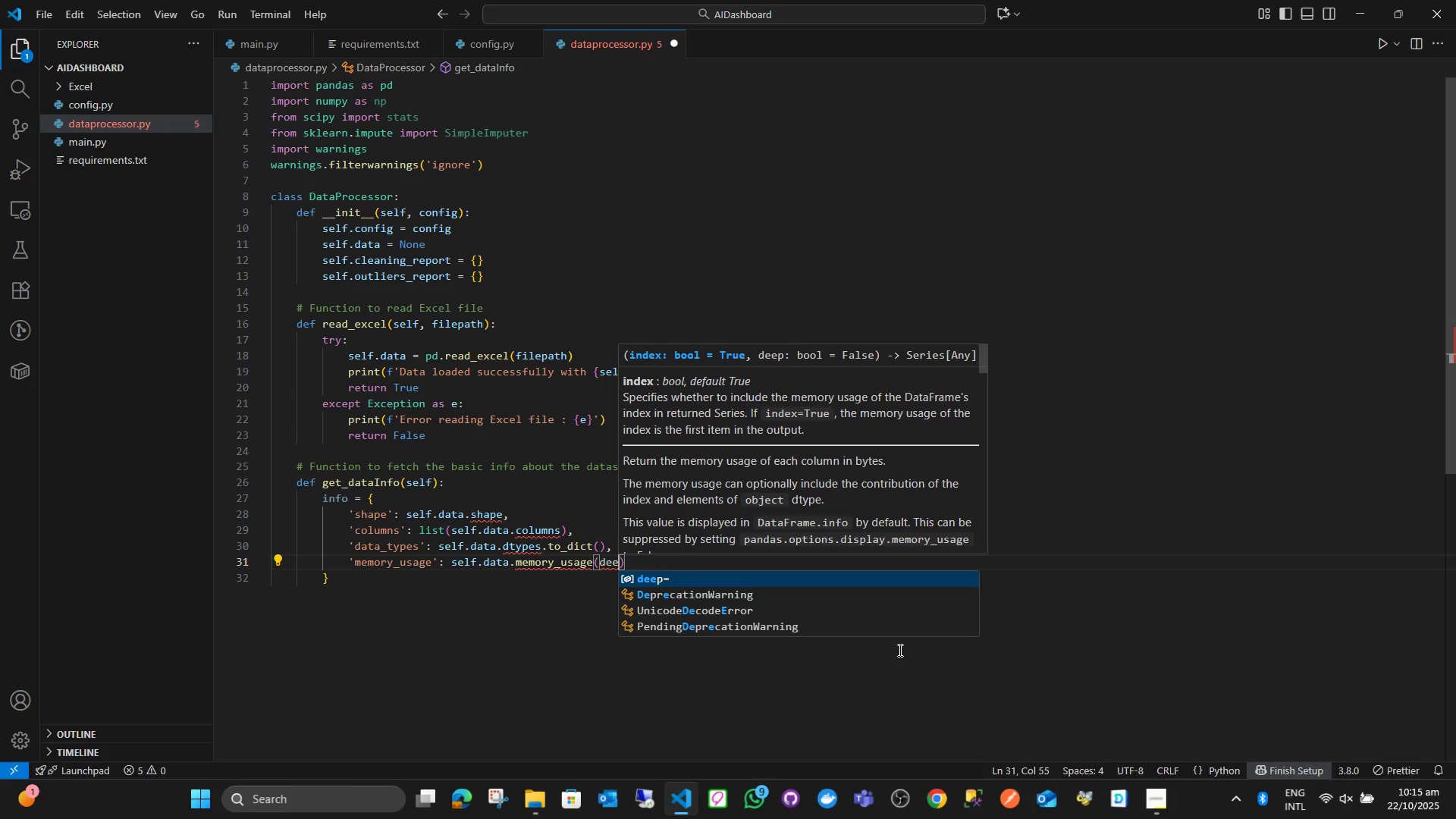 
key(Enter)
 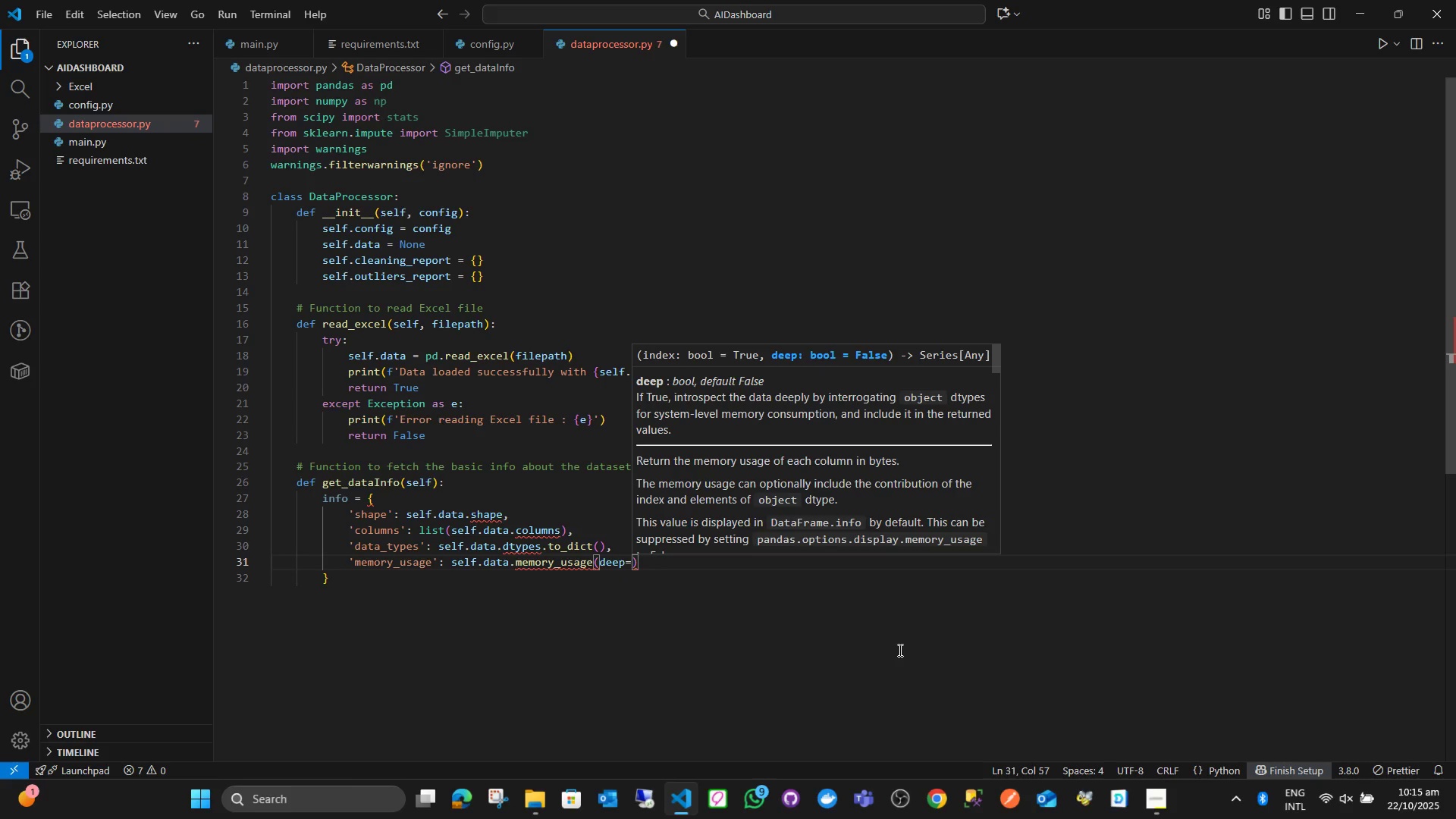 
type( Tr)
 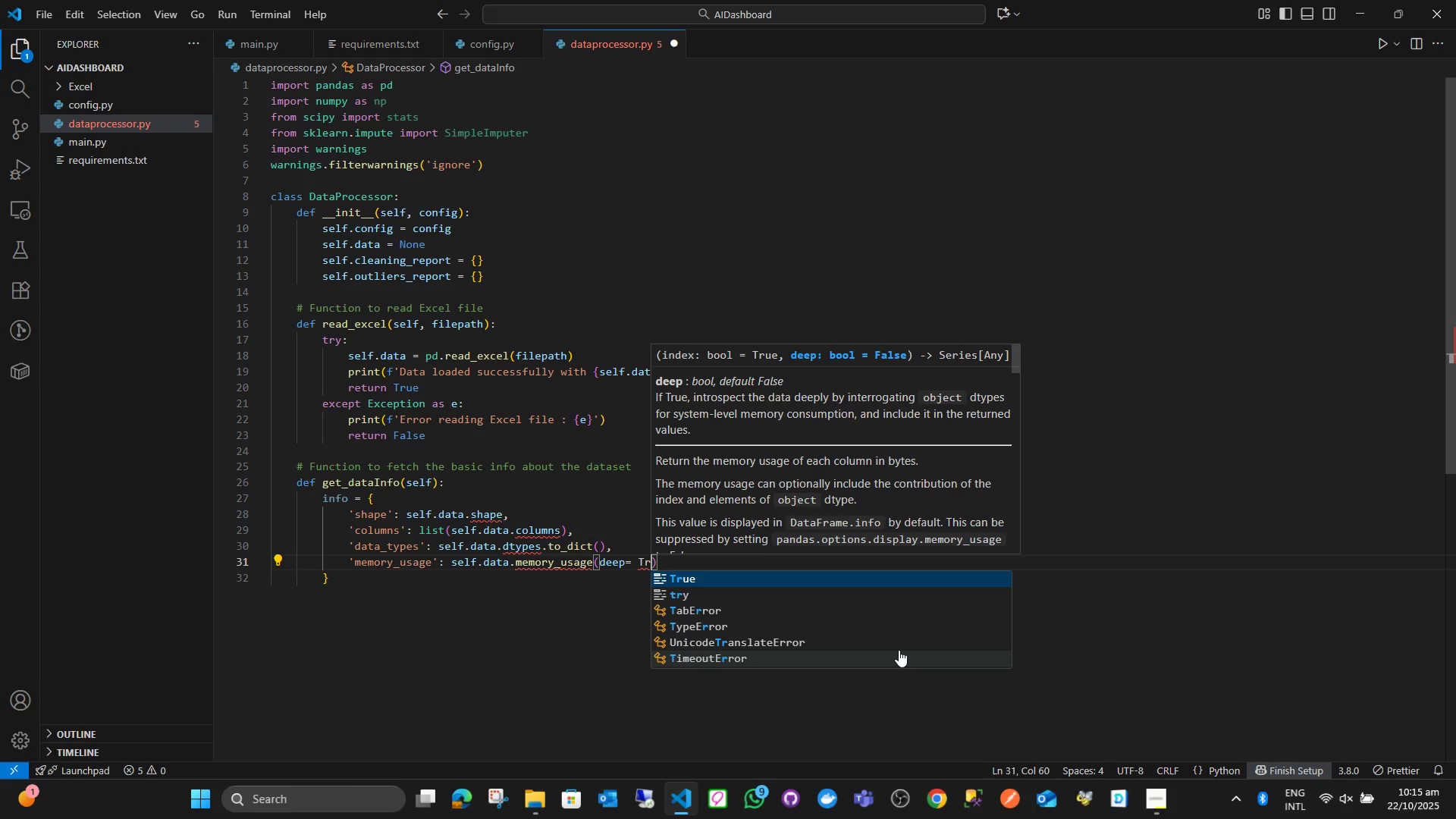 
key(Enter)
 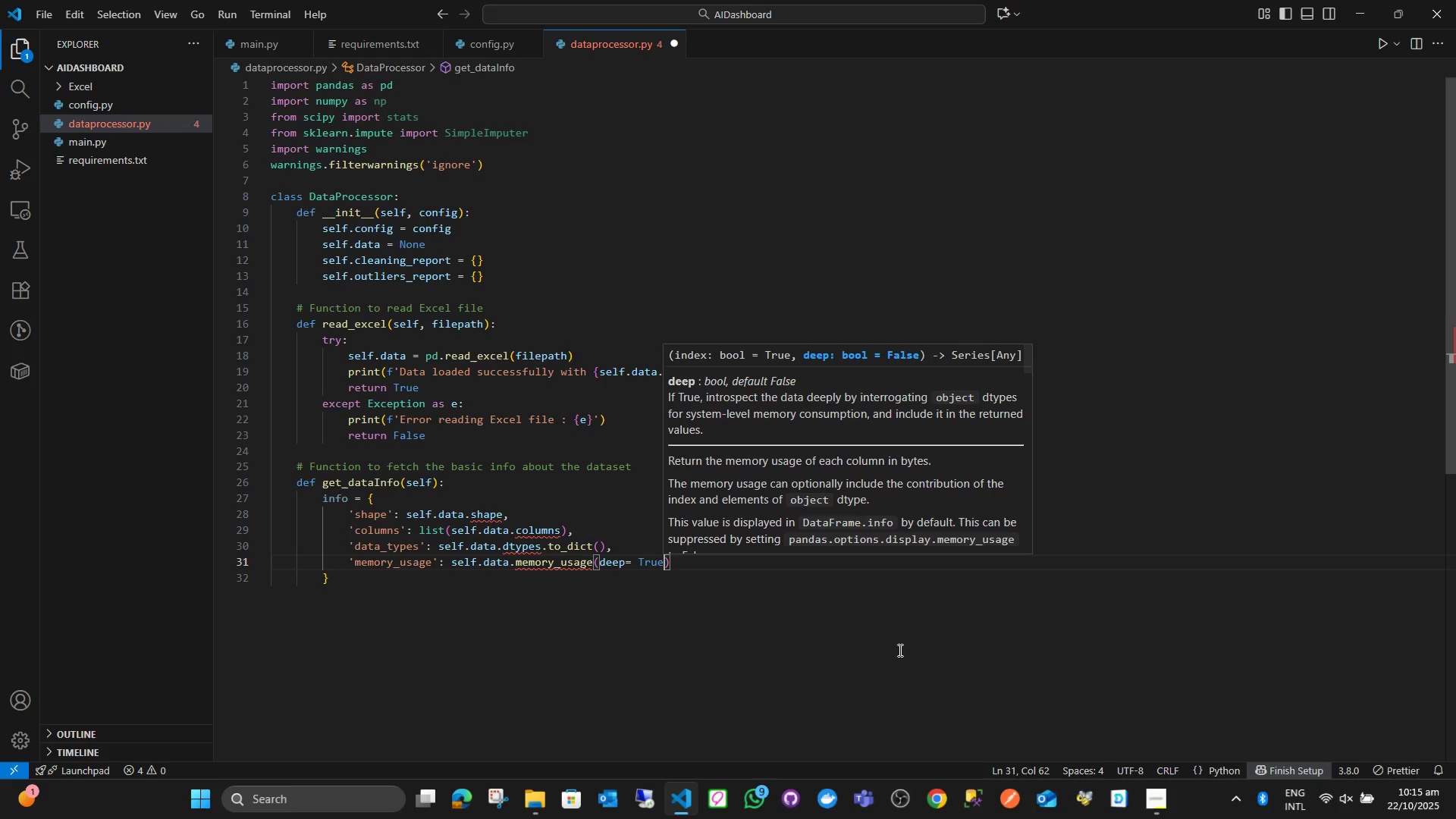 
key(ArrowRight)
 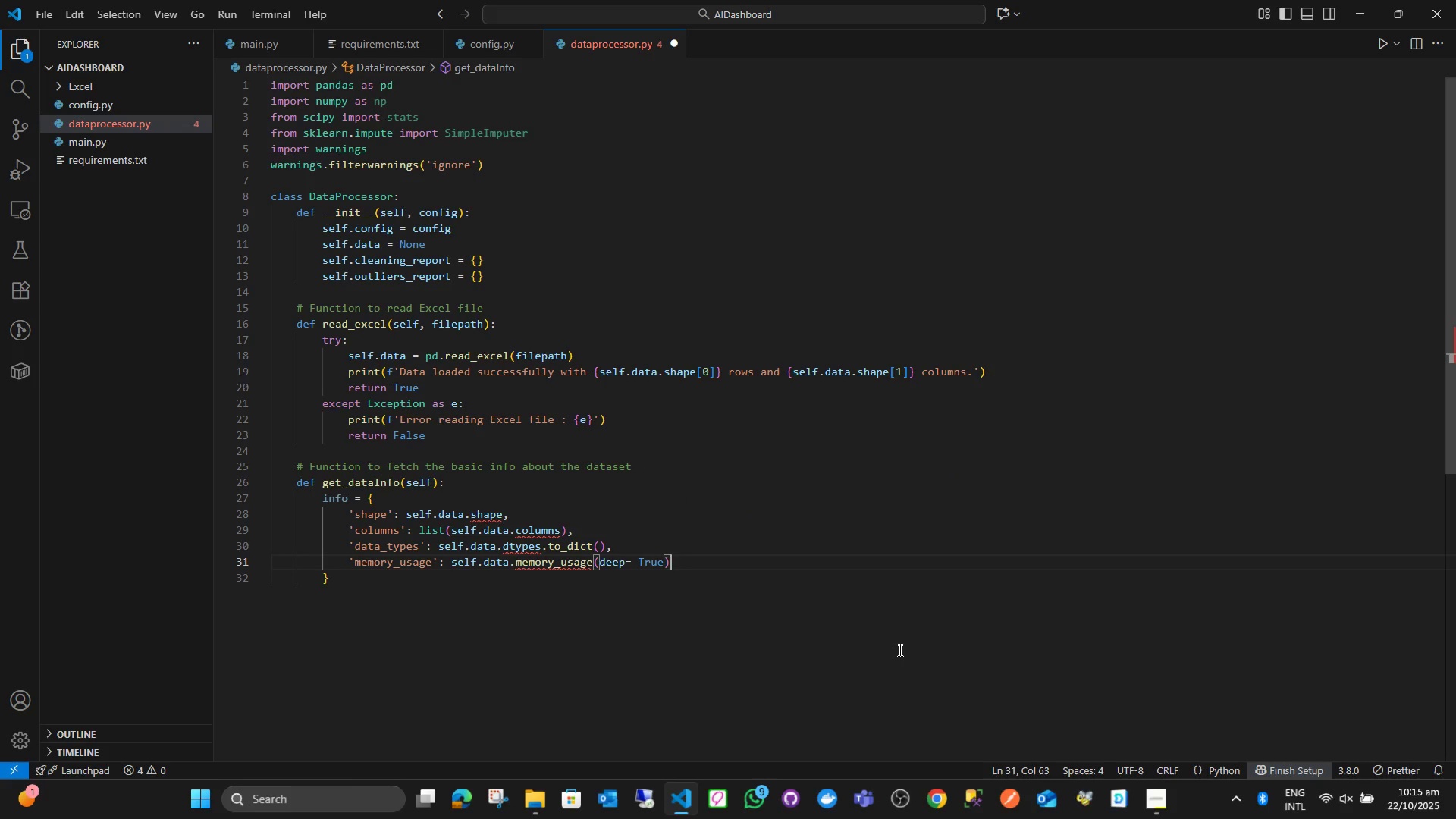 
type(. )
key(Backspace)
type(sum()
 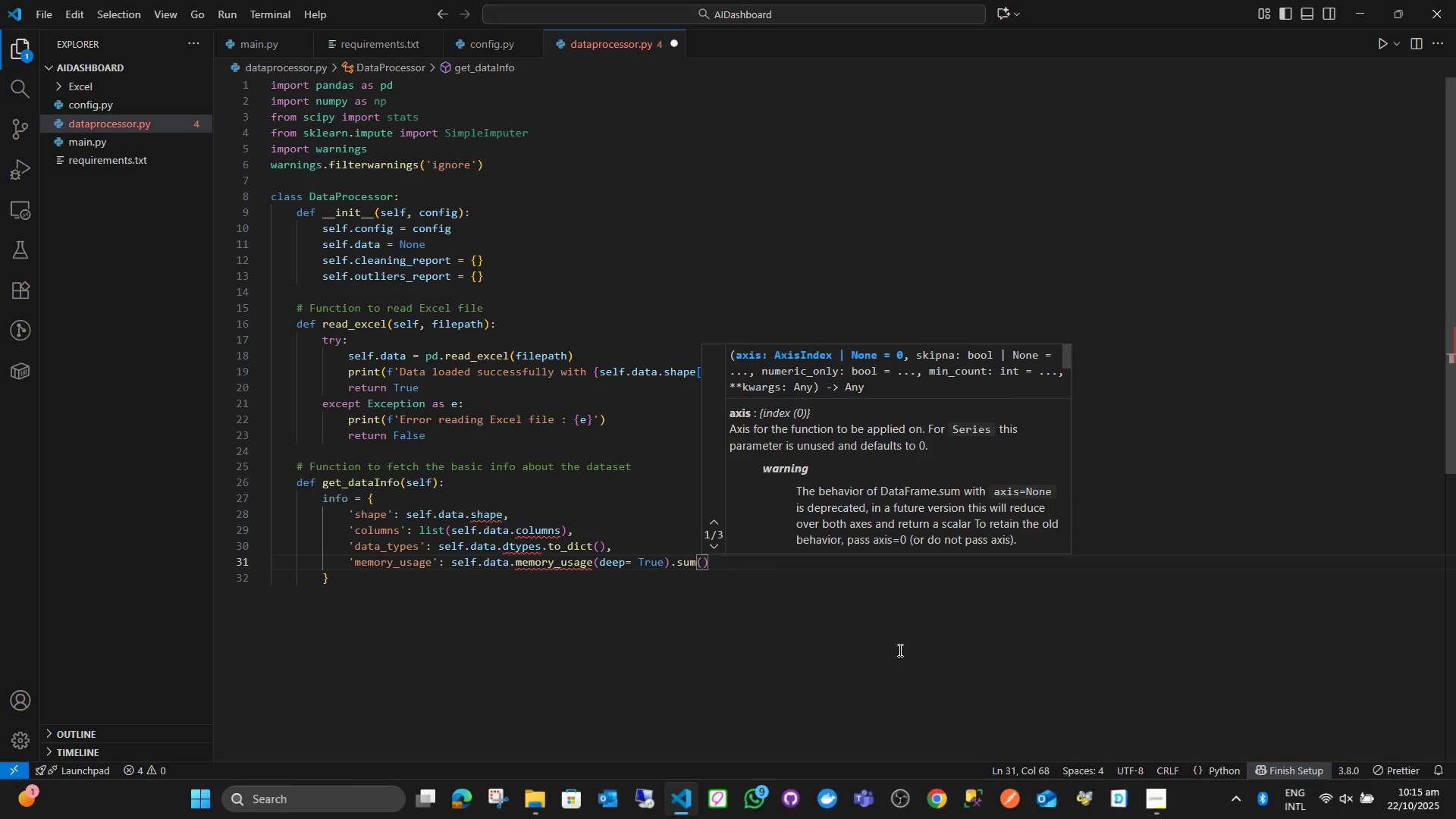 
key(ArrowRight)
 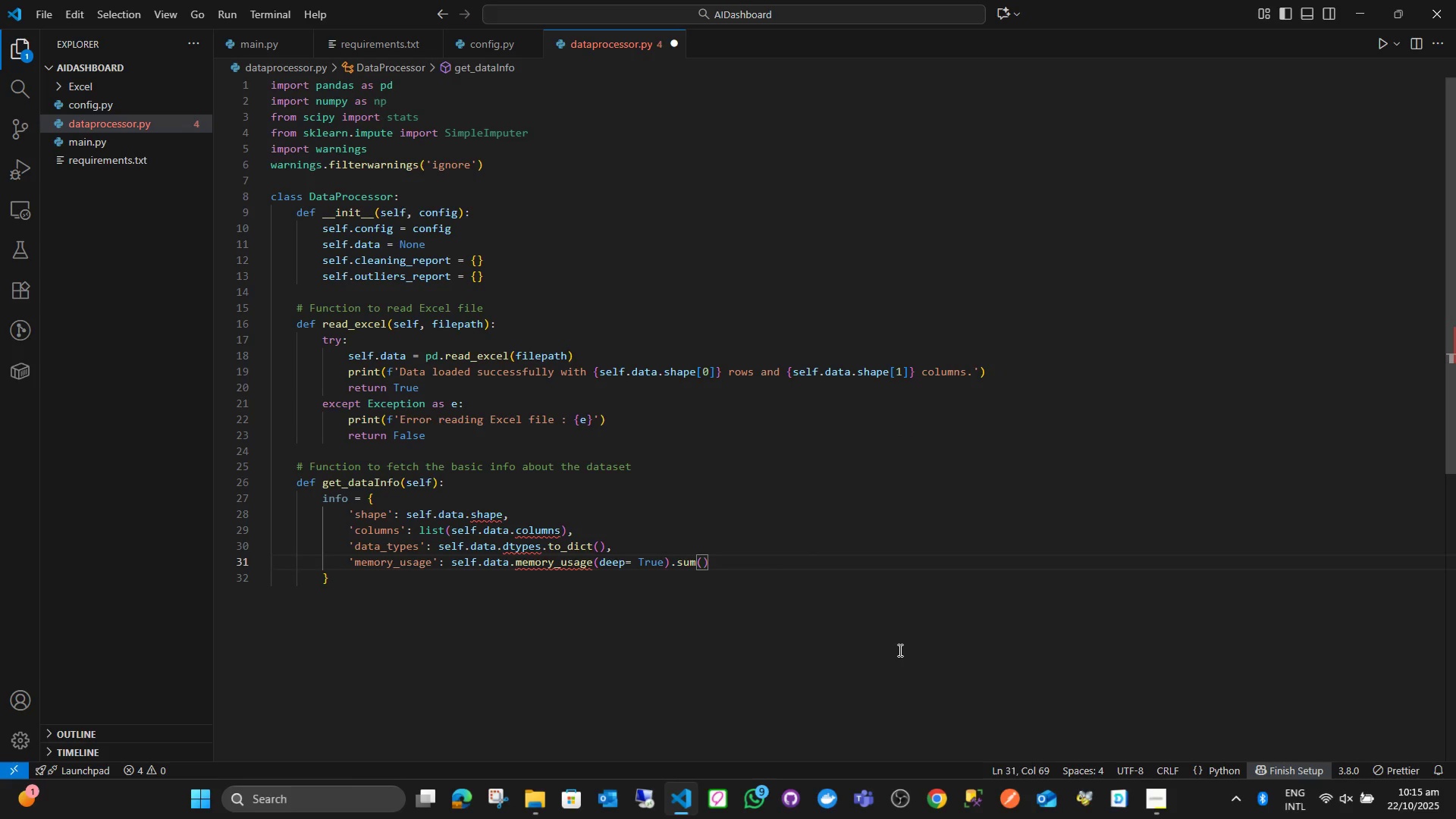 
key(ArrowDown)
 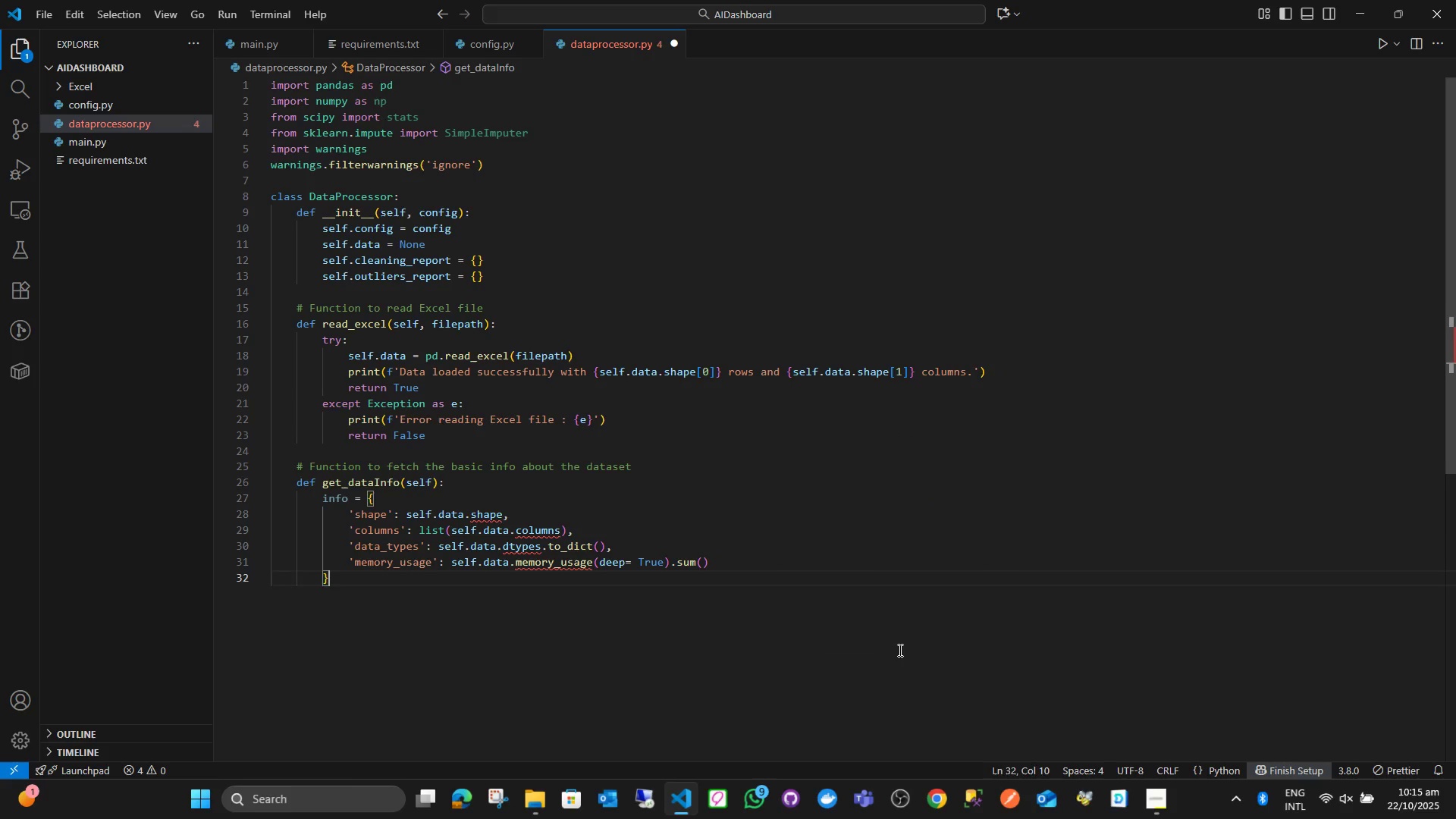 
key(Enter)
 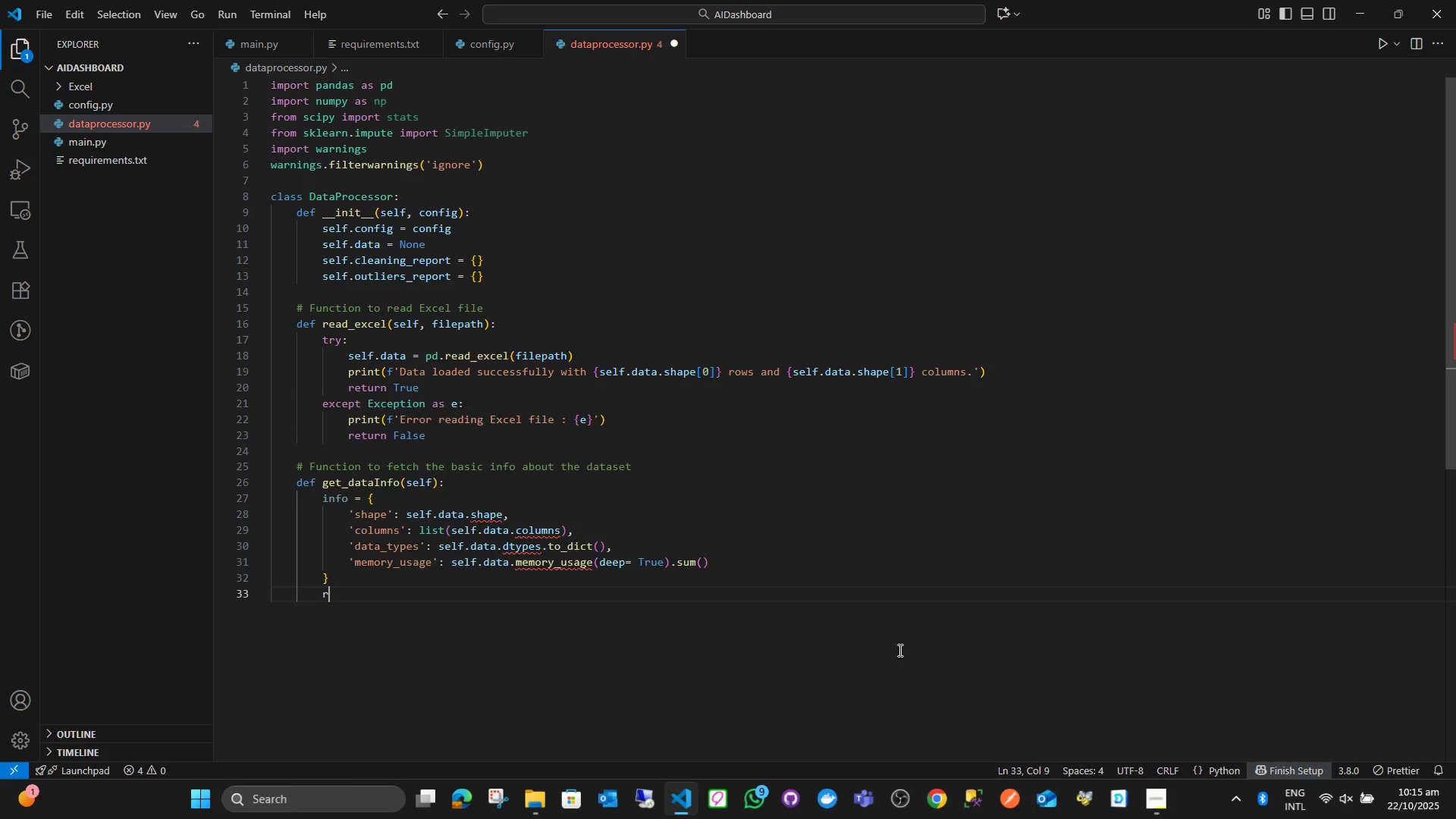 
type(return inf)
 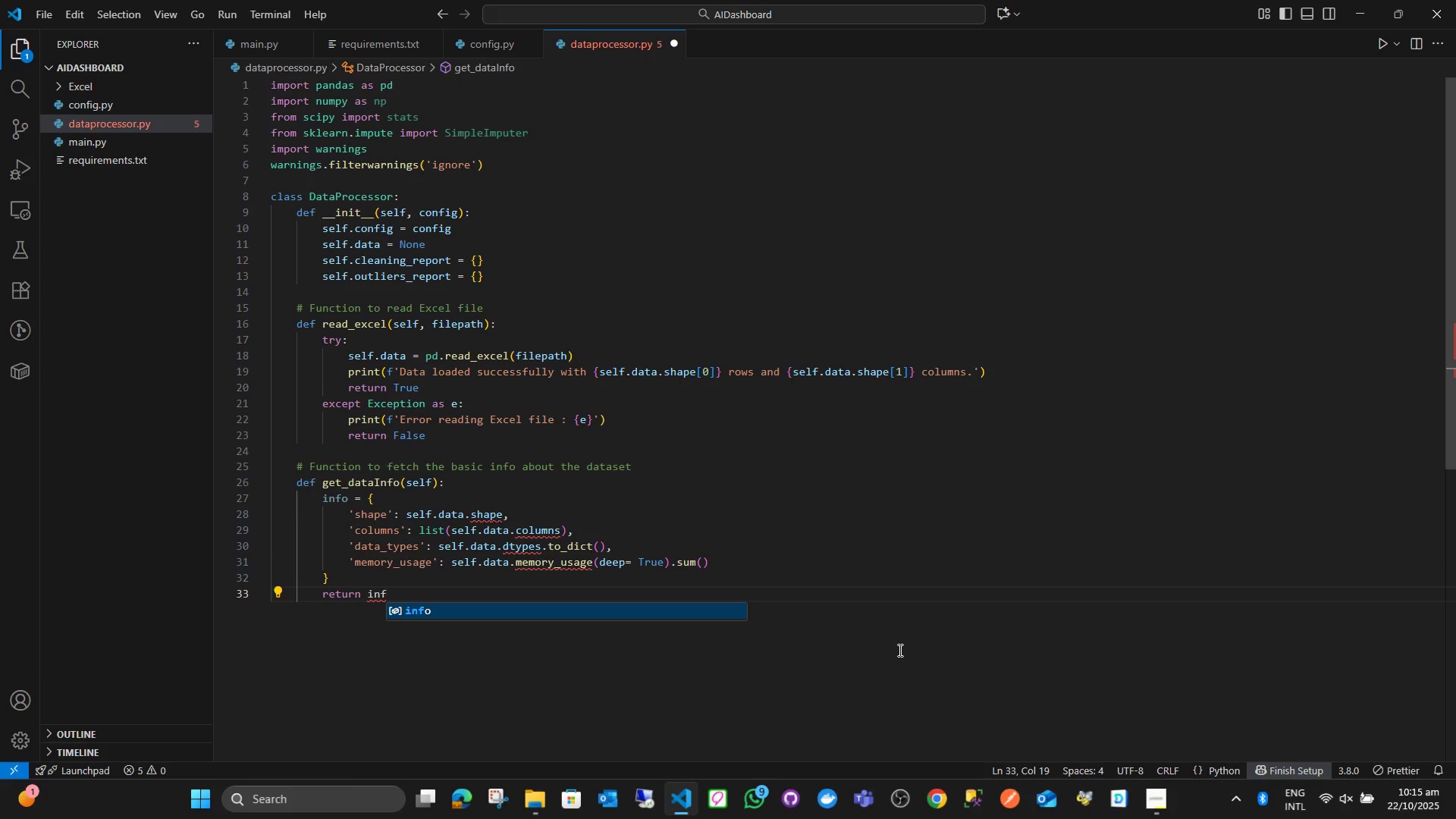 
key(Enter)
 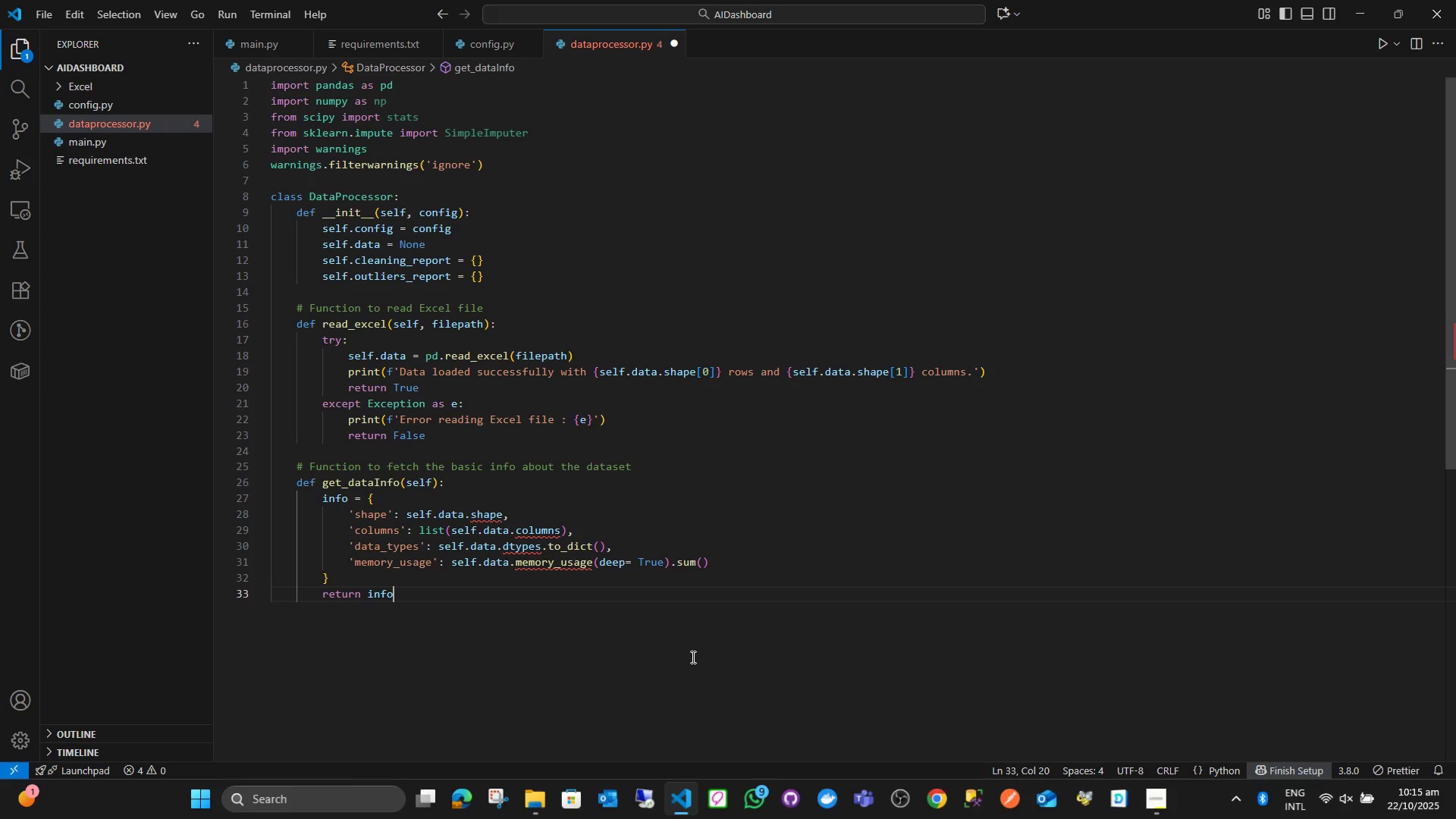 
wait(9.25)
 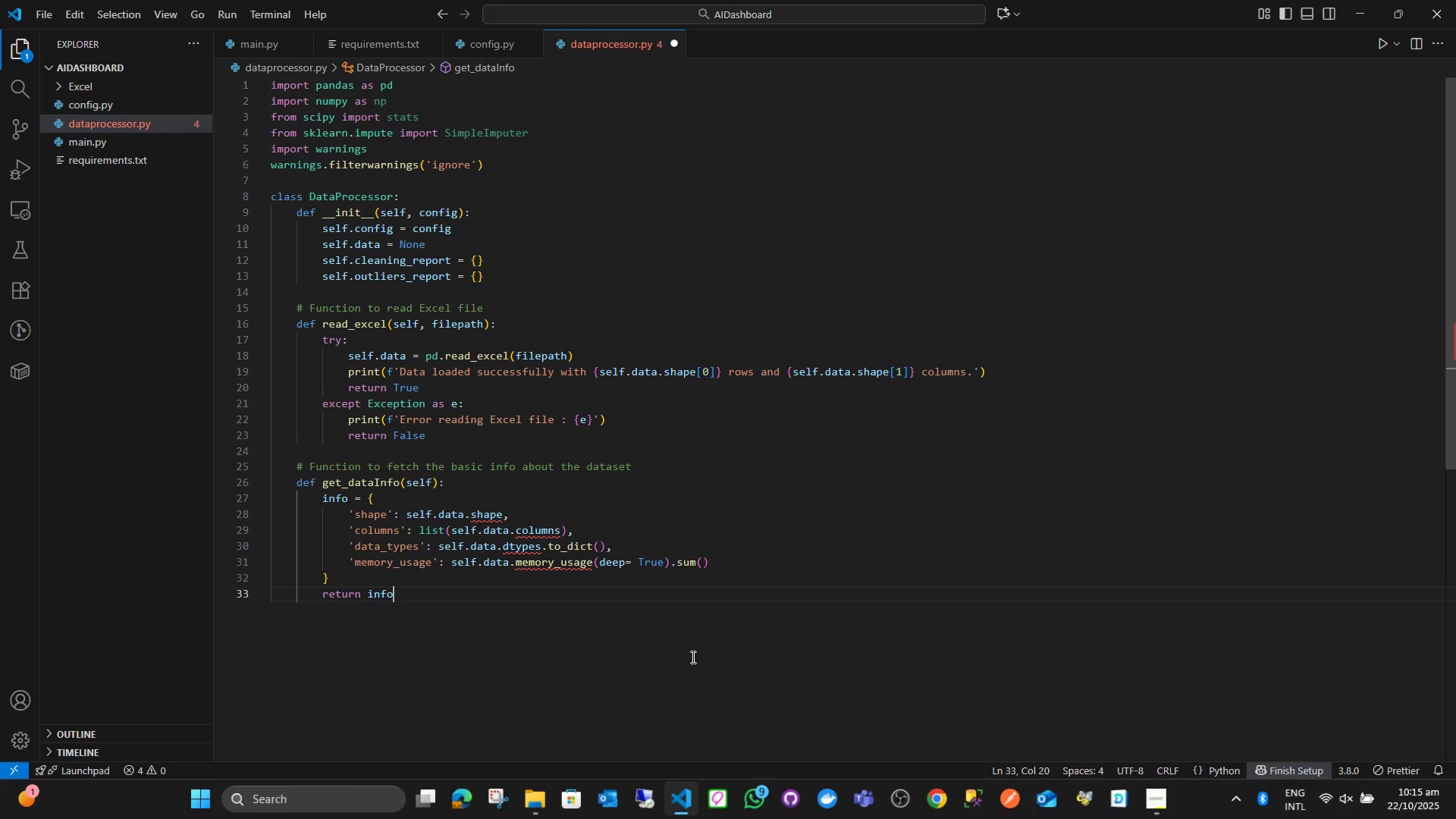 
mouse_move([529, 555])
 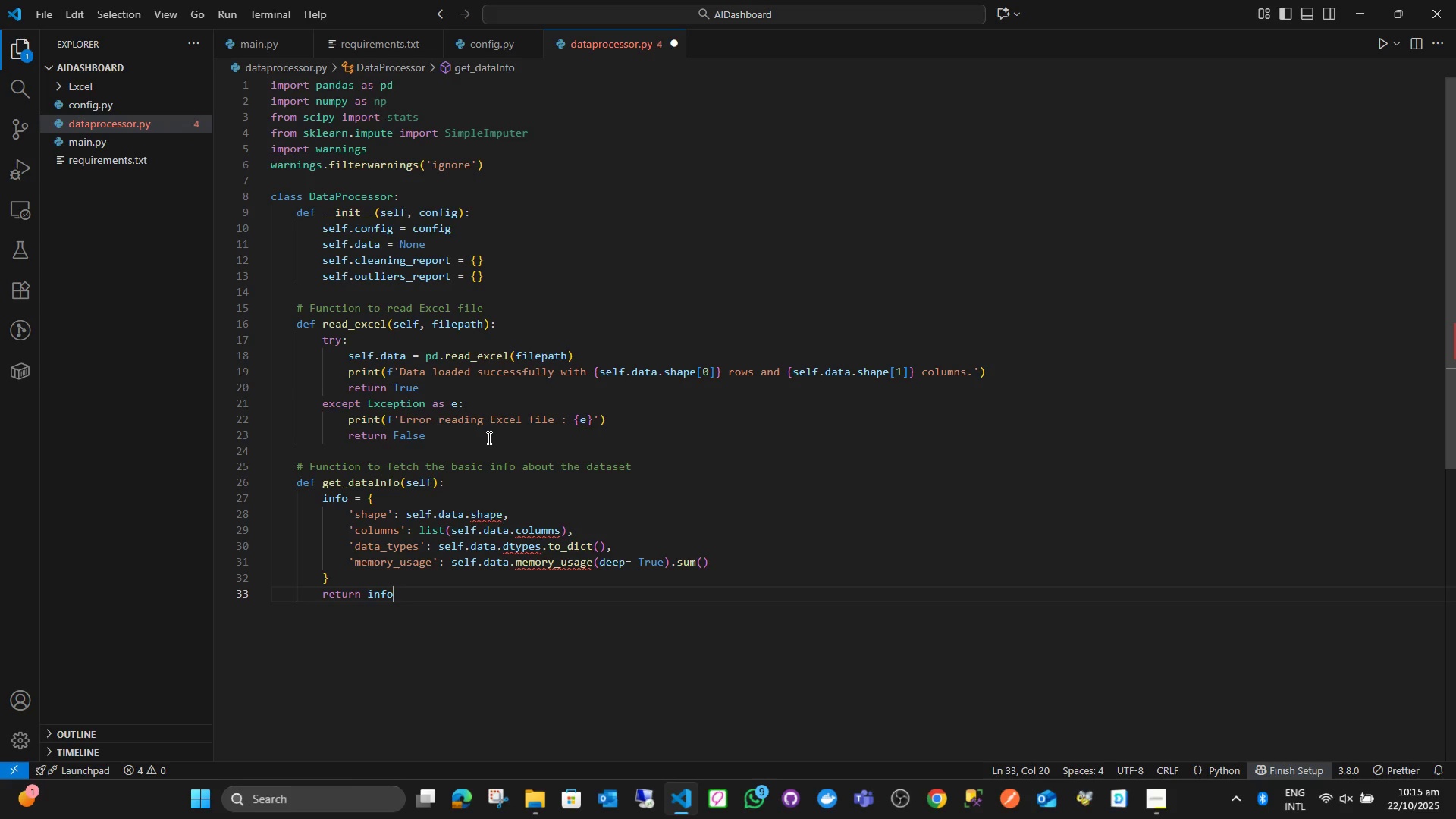 
wait(19.92)
 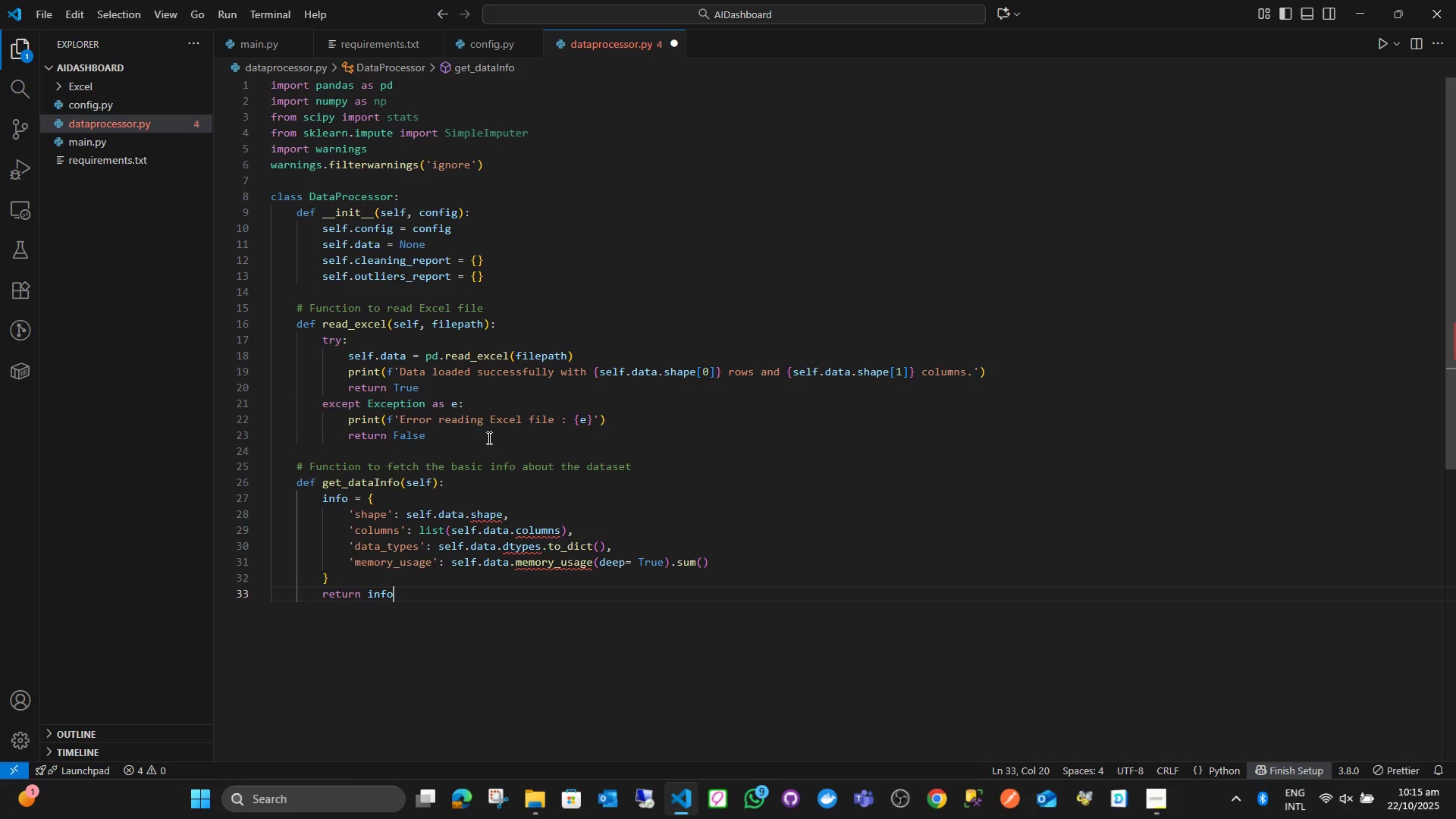 
mouse_move([392, 261])
 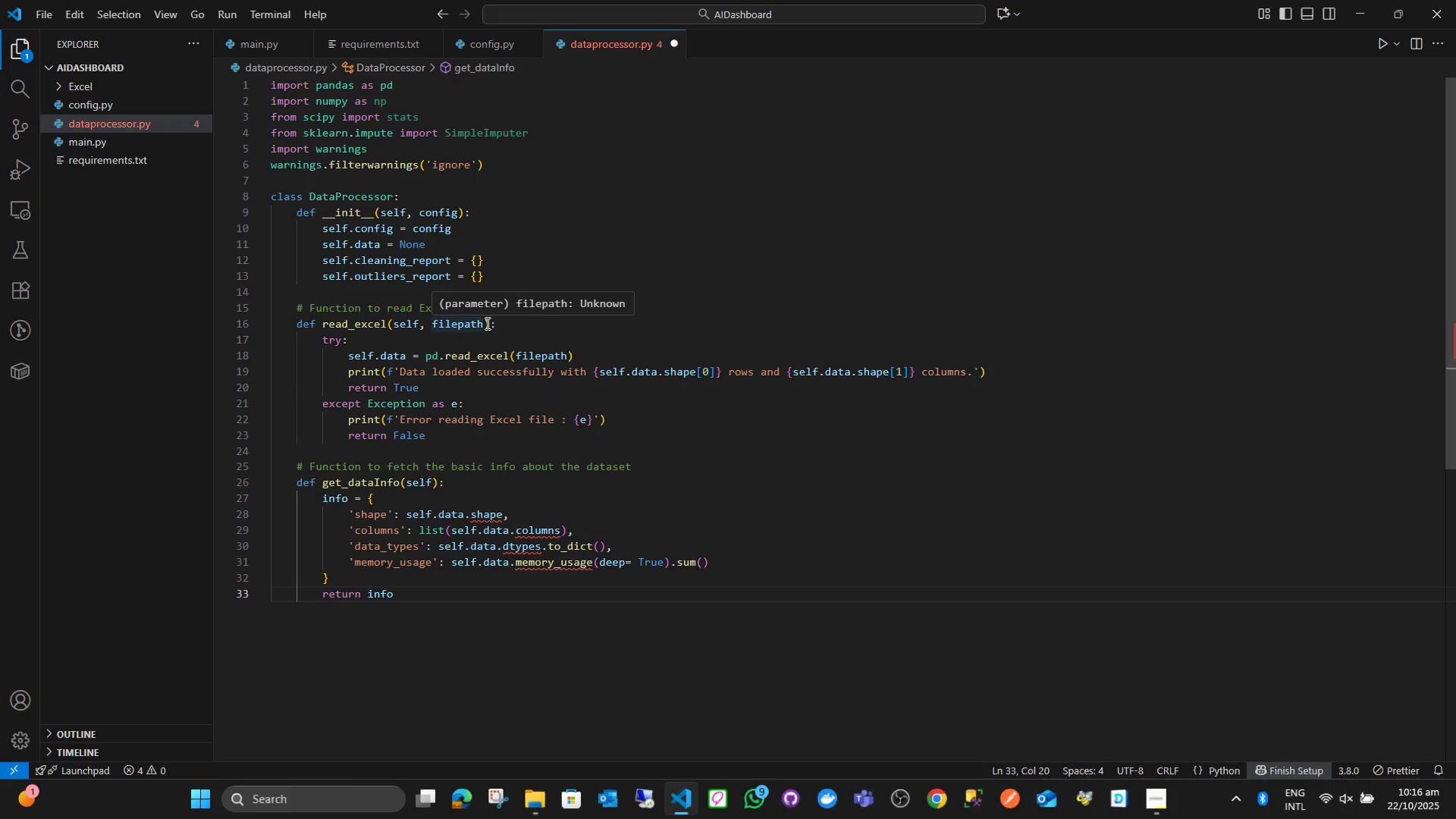 
wait(8.59)
 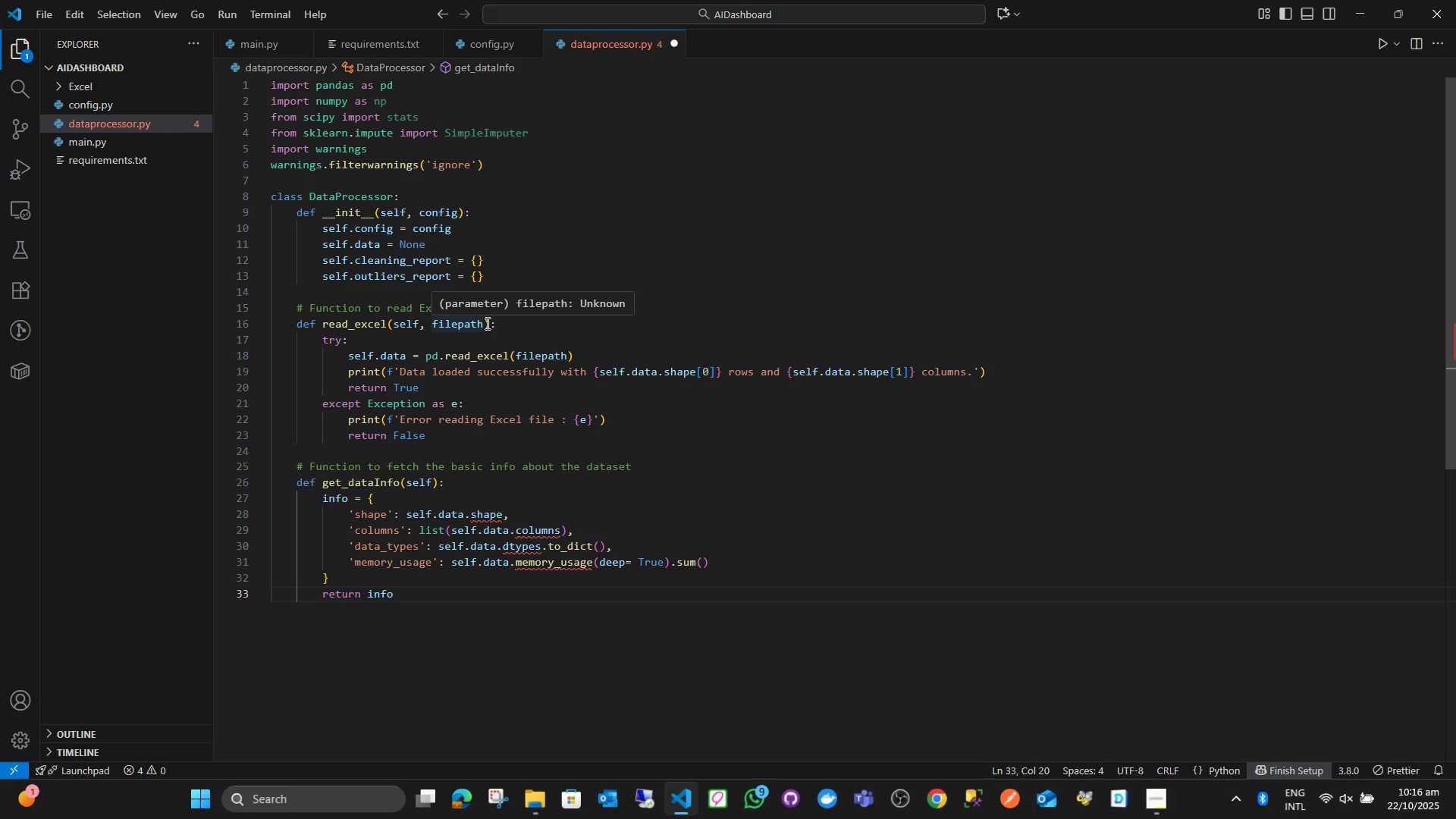 
mouse_move([542, 544])
 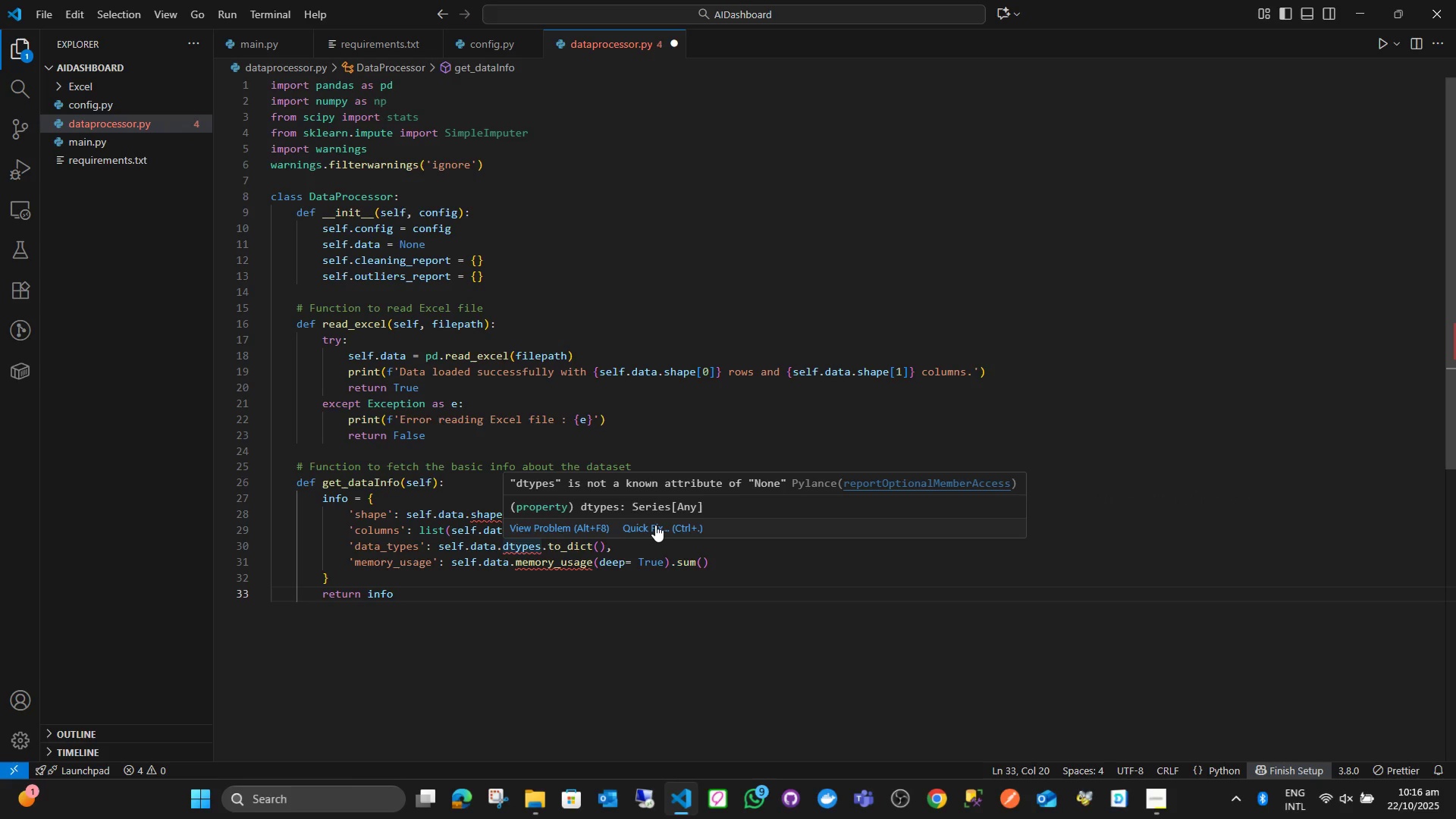 
left_click([655, 525])
 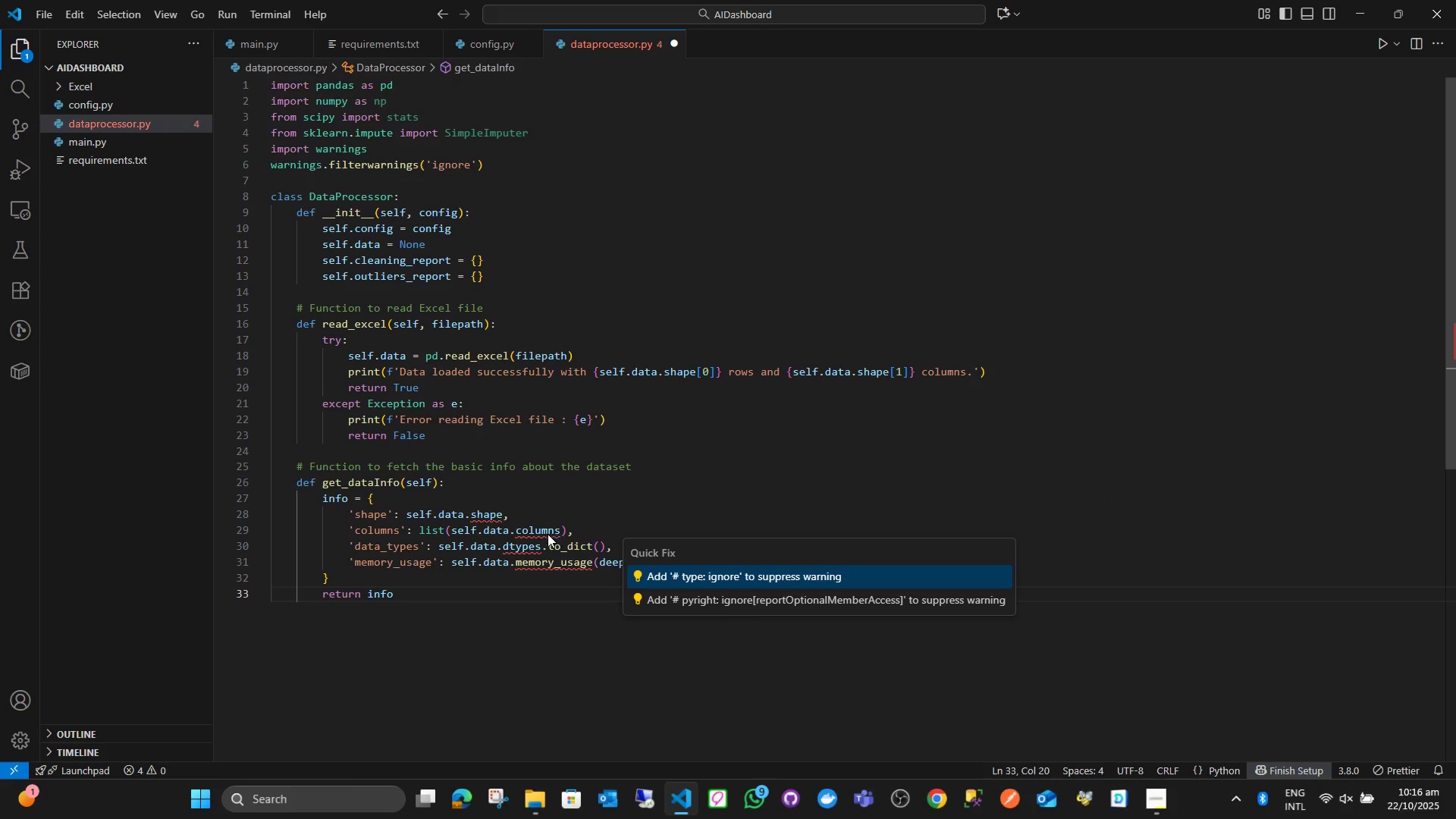 
left_click([519, 561])
 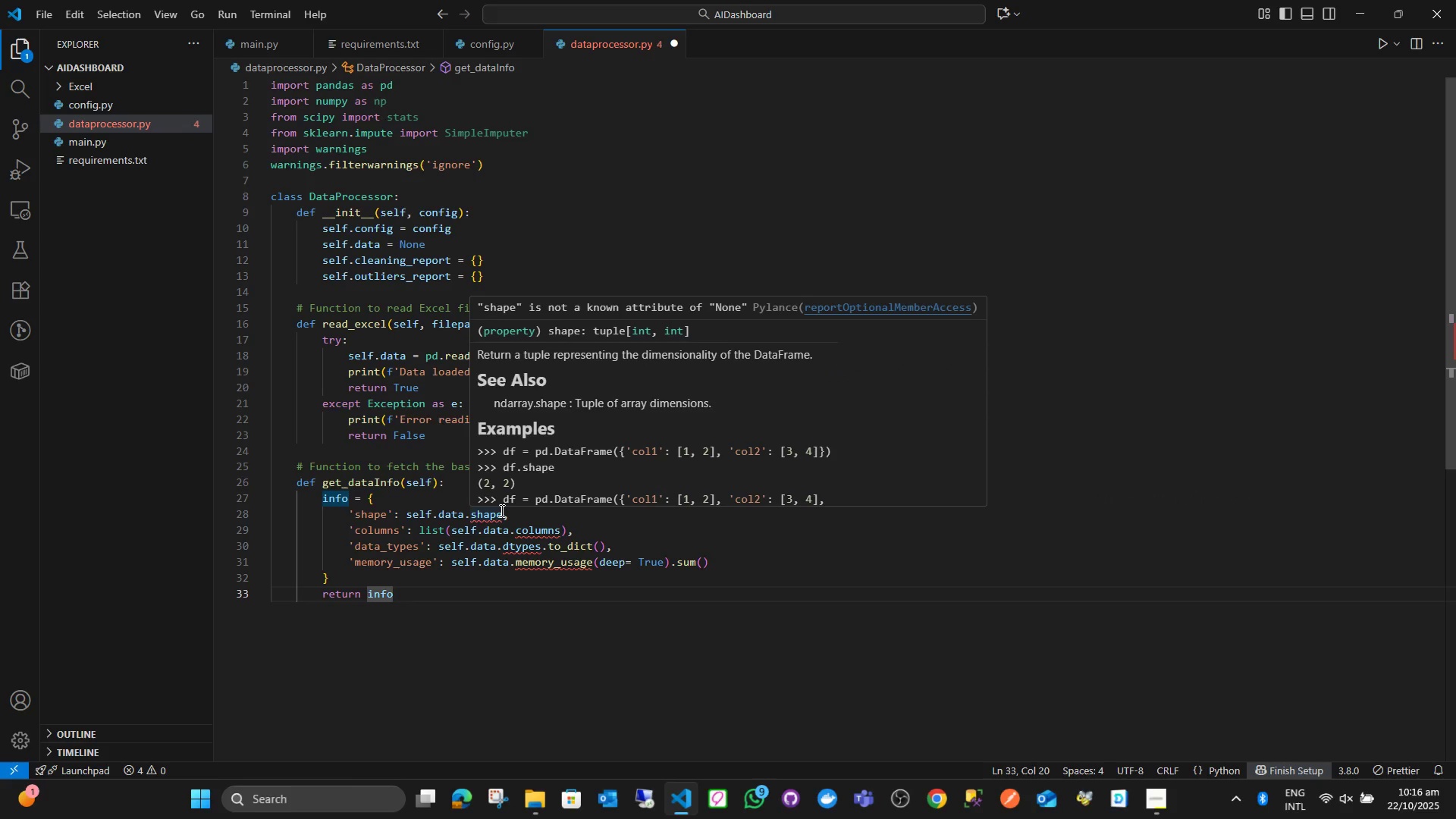 
mouse_move([528, 527])
 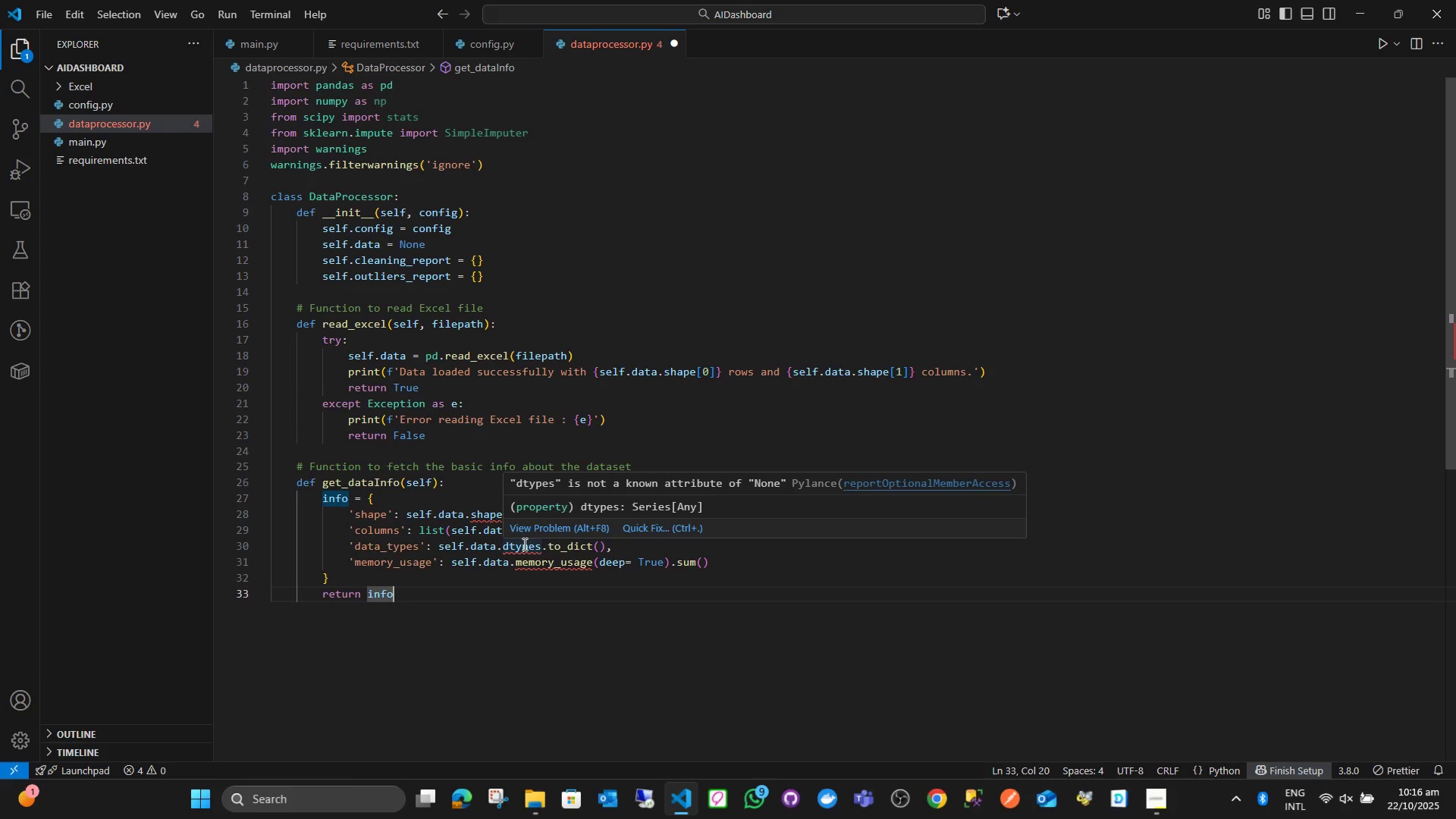 
mouse_move([532, 576])
 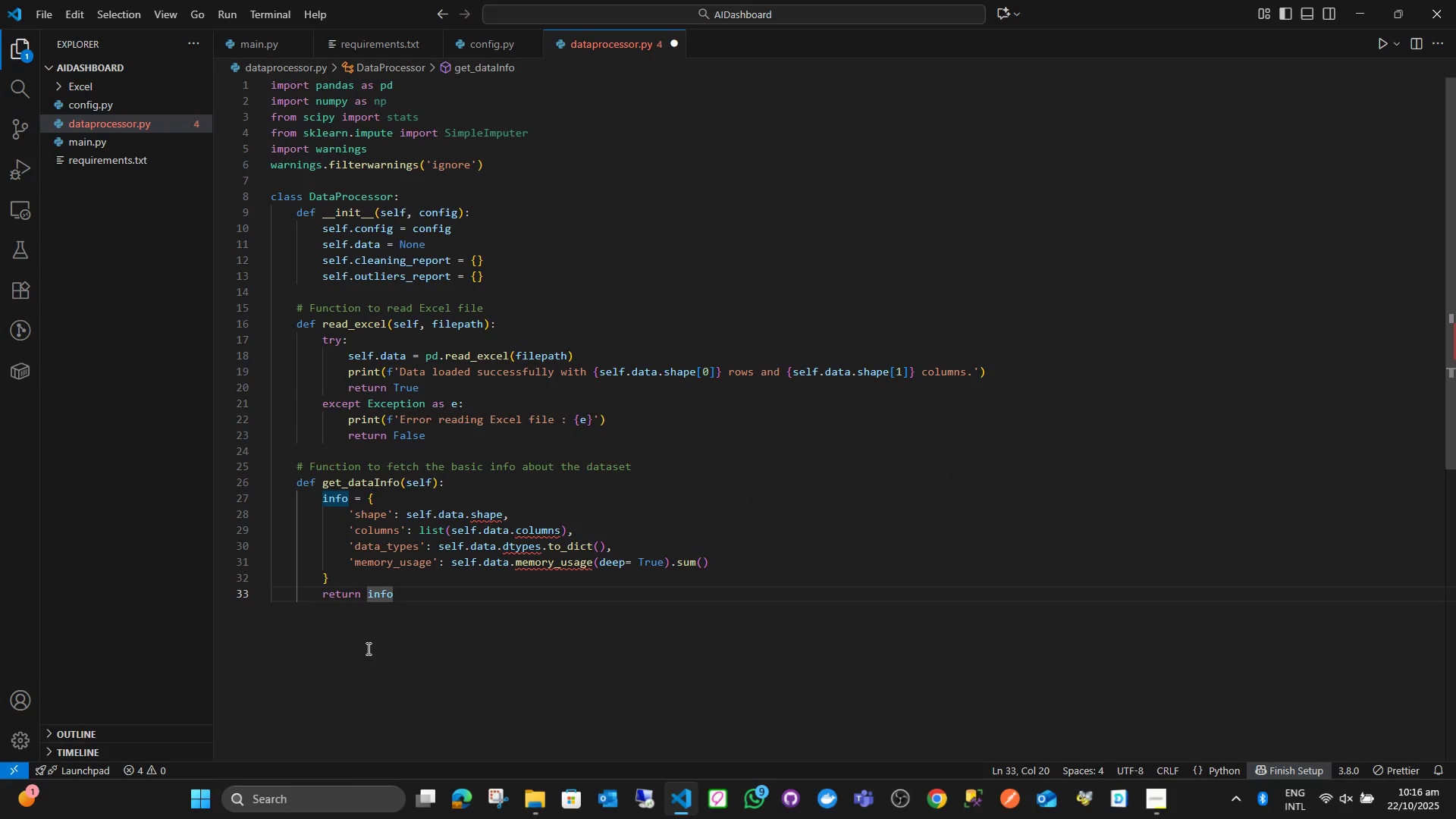 
left_click([367, 648])
 